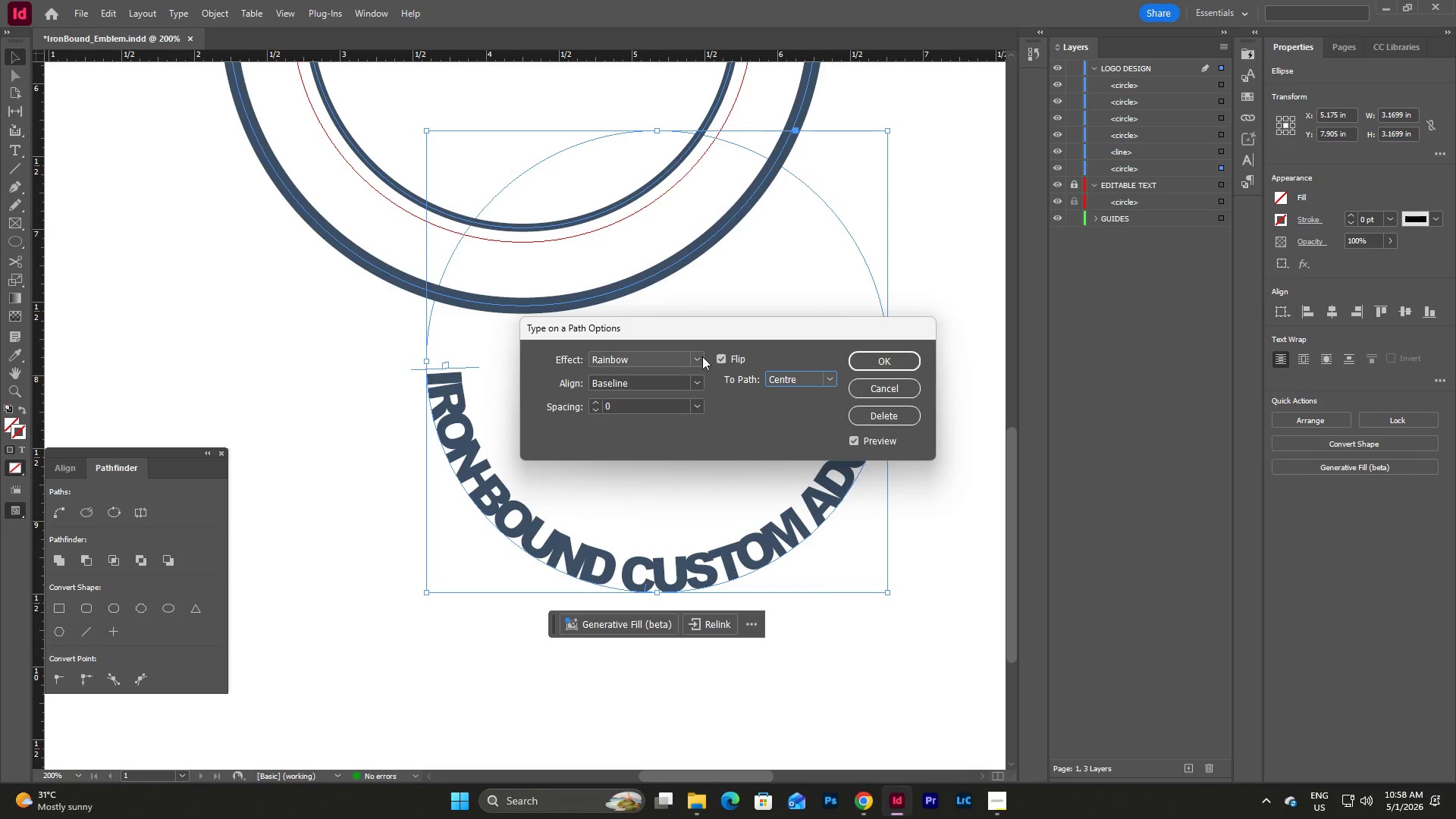 
left_click([699, 356])
 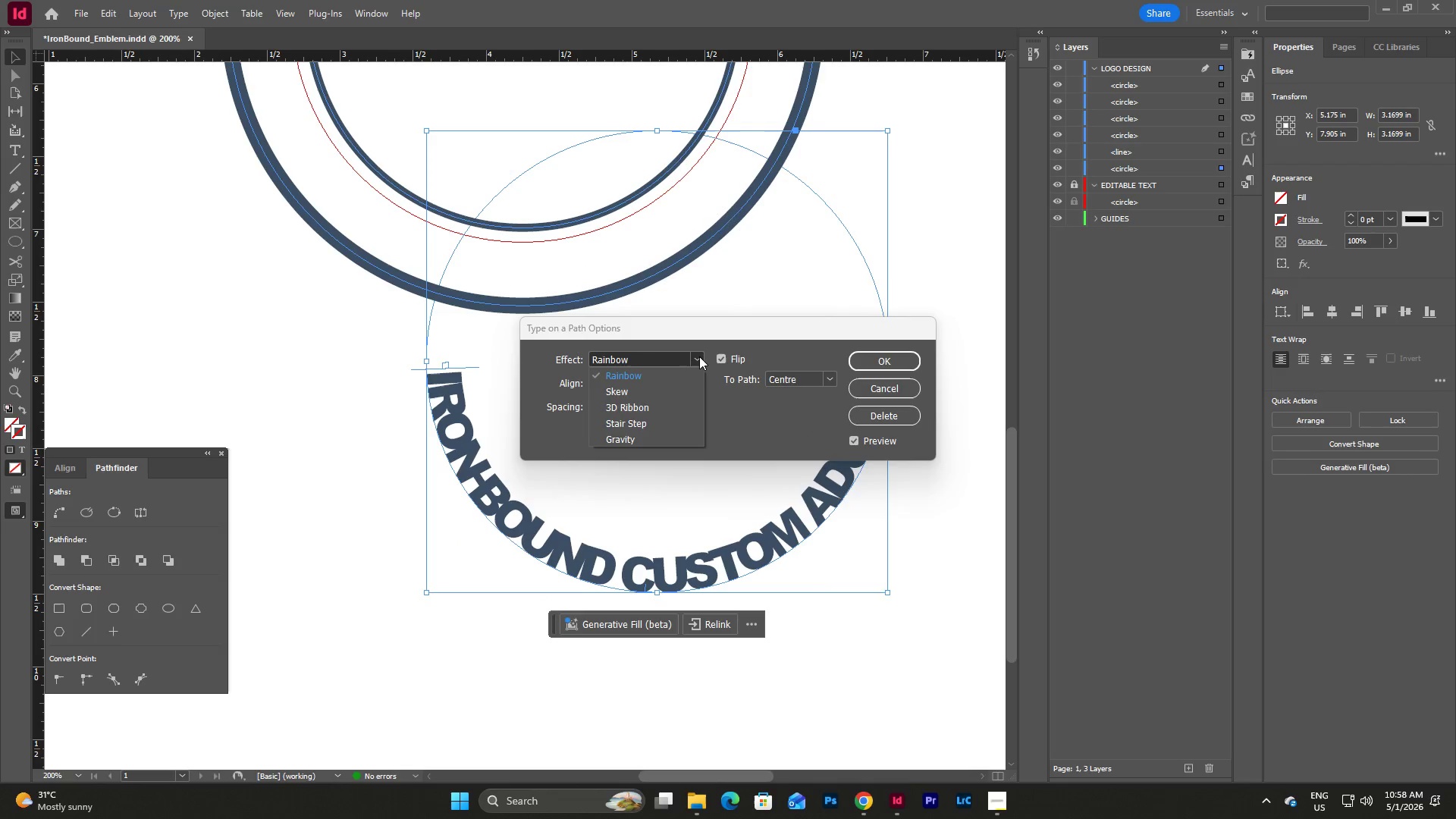 
left_click([699, 356])
 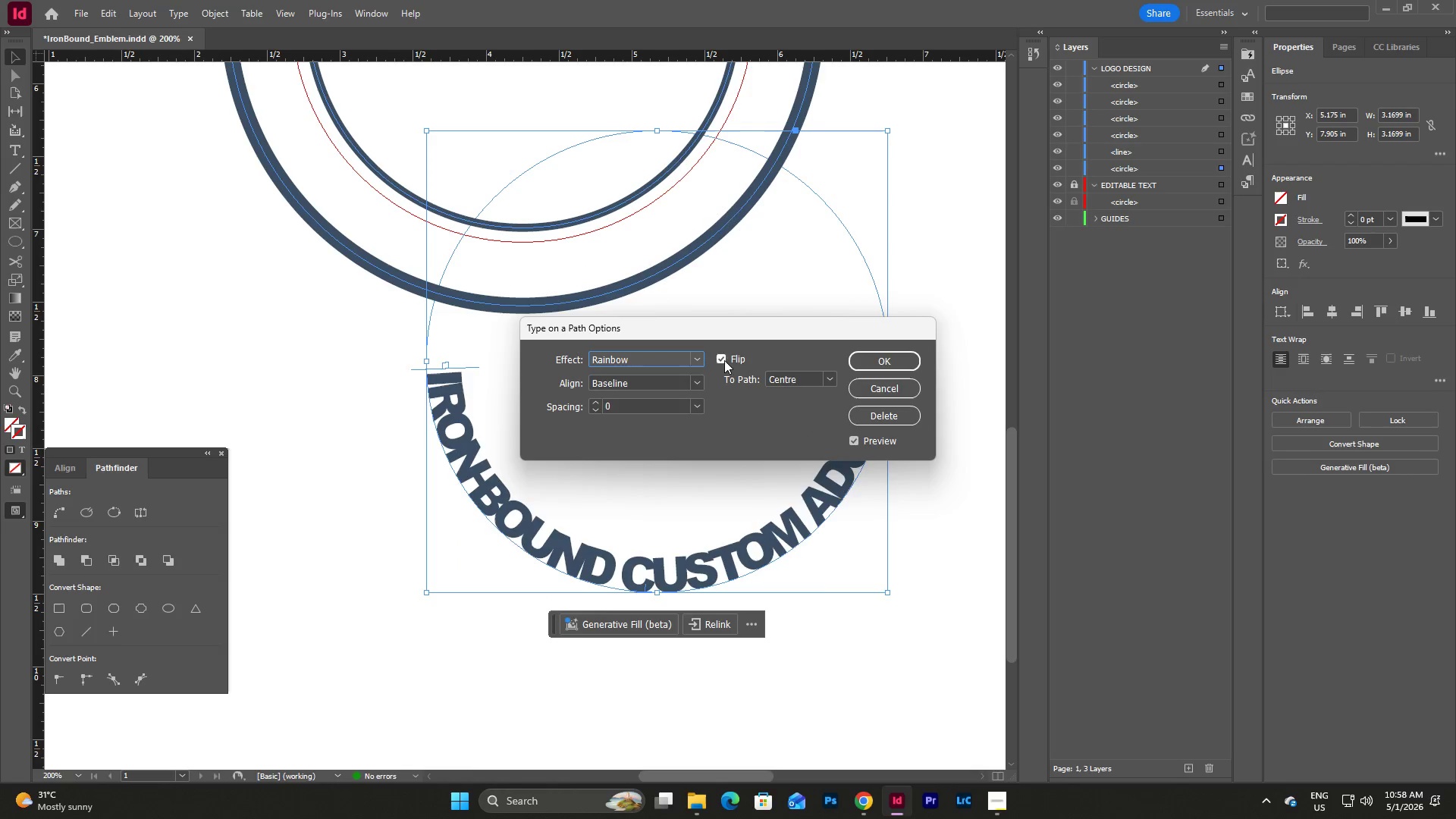 
left_click([724, 360])
 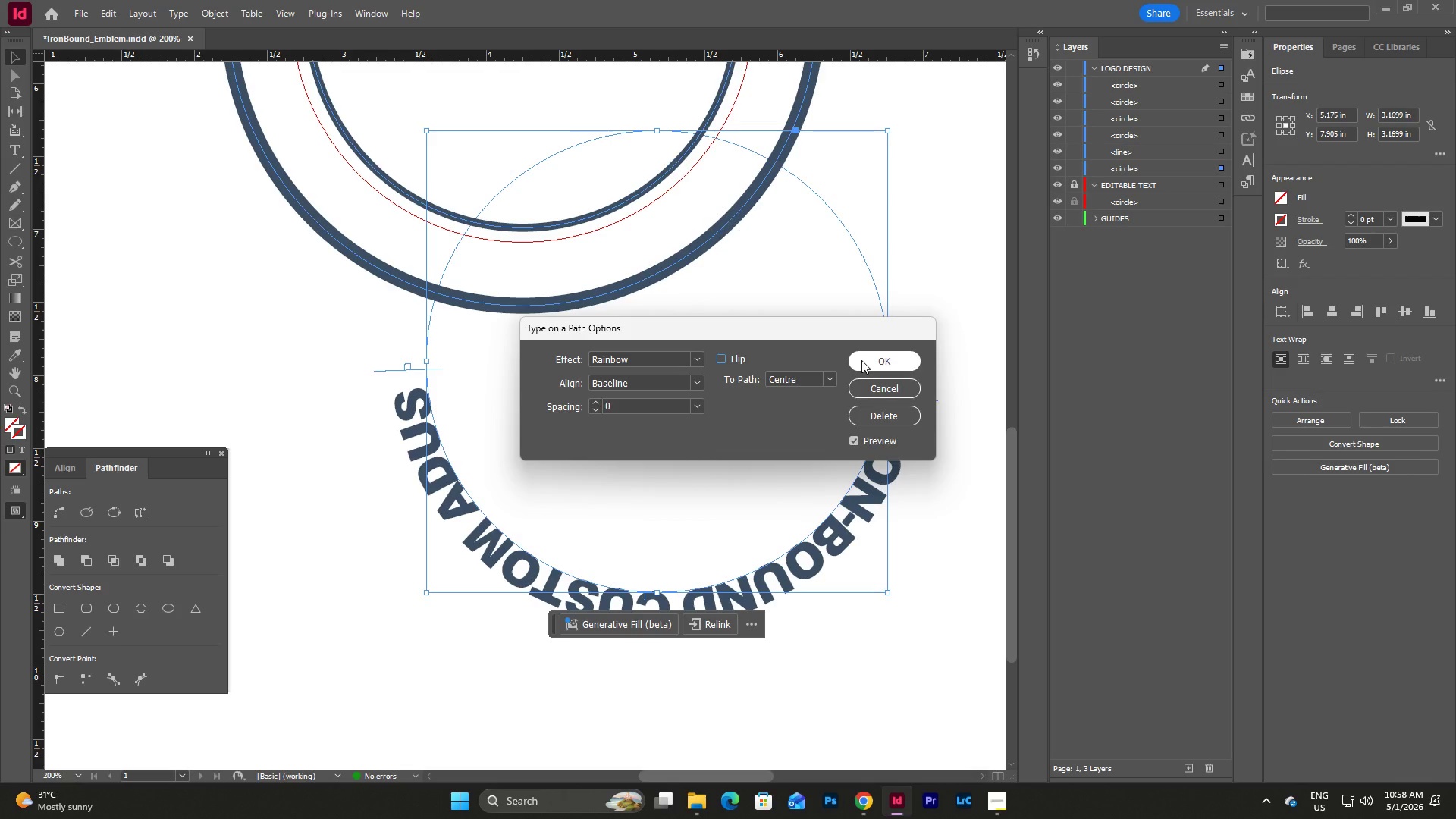 
wait(5.66)
 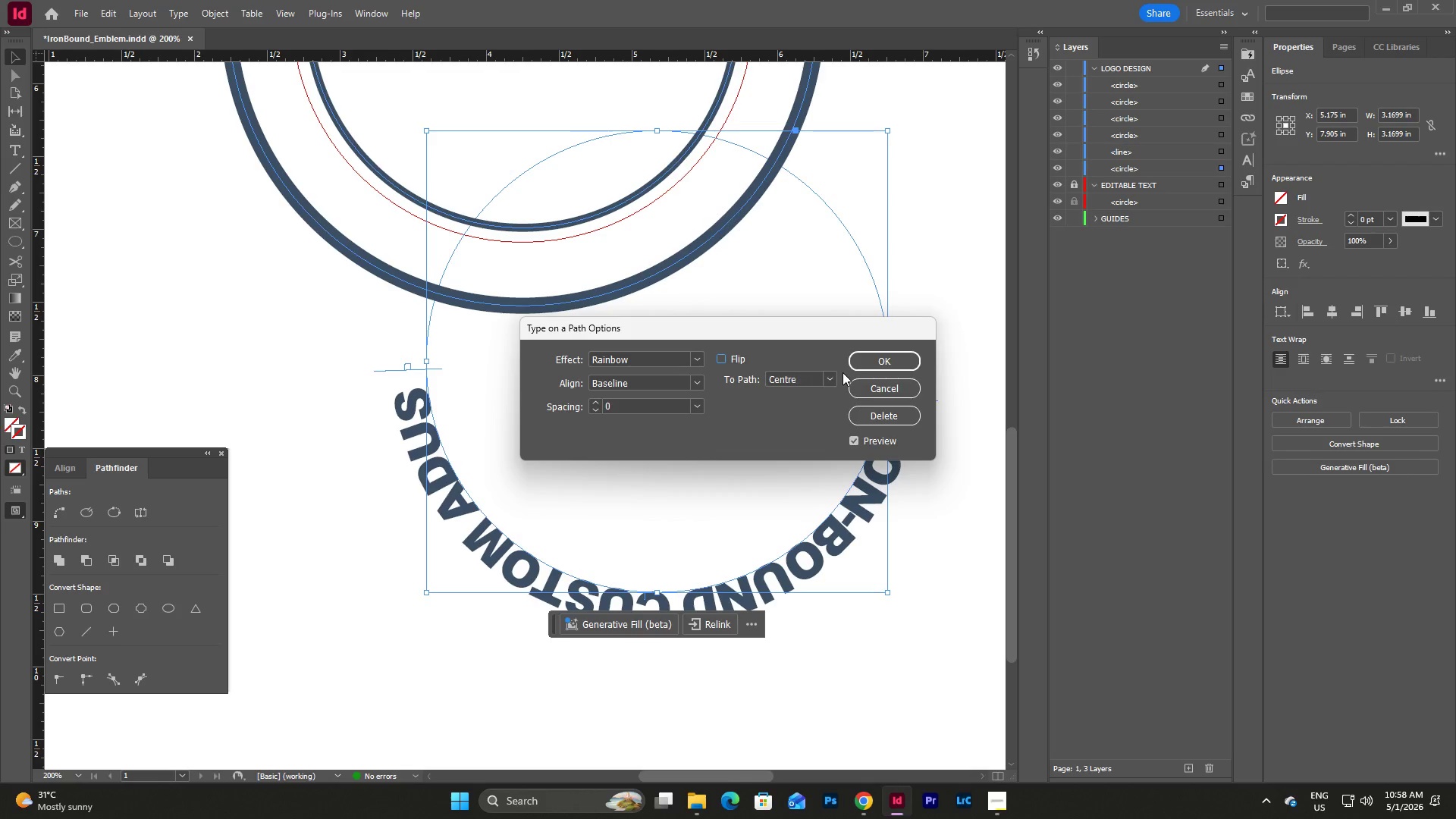 
left_click([718, 357])
 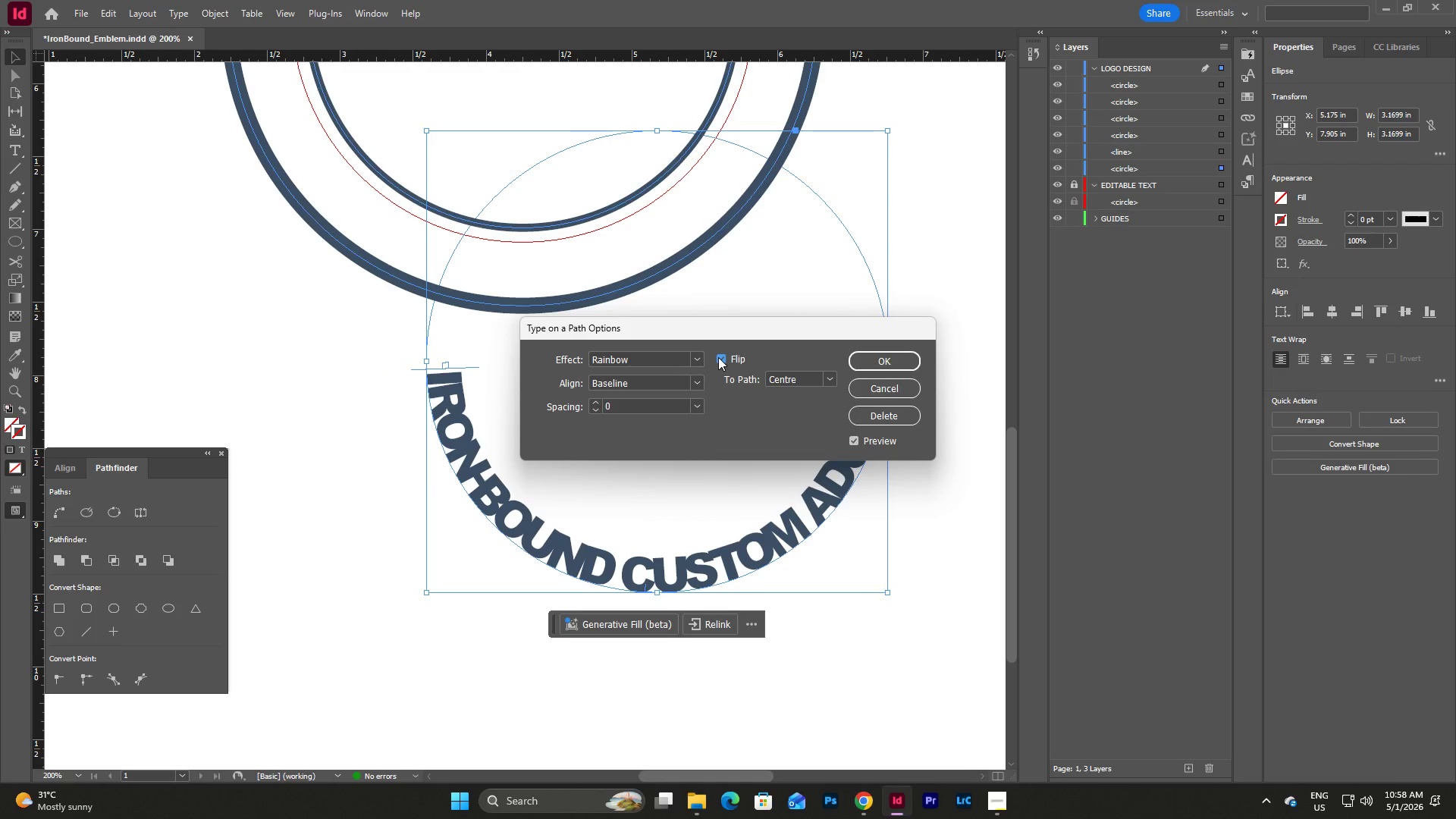 
left_click([718, 357])
 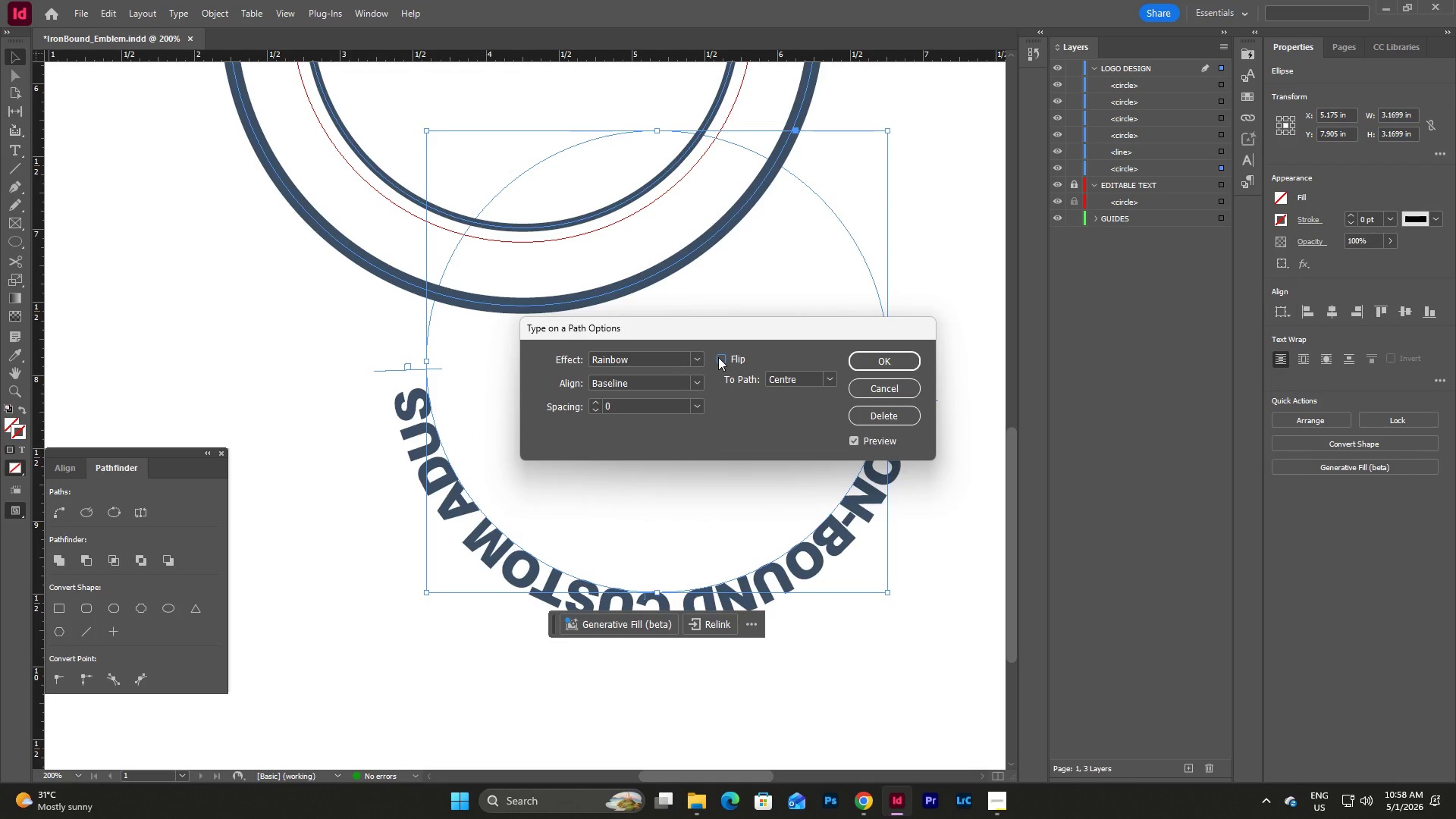 
wait(11.44)
 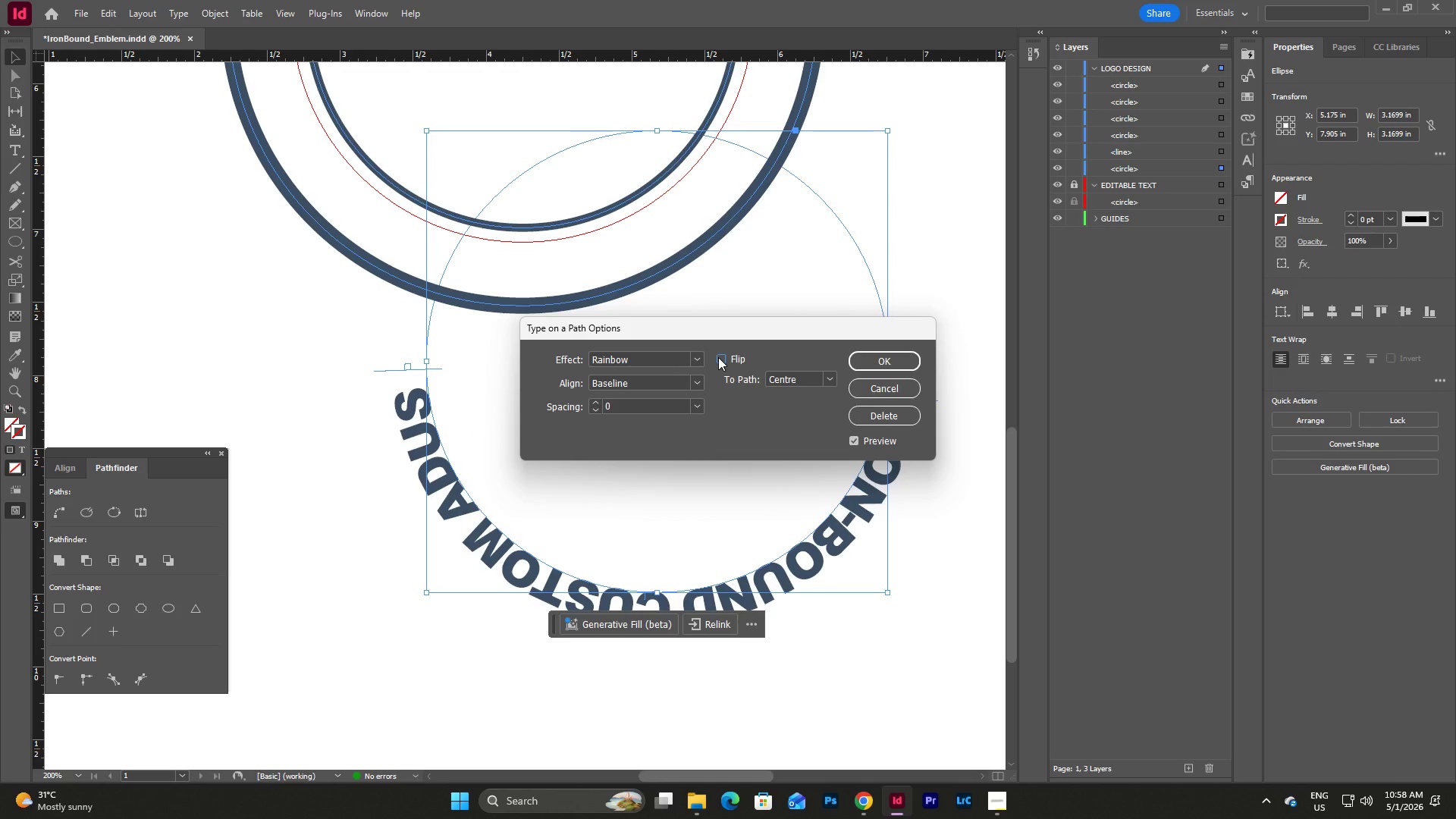 
left_click([874, 362])
 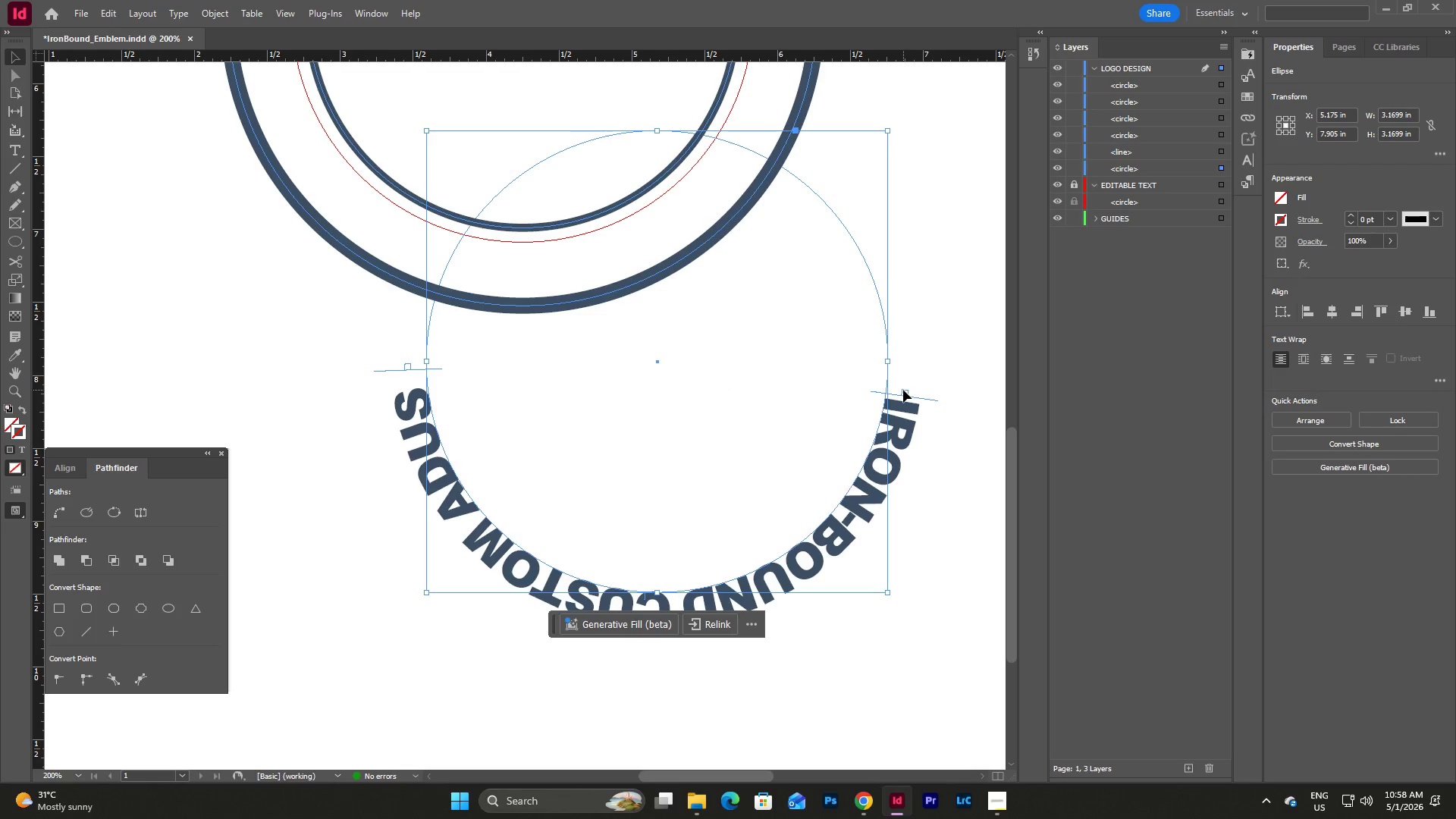 
double_click([903, 412])
 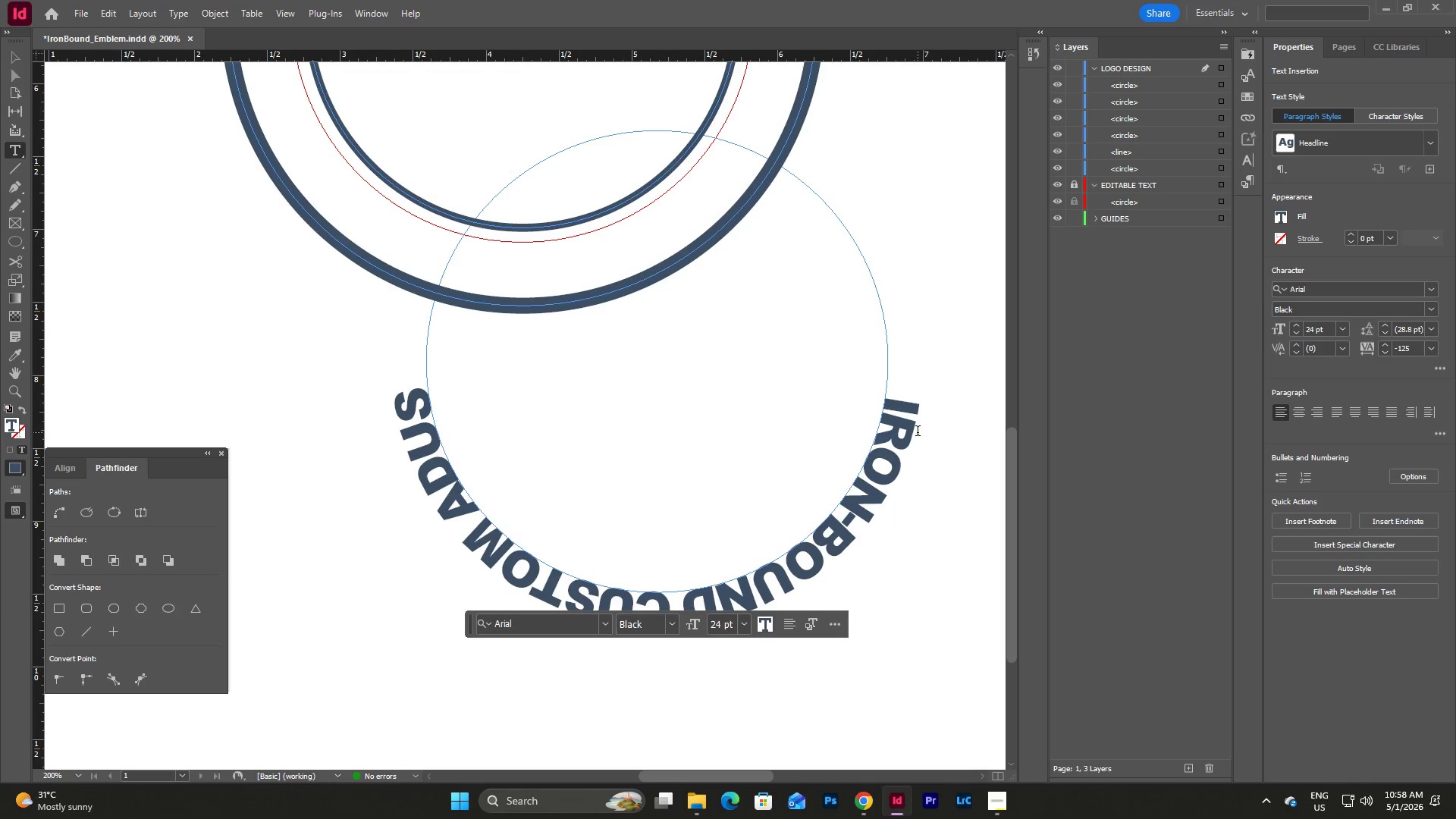 
key(Escape)
 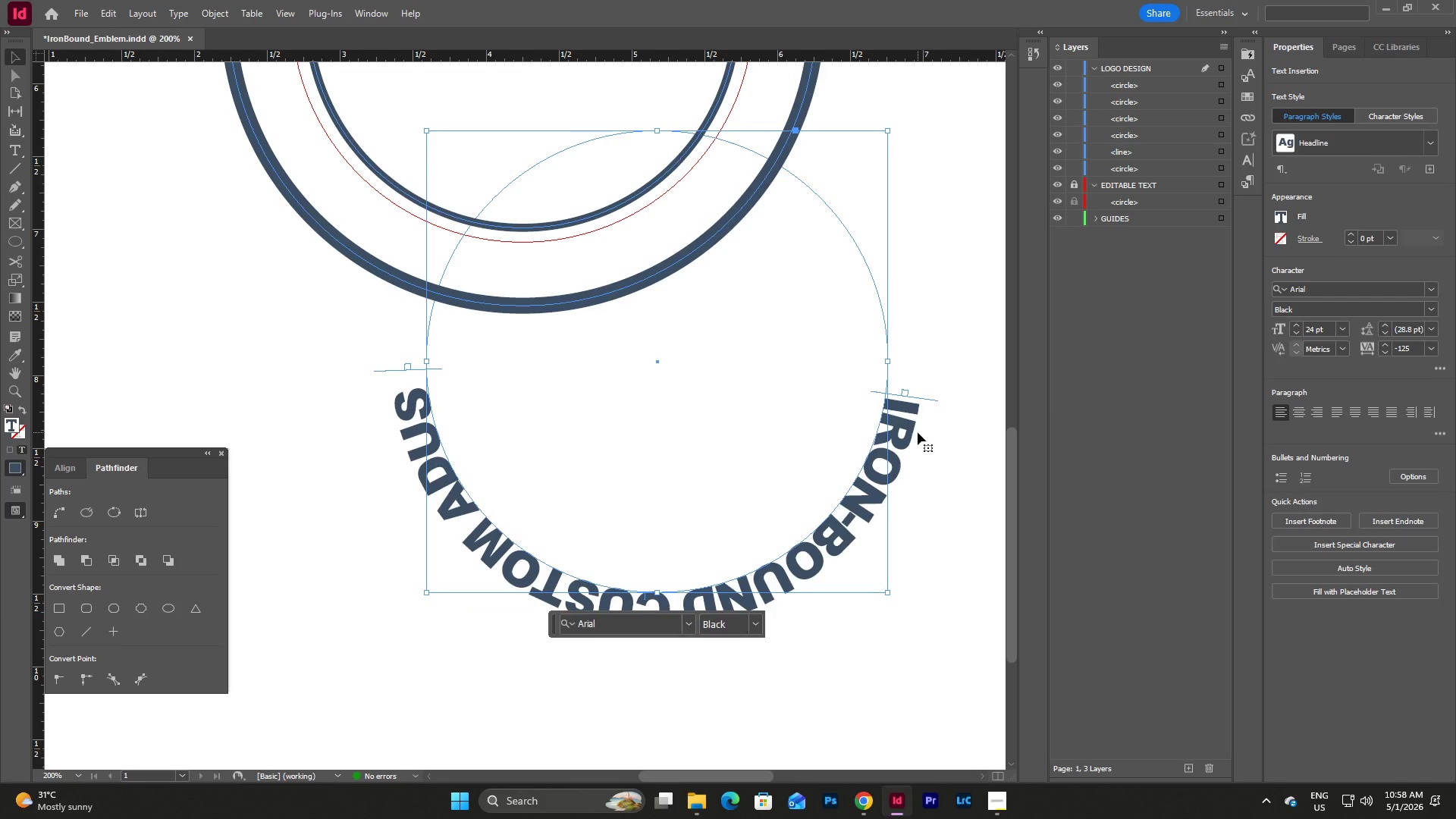 
key(Escape)
 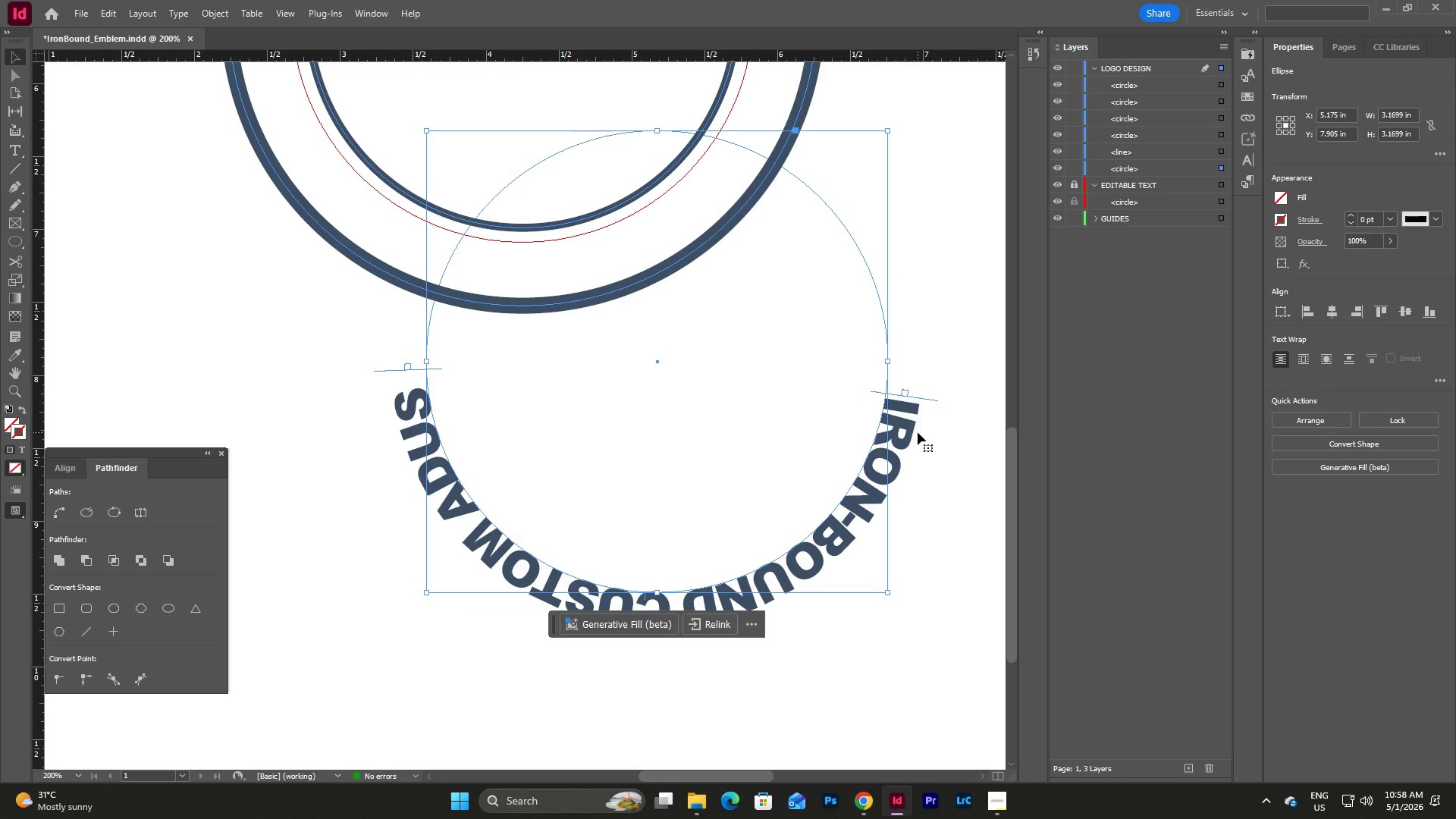 
key(V)
 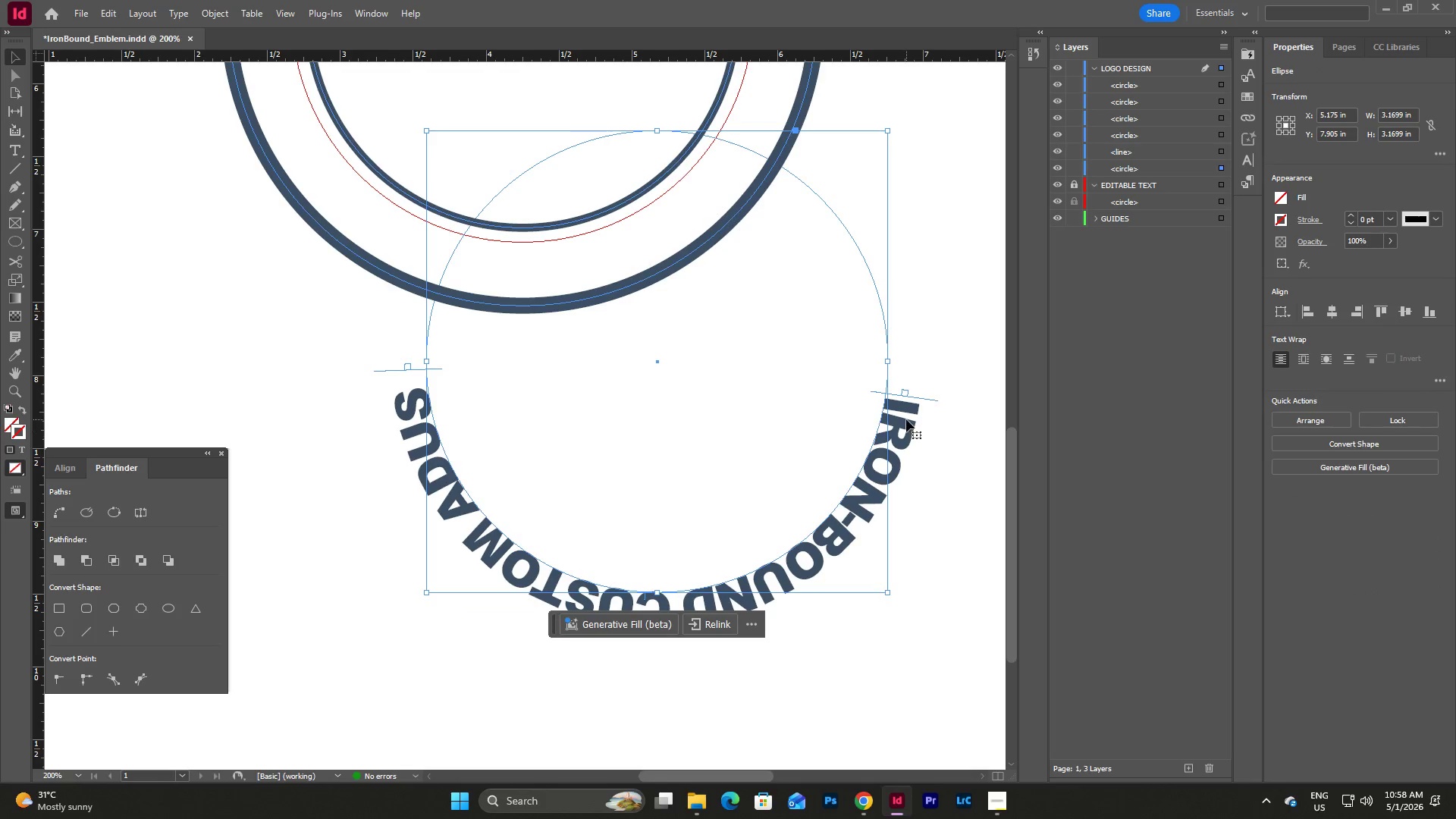 
left_click([906, 419])
 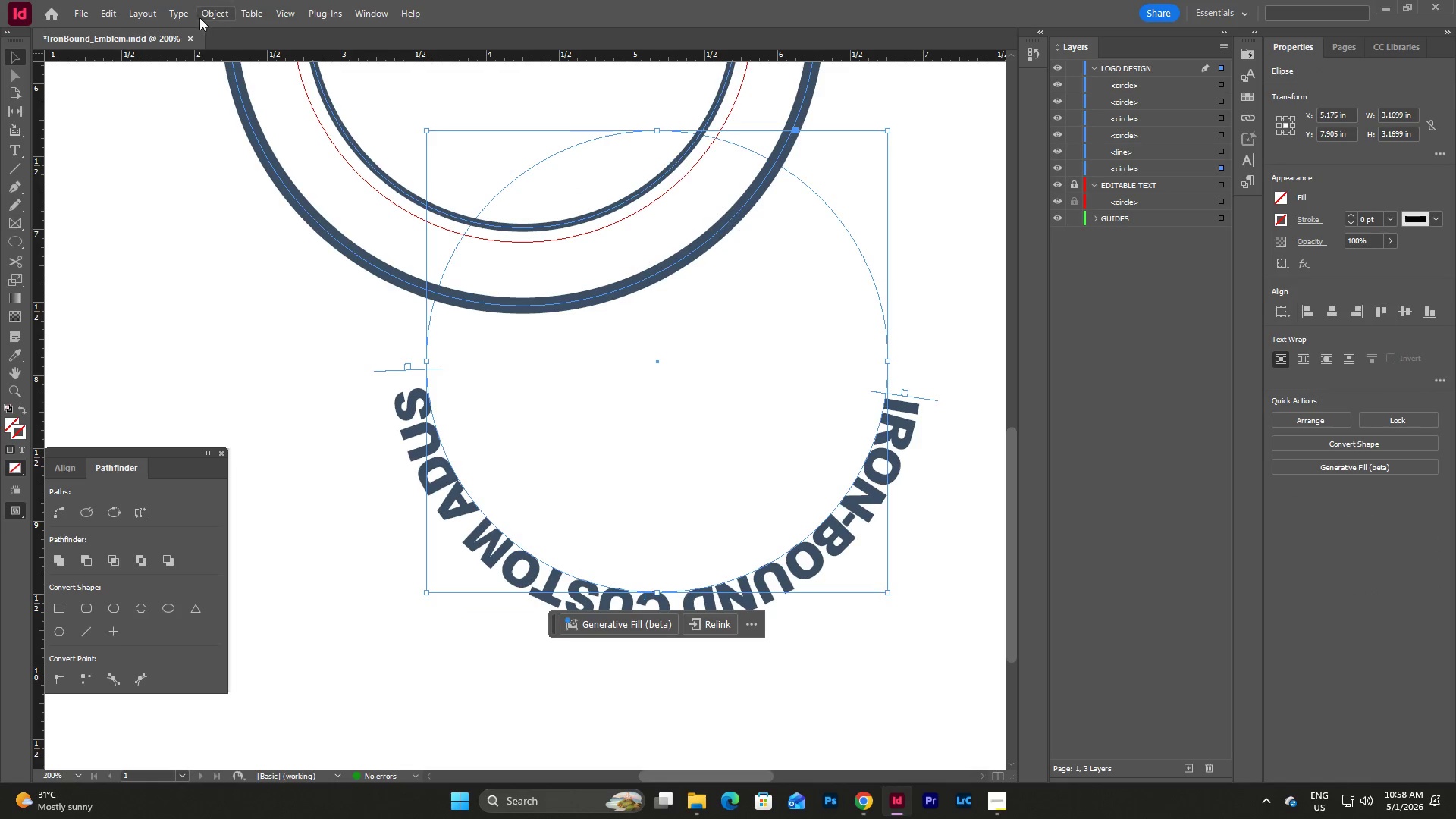 
left_click([169, 11])
 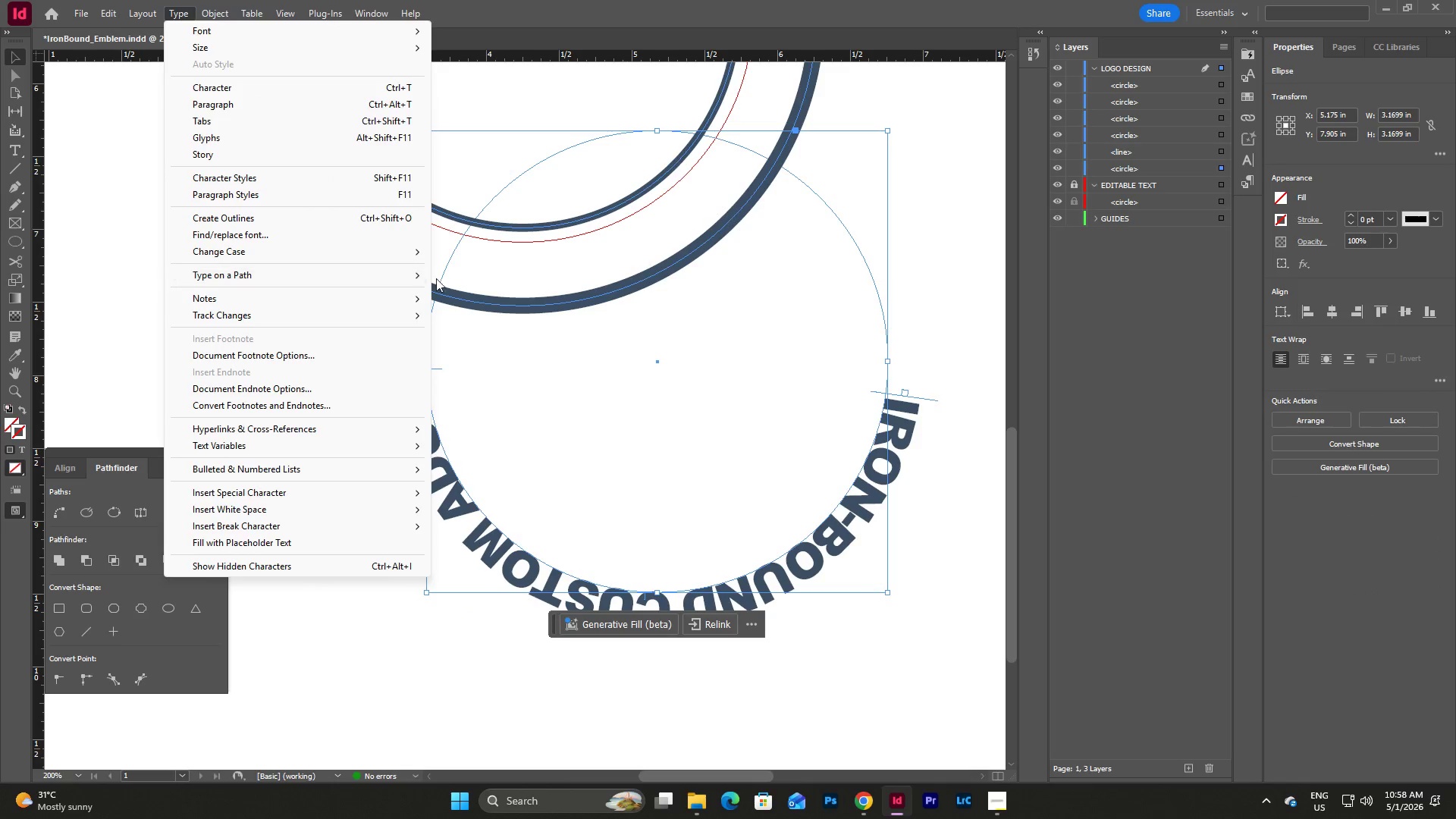 
left_click([473, 280])
 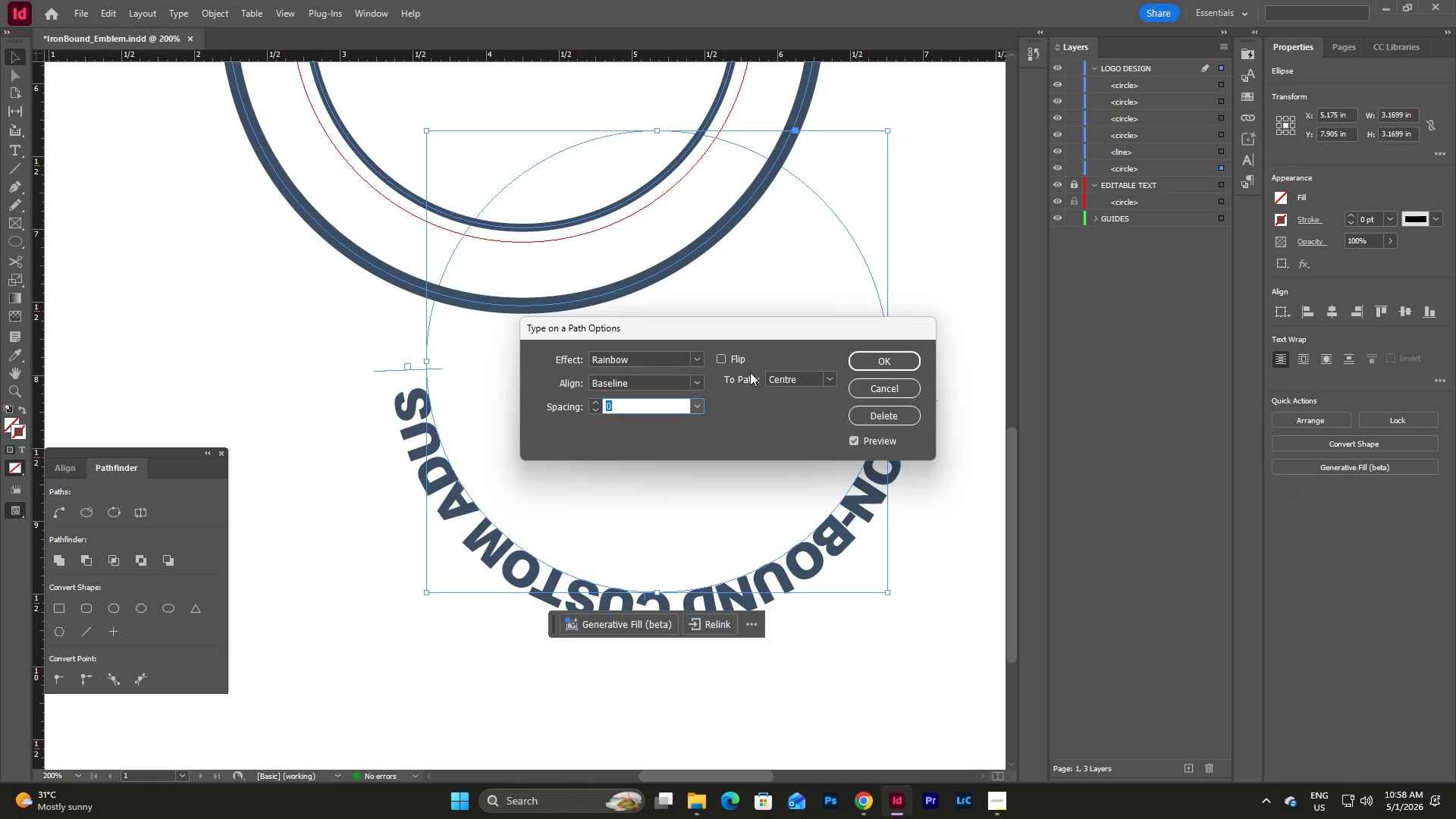 
left_click([725, 360])
 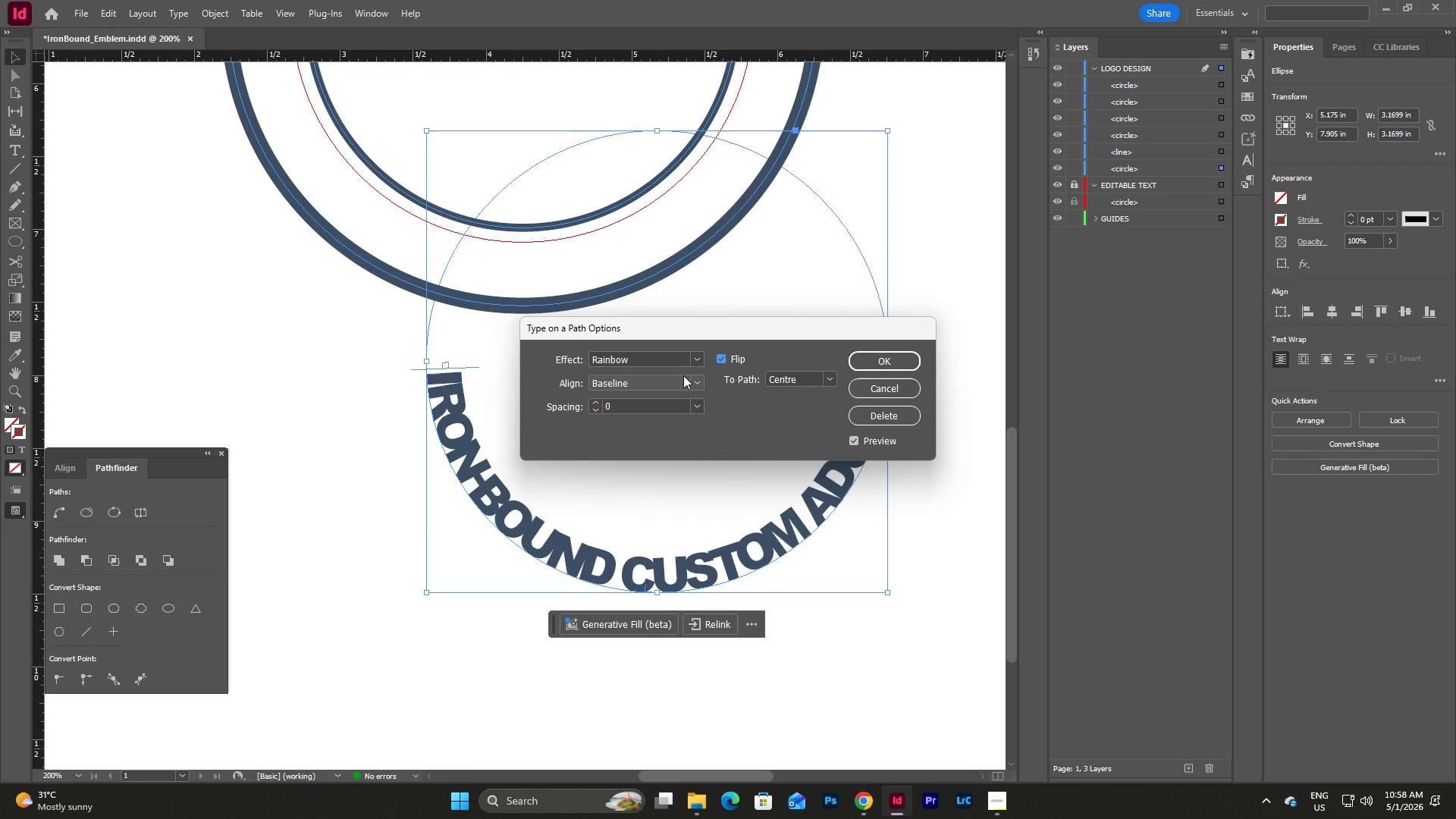 
left_click([695, 364])
 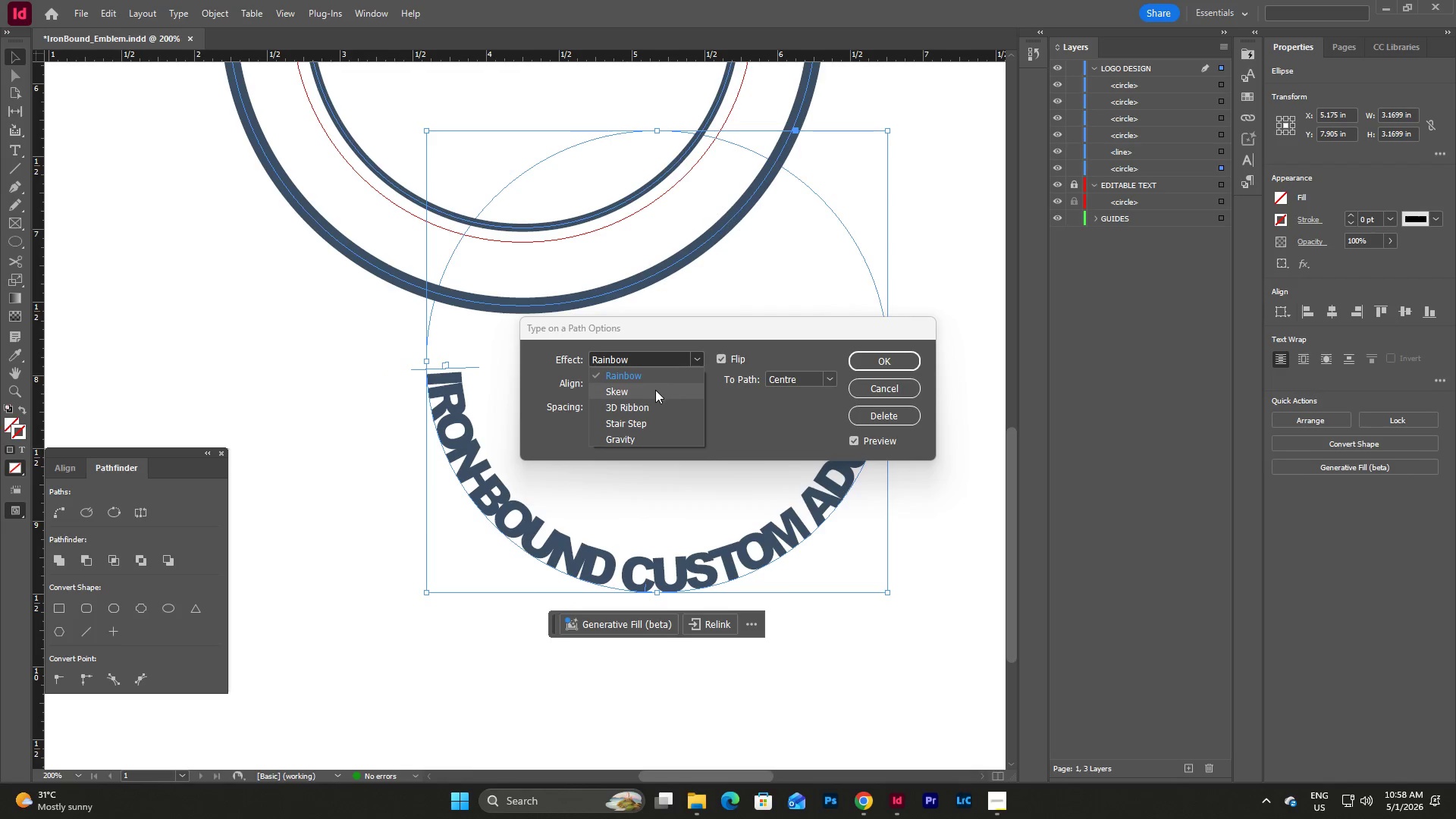 
left_click([655, 390])
 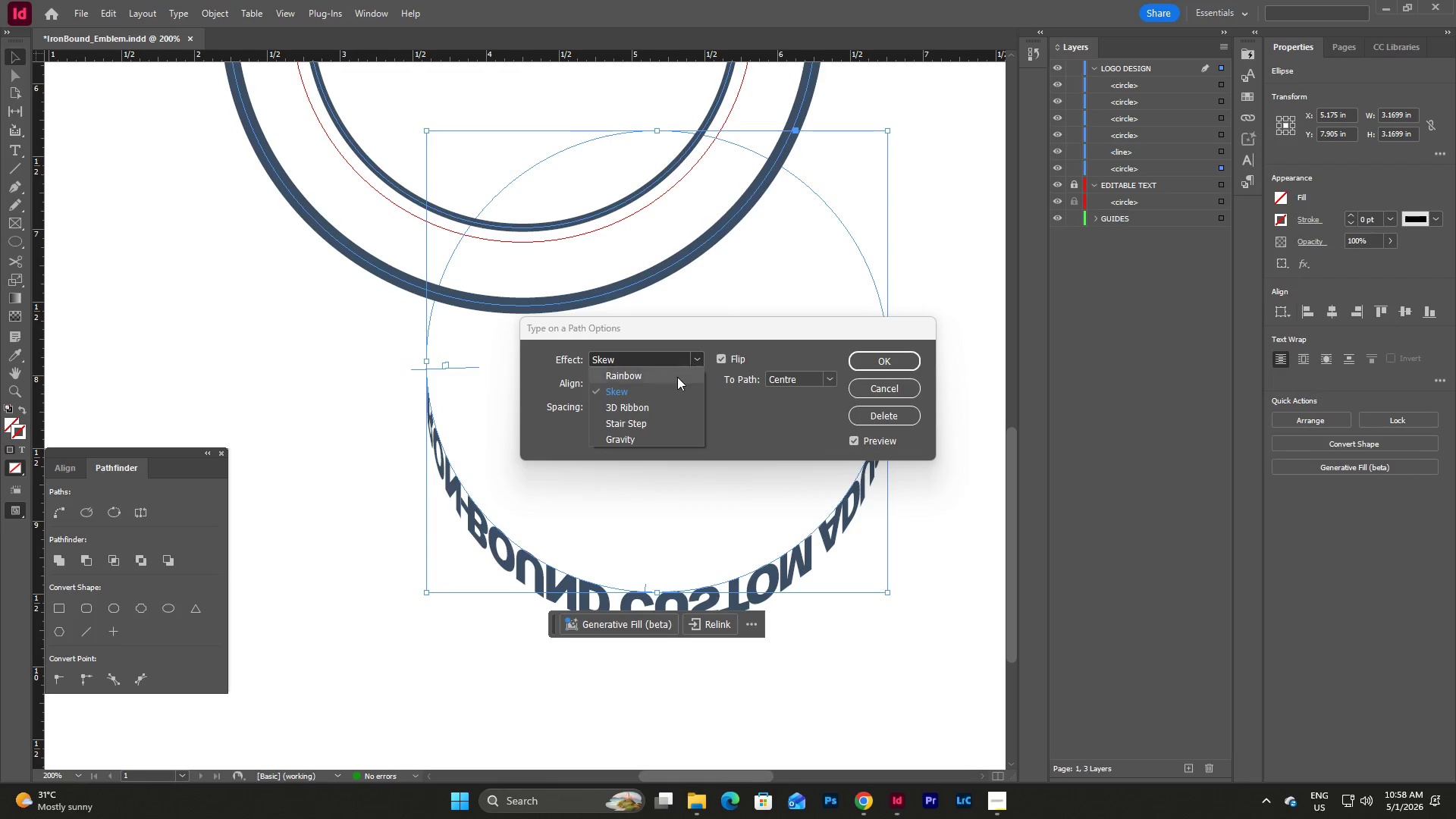 
left_click([650, 408])
 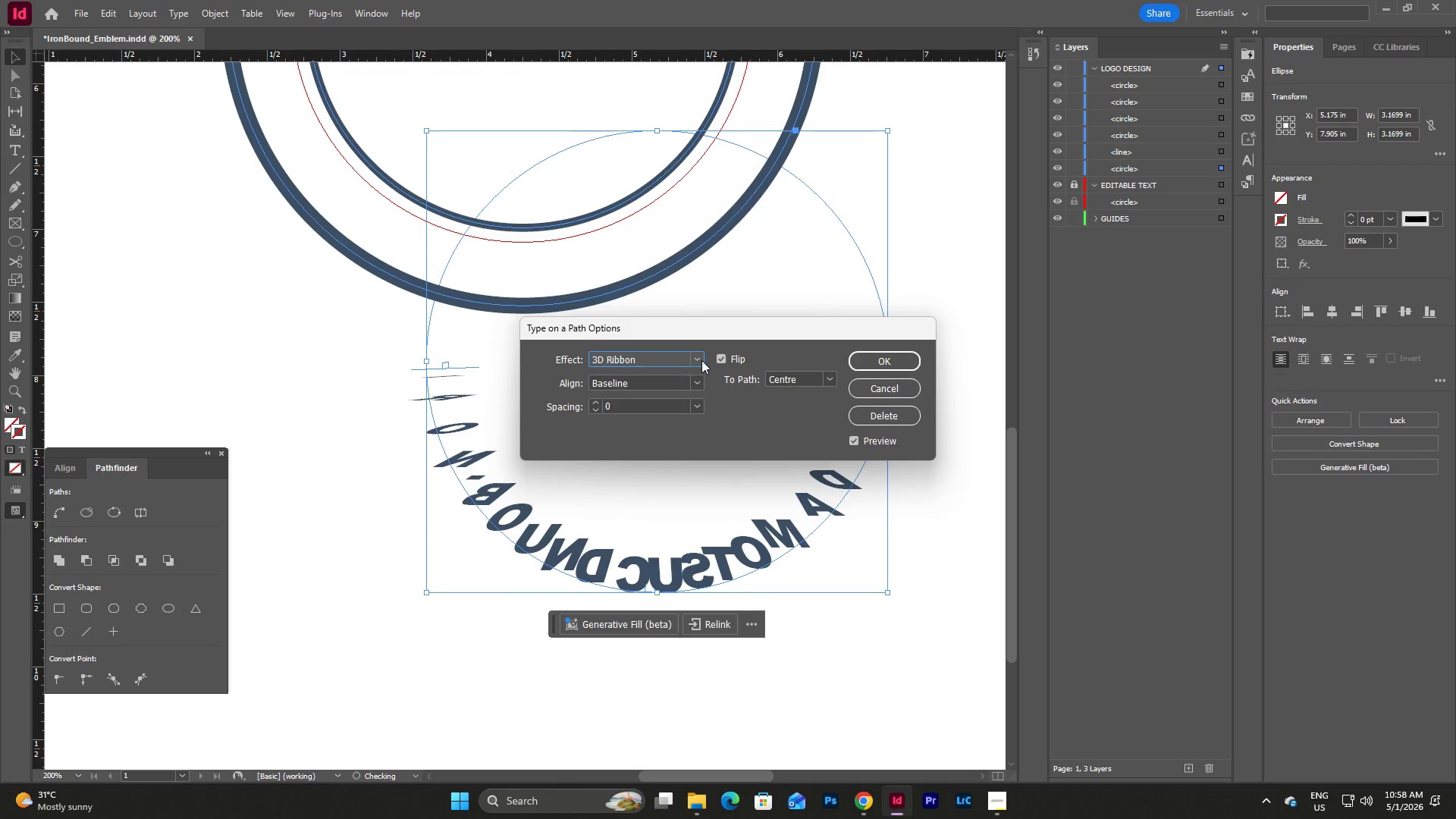 
left_click([700, 360])
 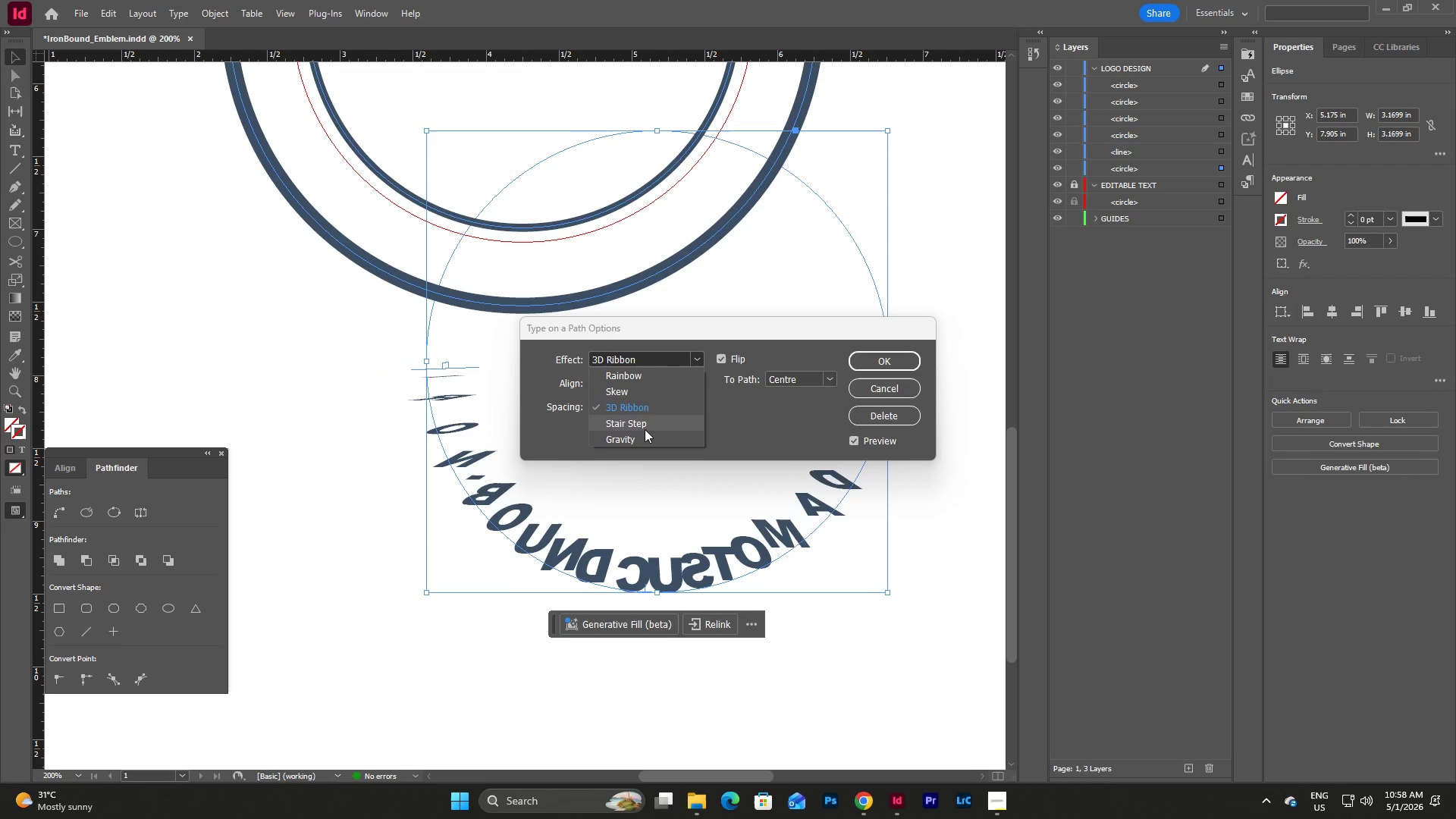 
left_click([645, 429])
 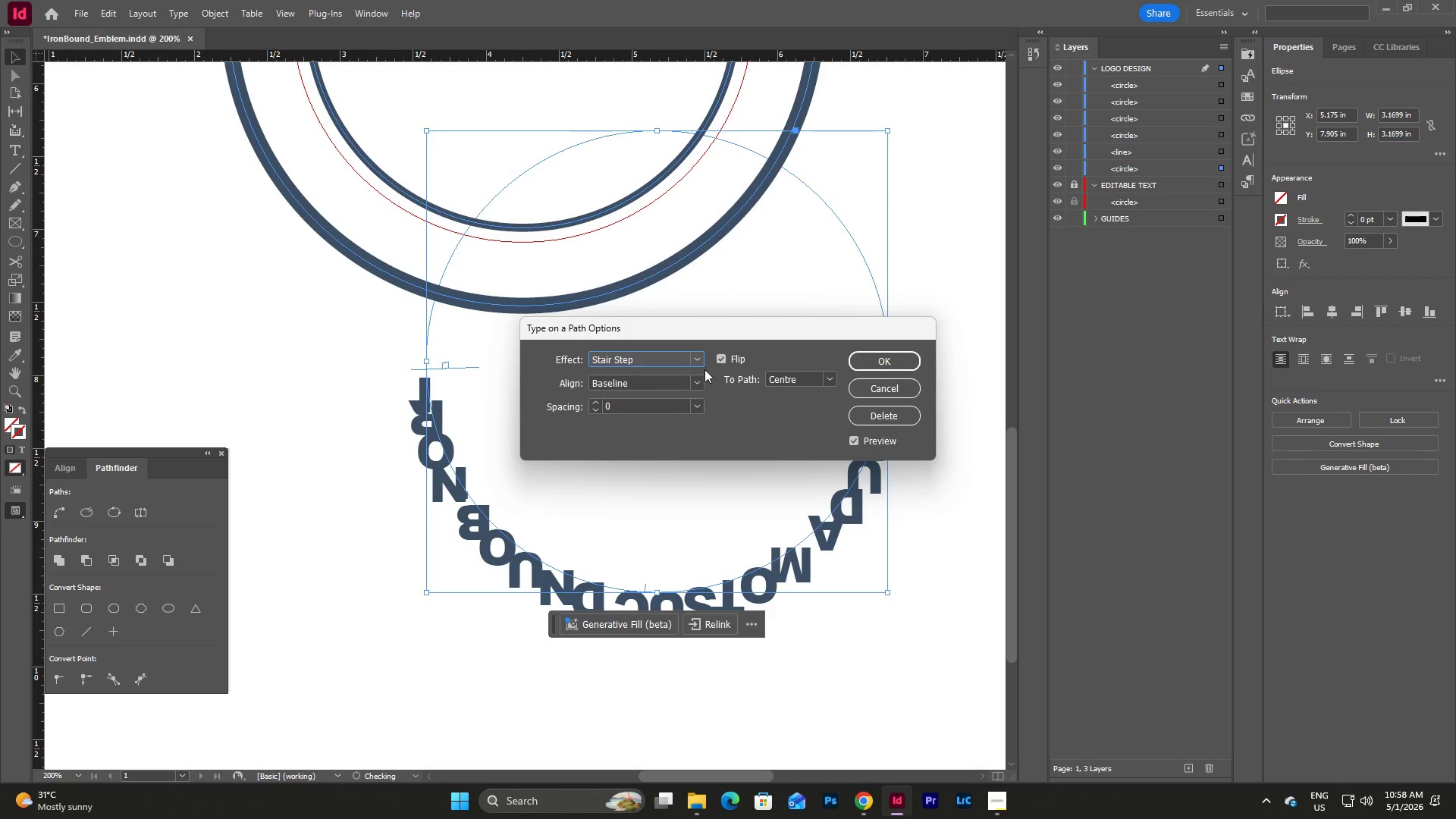 
left_click([698, 362])
 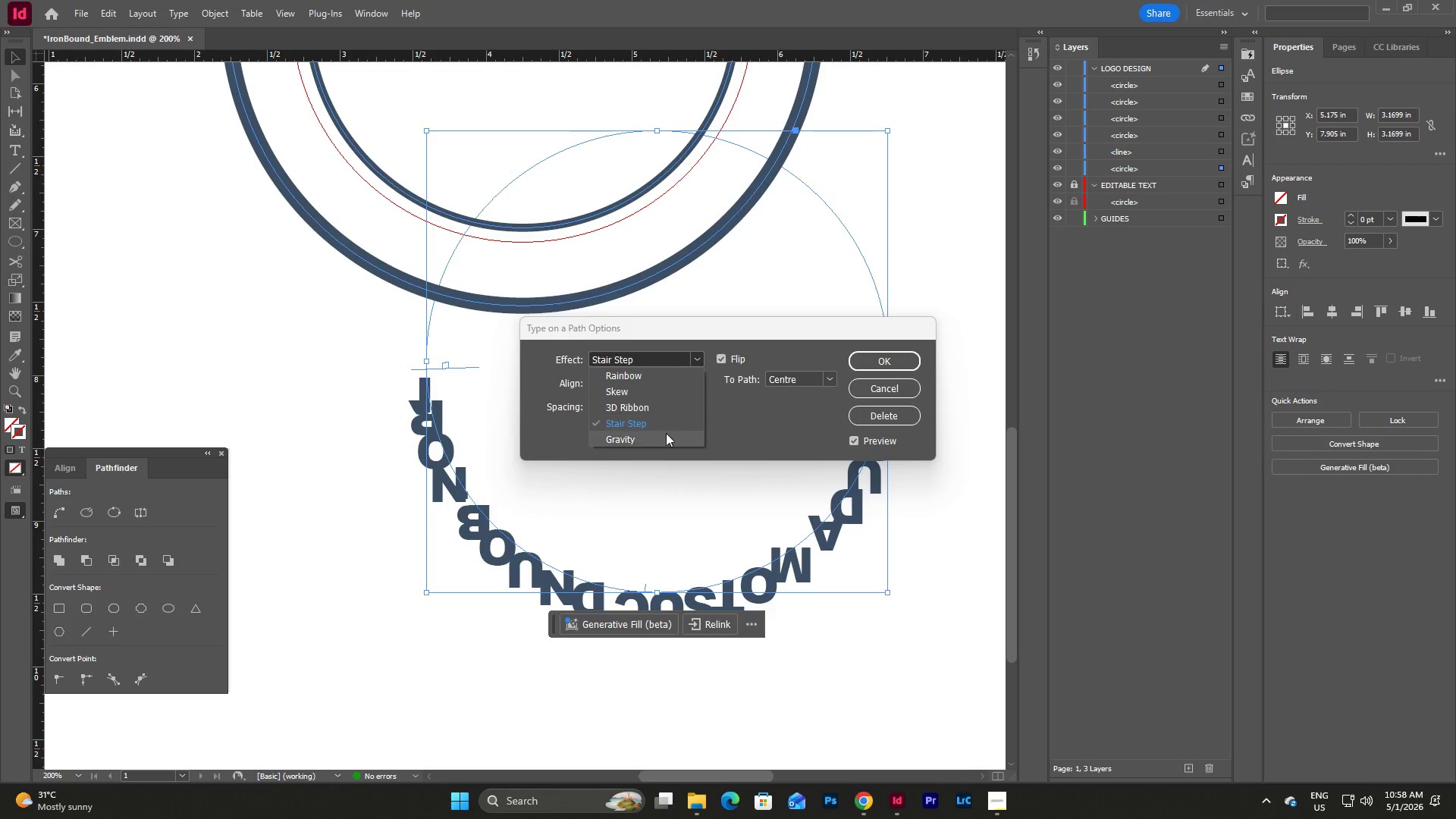 
left_click([661, 441])
 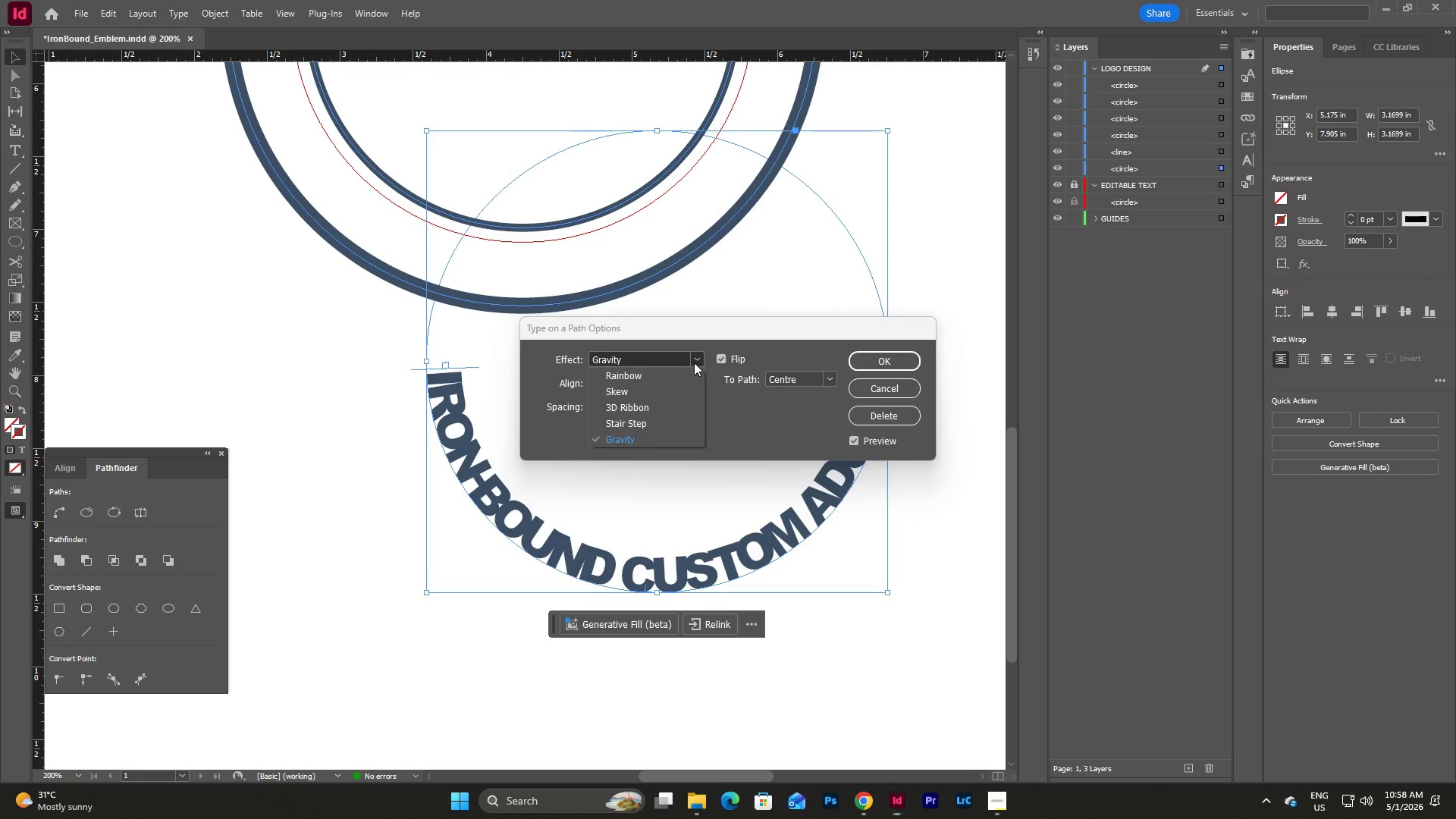 
double_click([681, 370])
 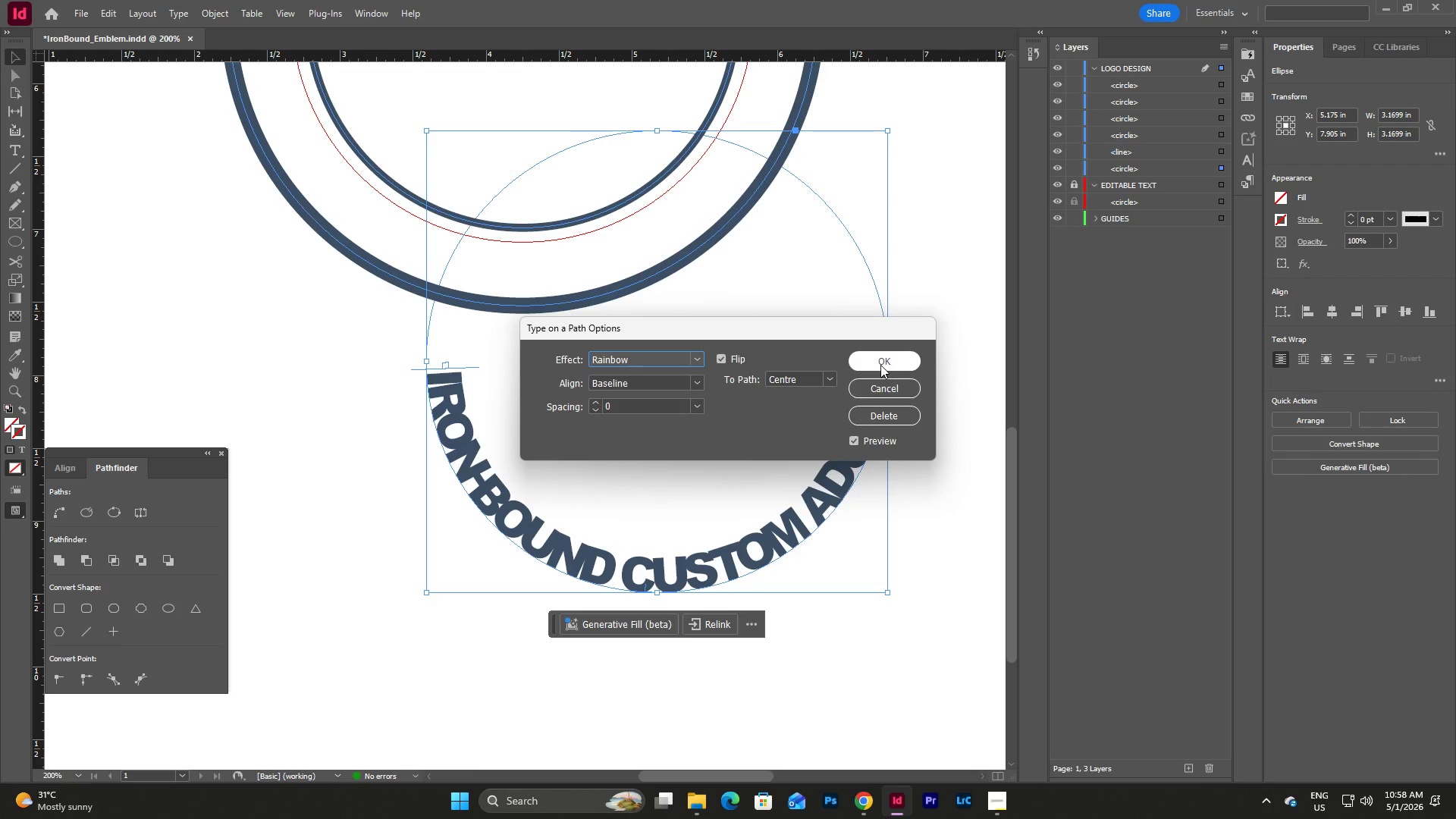 
wait(12.62)
 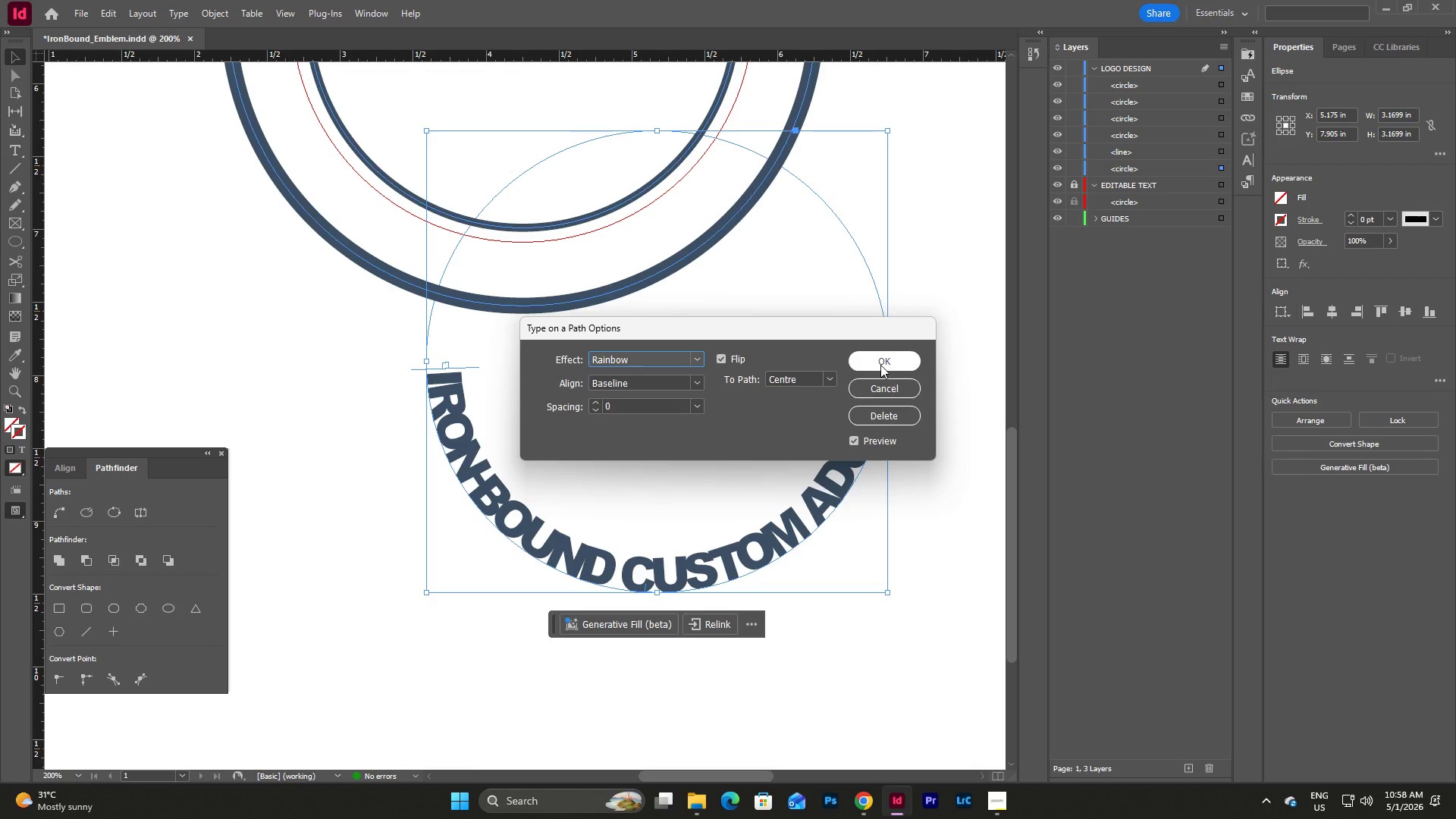 
left_click([880, 365])
 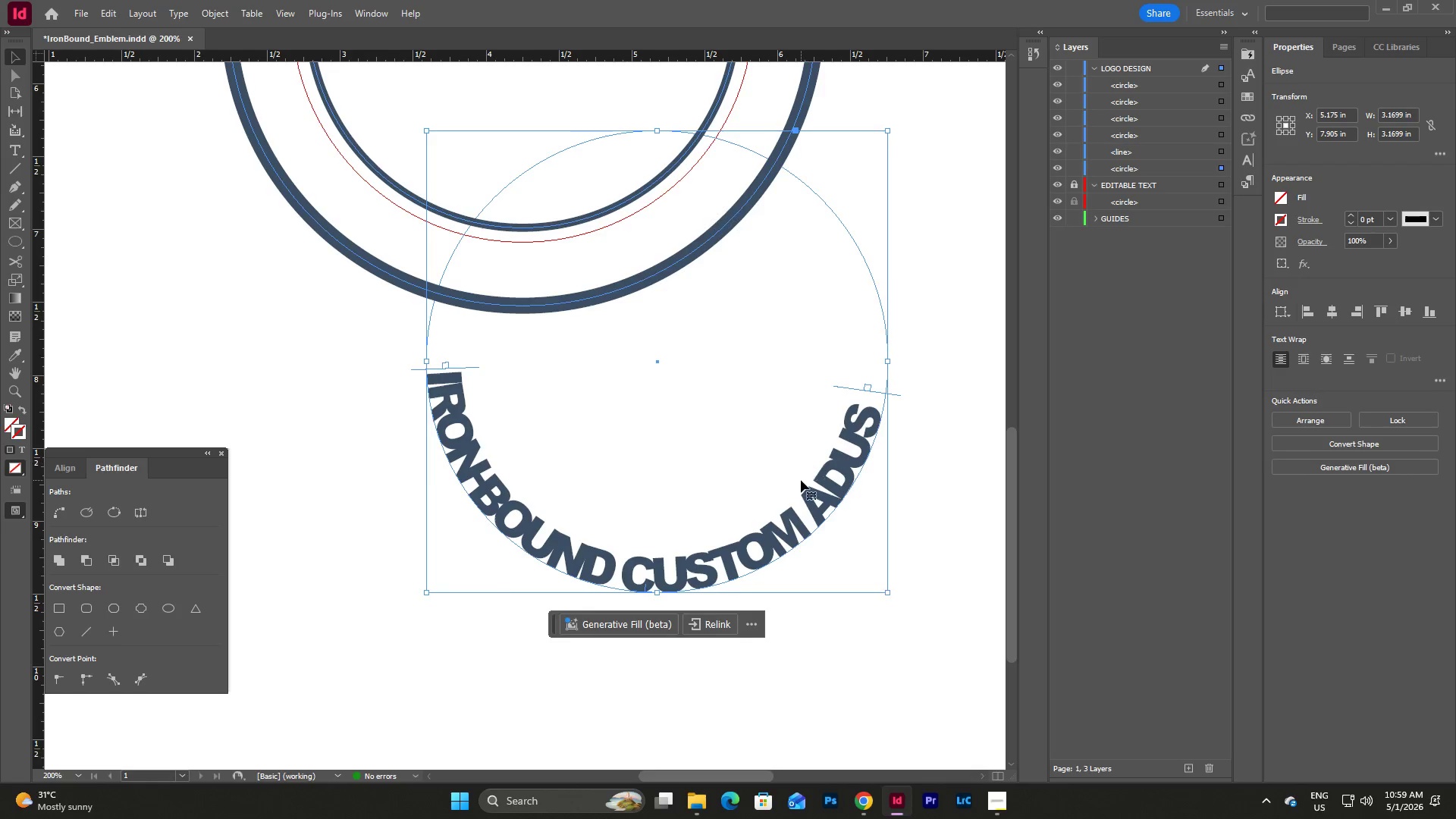 
scroll: coordinate [801, 480], scroll_direction: up, amount: 3.0
 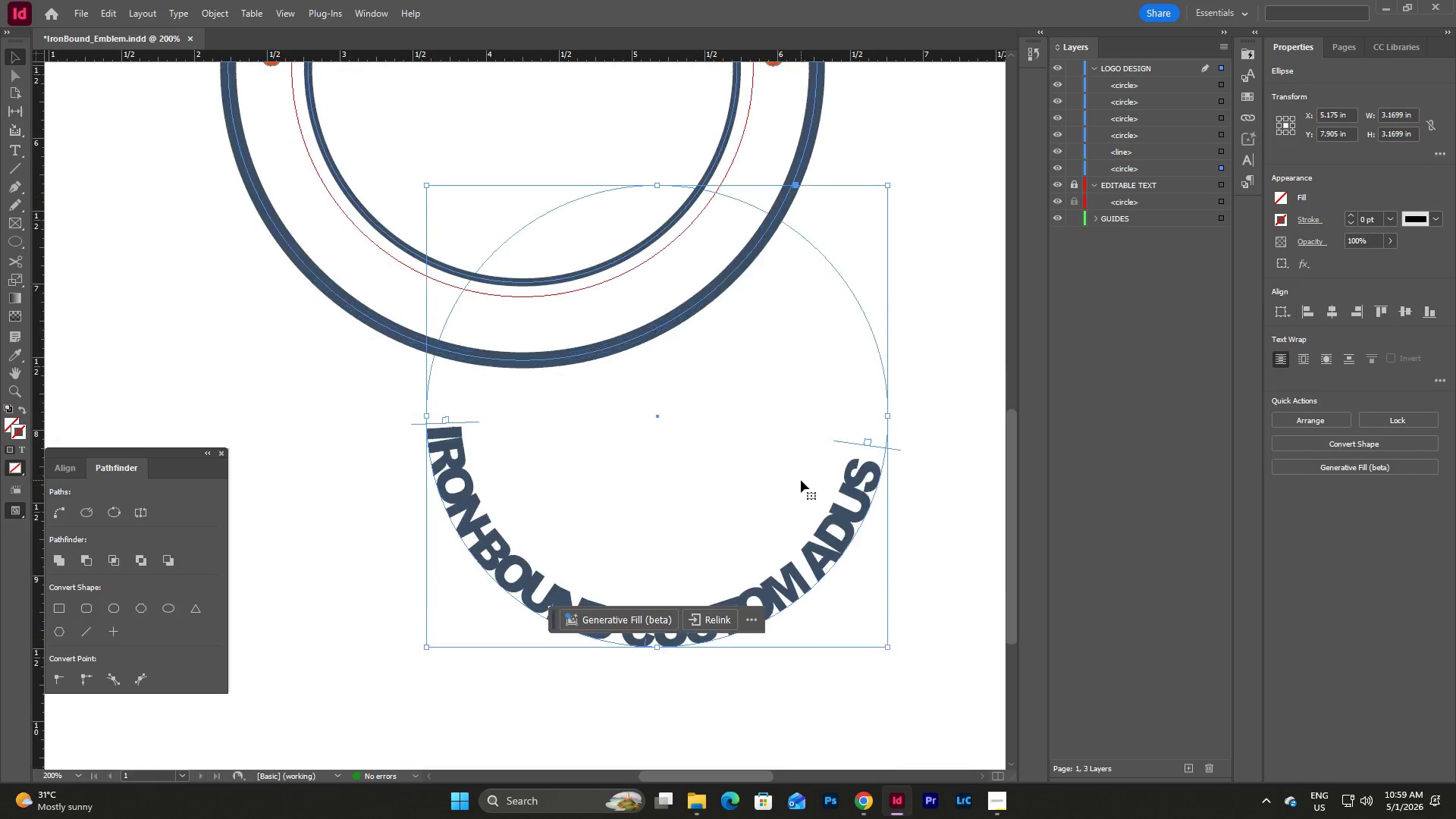 
scroll: coordinate [801, 480], scroll_direction: down, amount: 3.0
 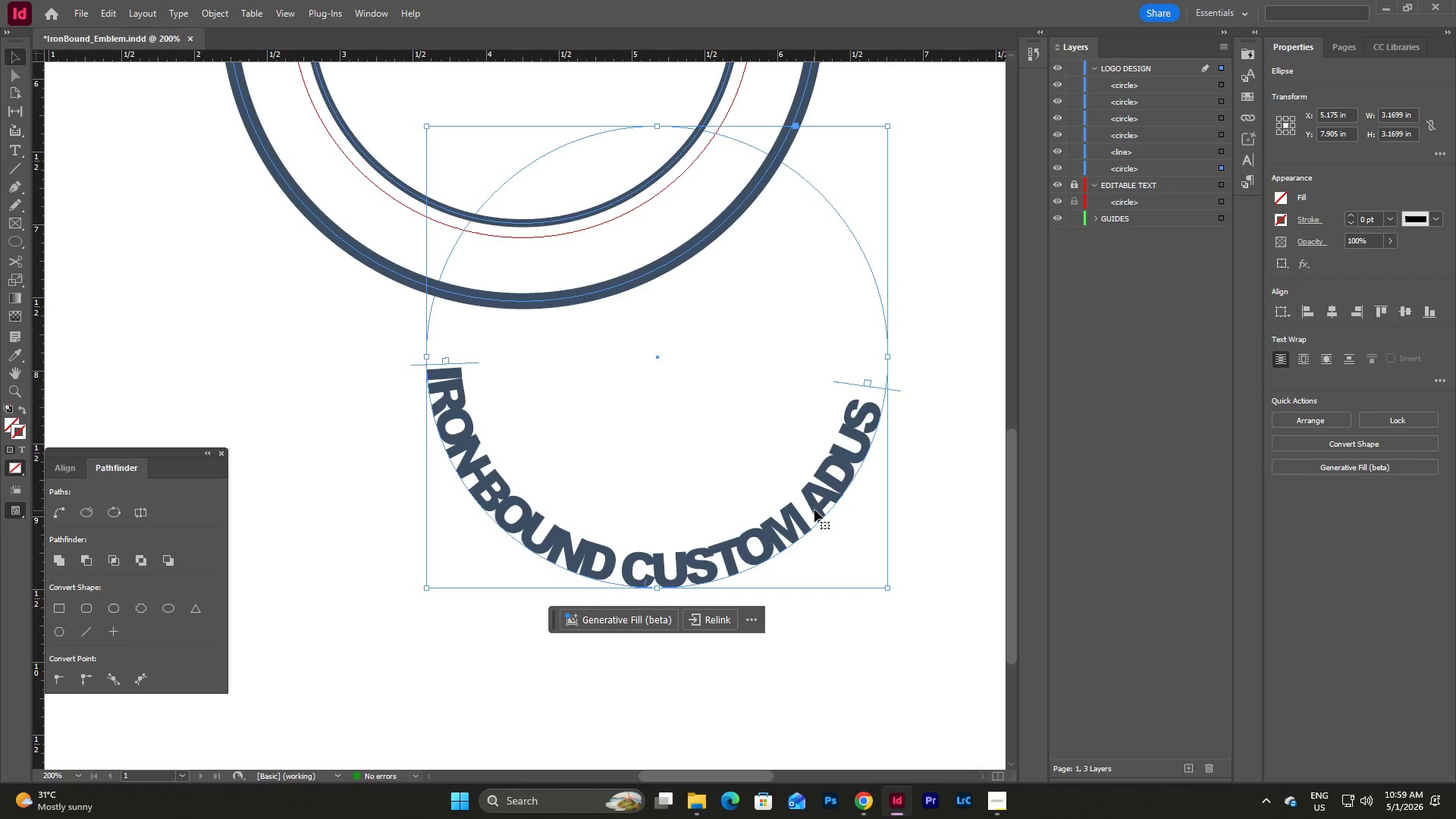 
left_click_drag(start_coordinate=[814, 510], to_coordinate=[693, 268])
 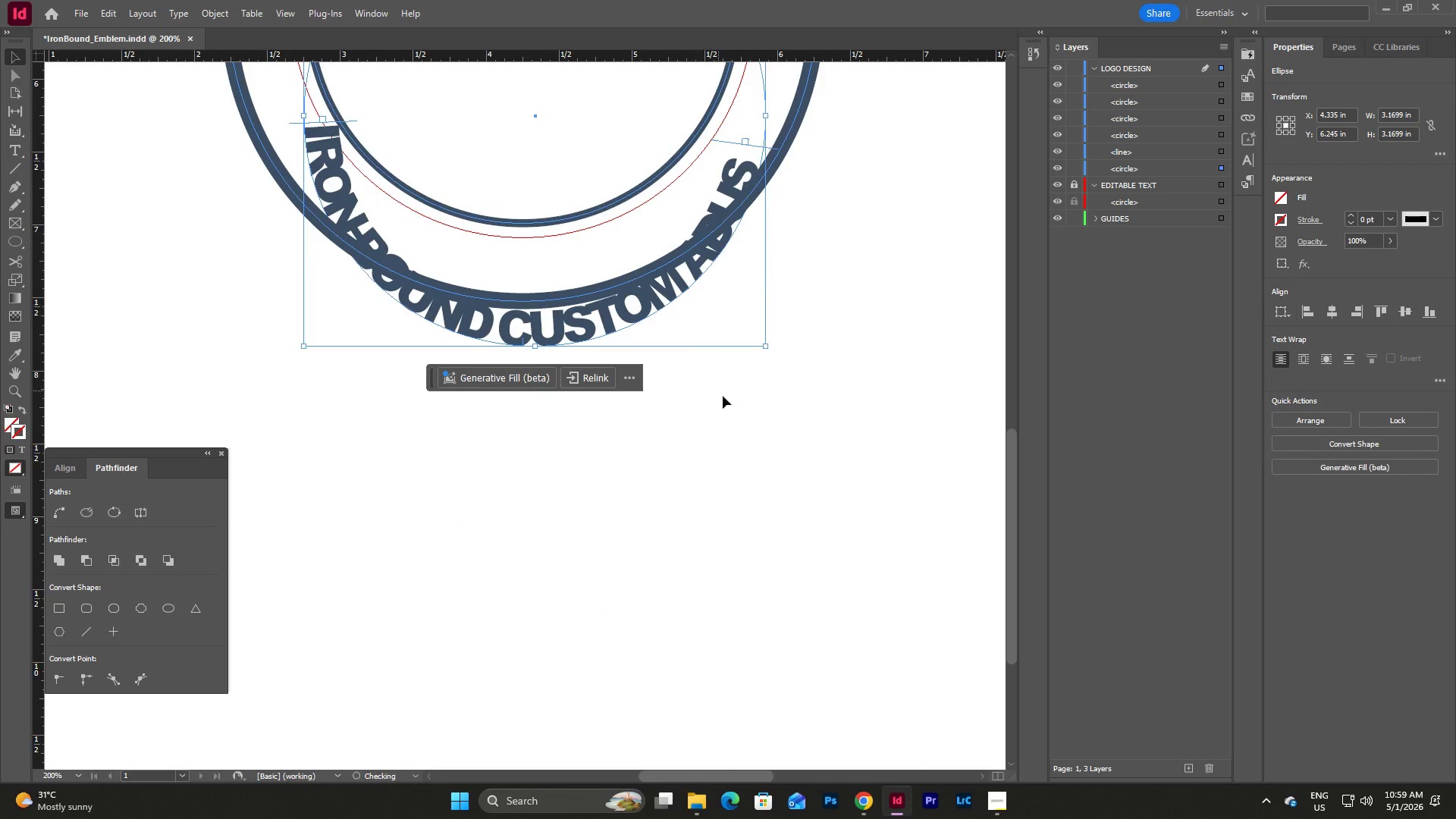 
scroll: coordinate [726, 399], scroll_direction: up, amount: 4.0
 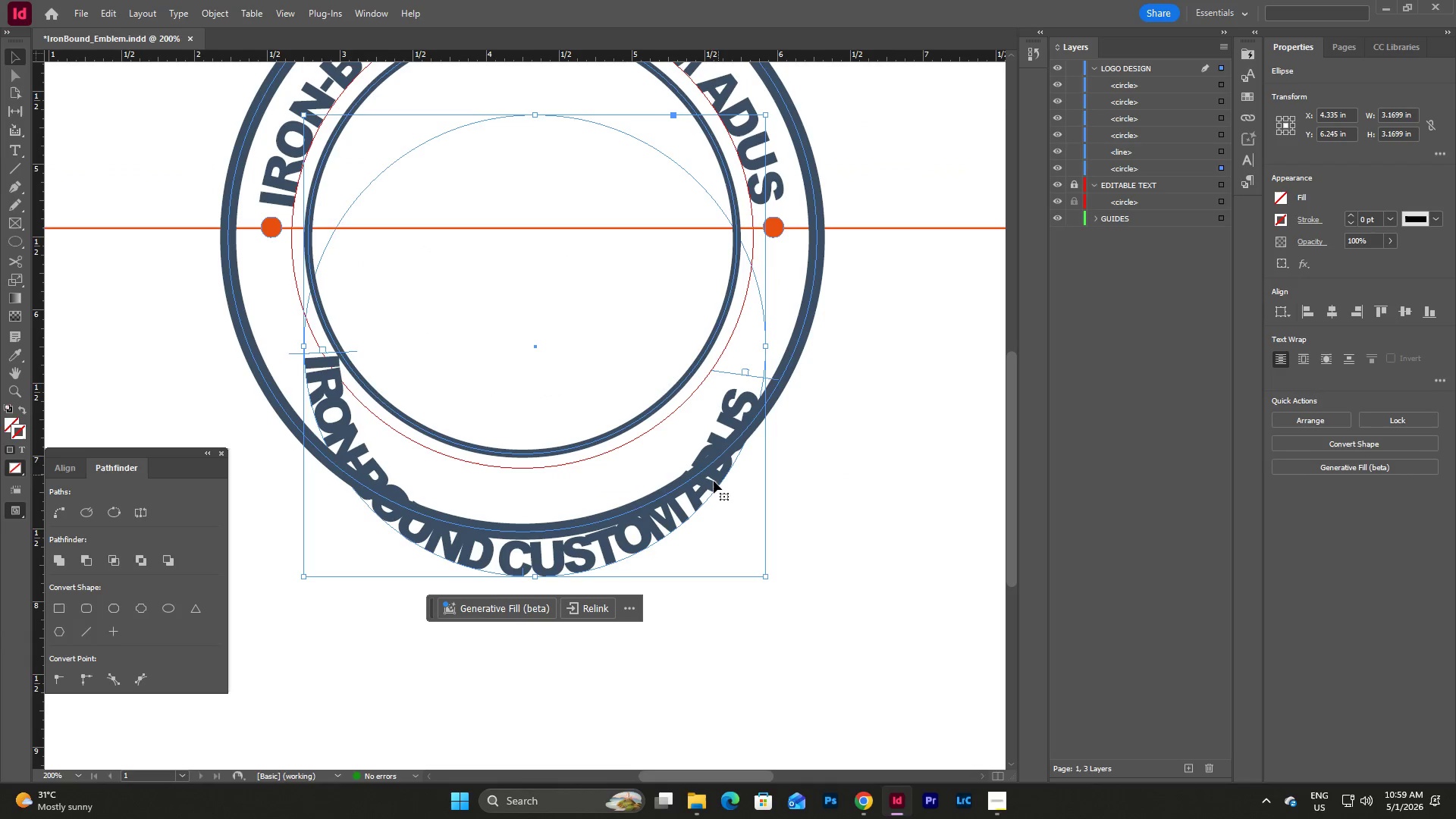 
left_click_drag(start_coordinate=[712, 484], to_coordinate=[699, 355])
 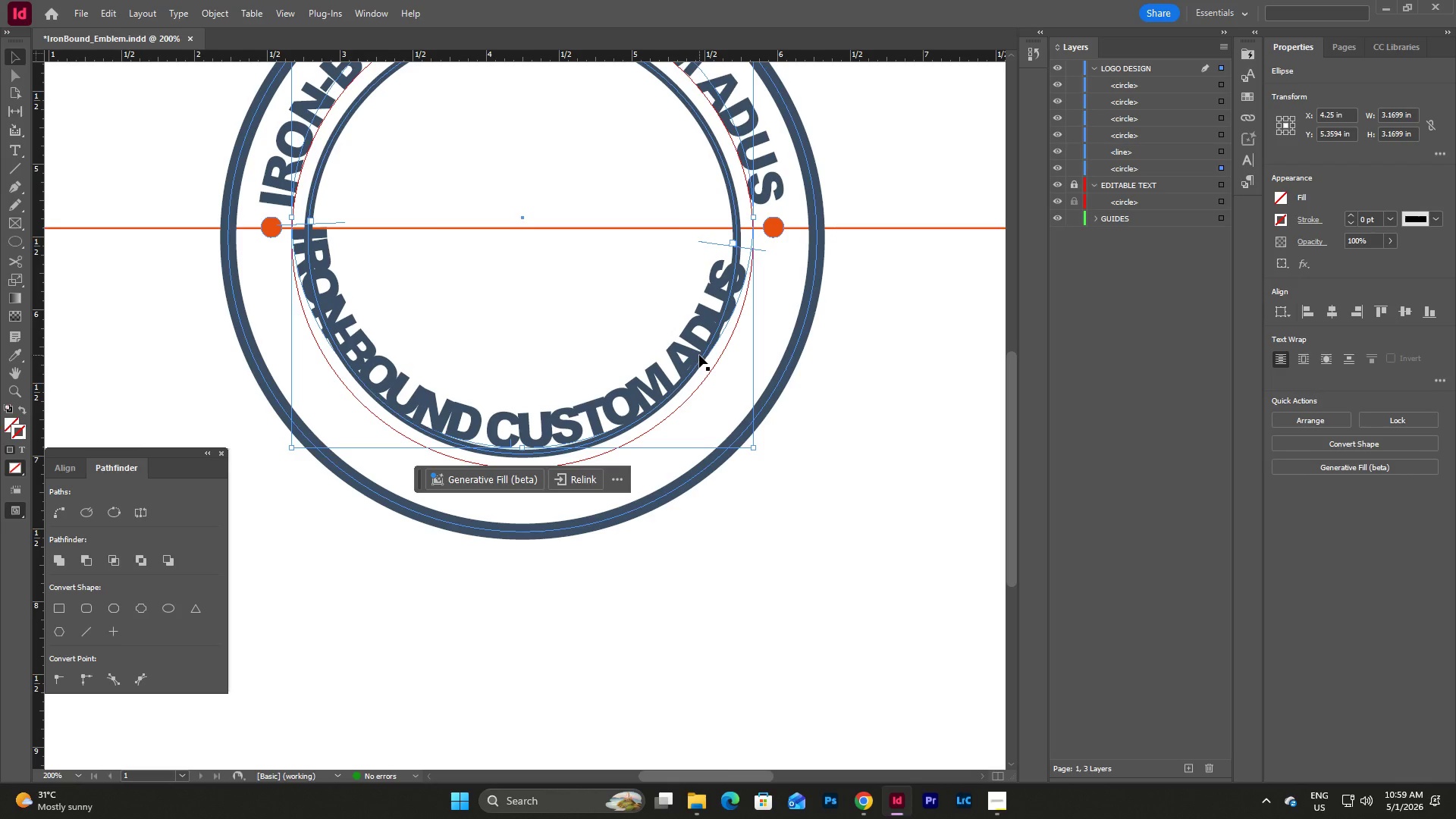 
scroll: coordinate [699, 355], scroll_direction: up, amount: 2.0
 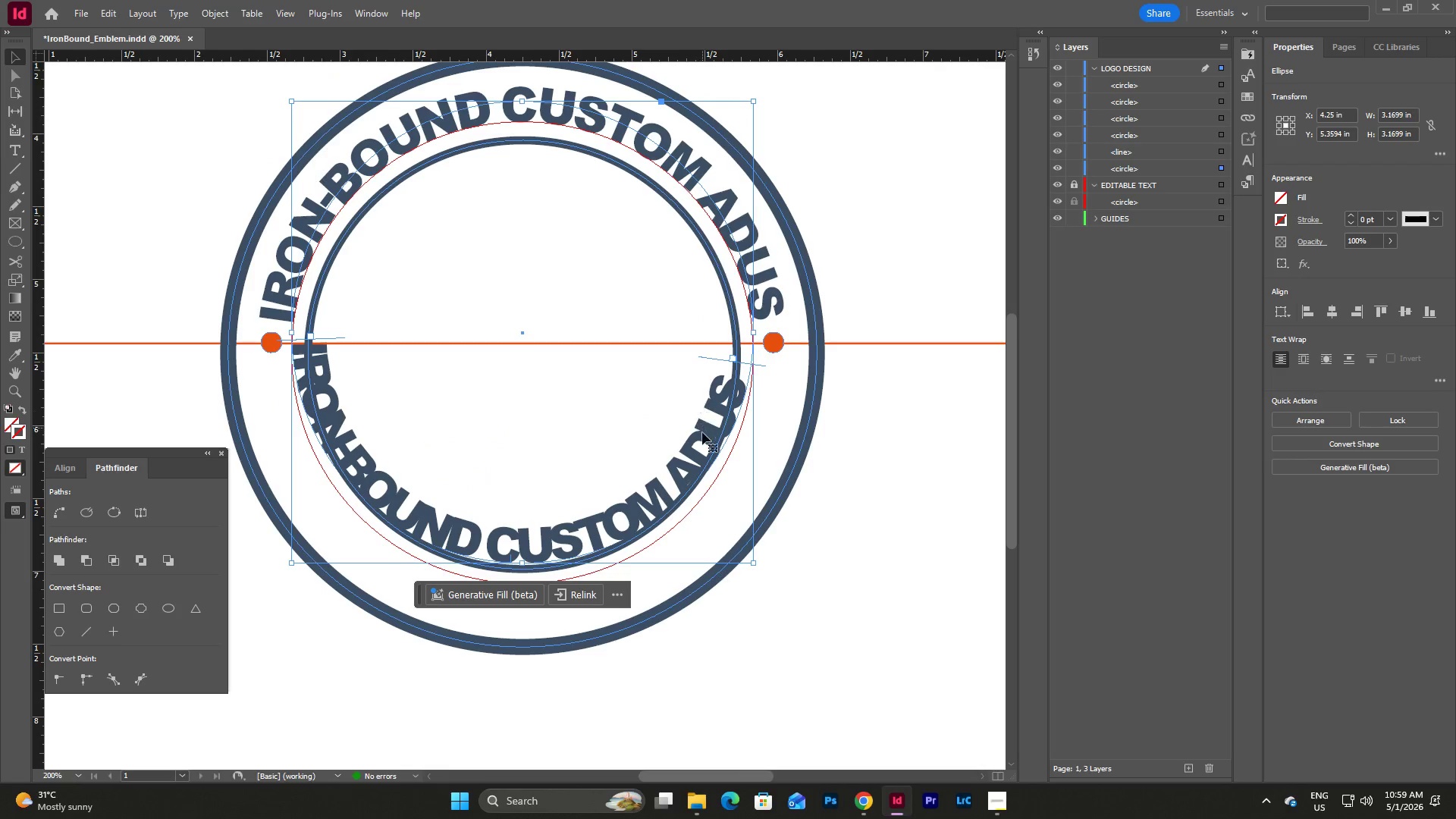 
left_click_drag(start_coordinate=[700, 432], to_coordinate=[703, 444])
 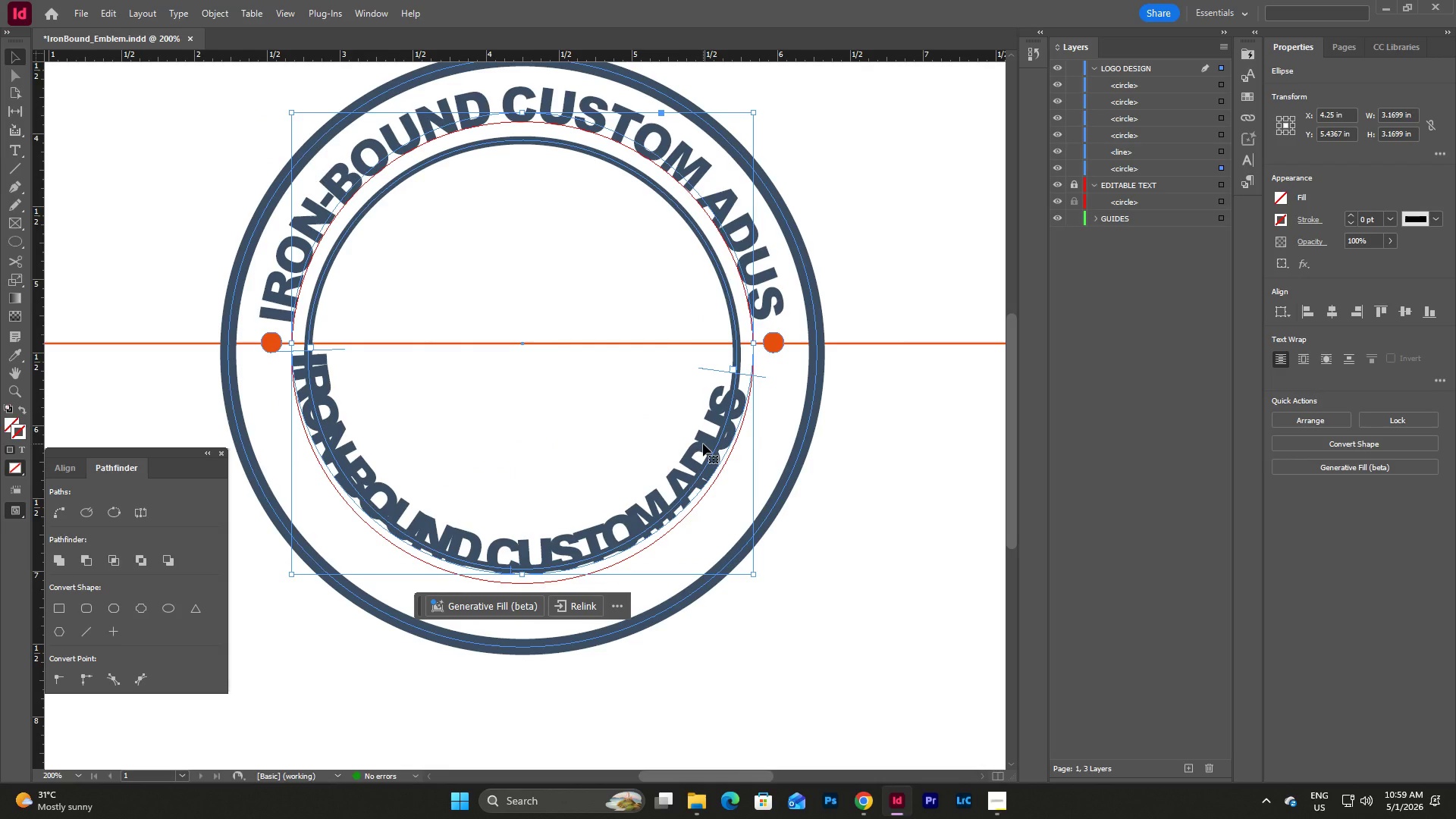 
left_click_drag(start_coordinate=[703, 444], to_coordinate=[890, 631])
 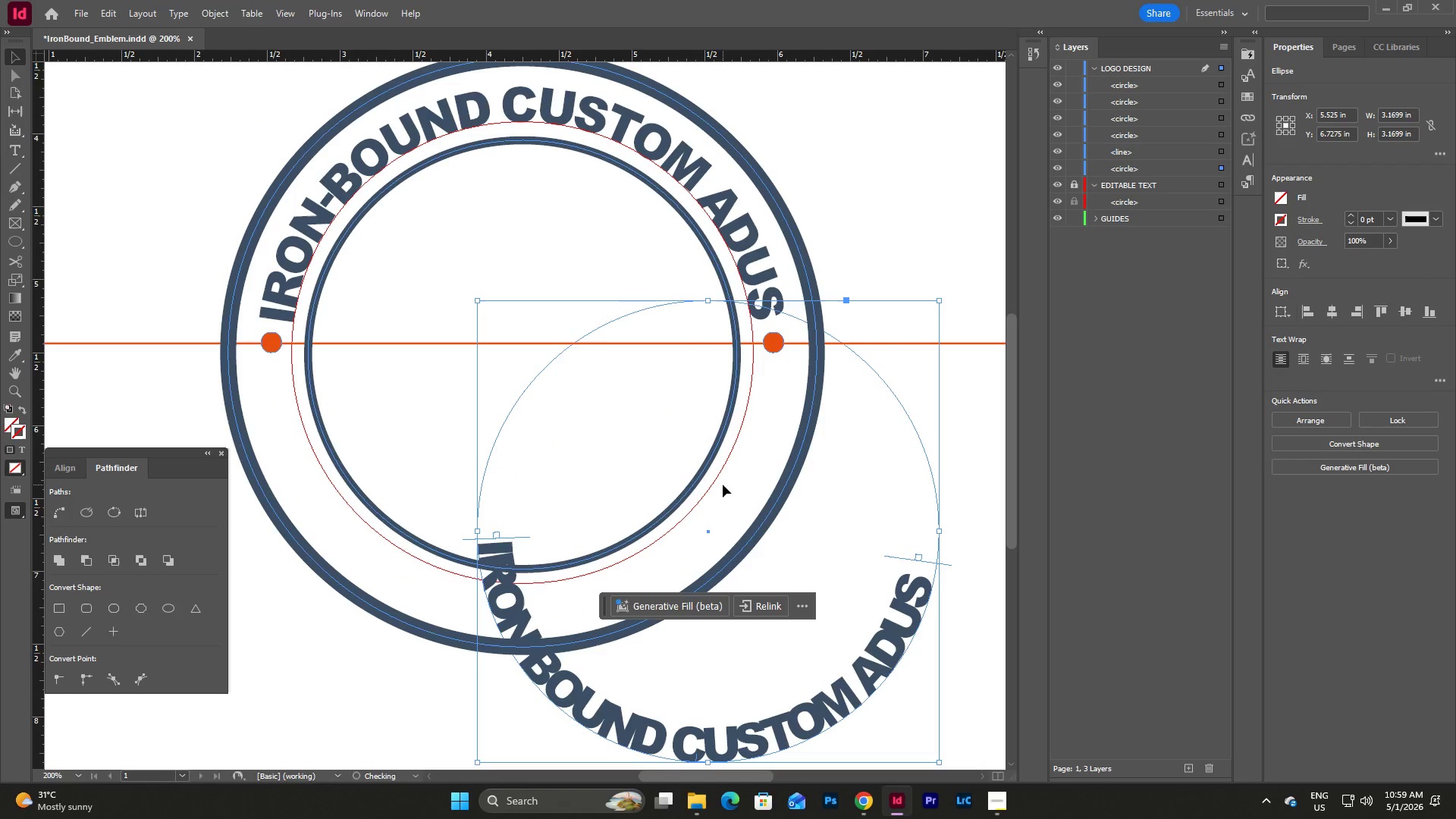 
left_click([718, 482])
 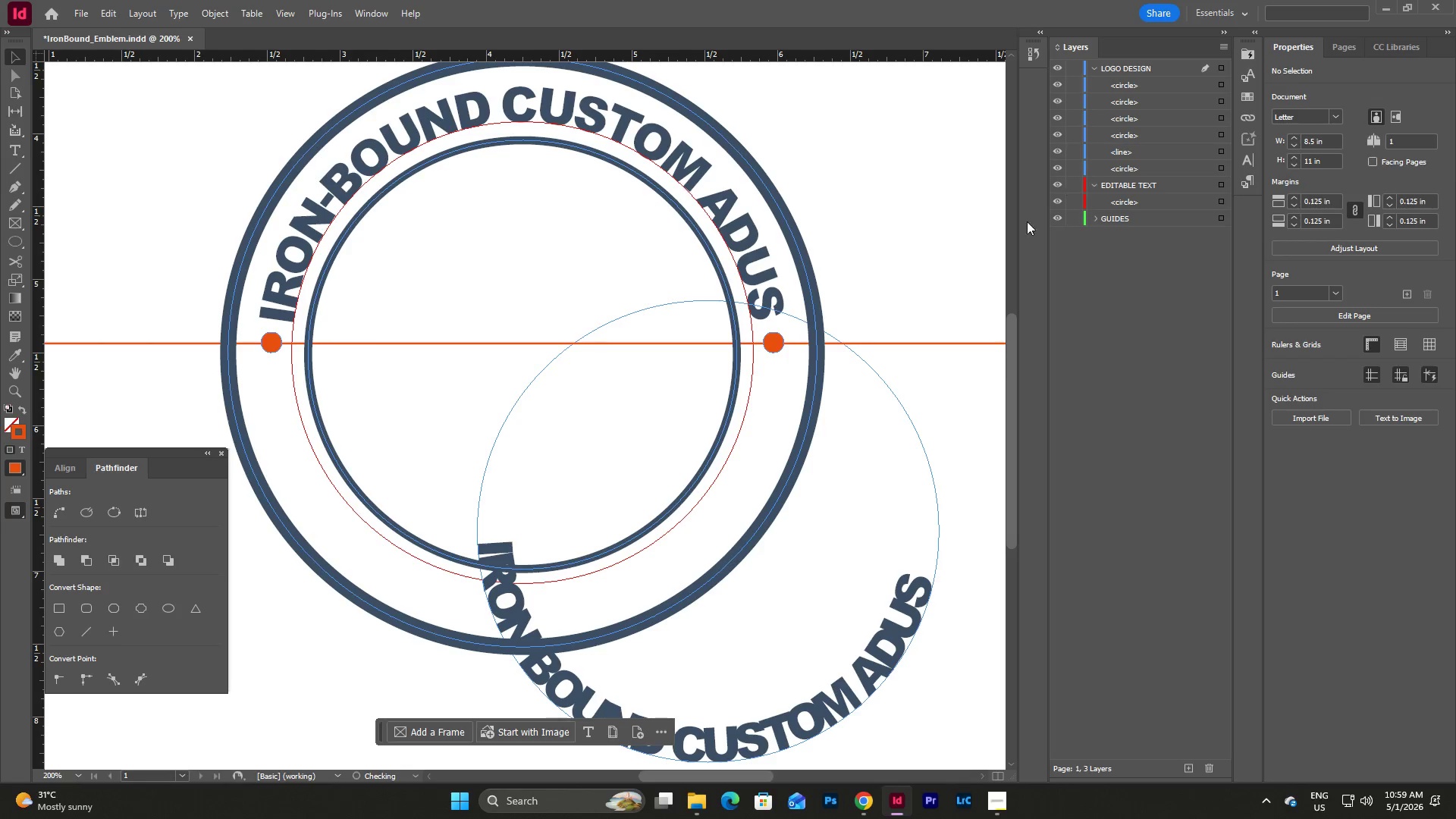 
left_click([743, 421])
 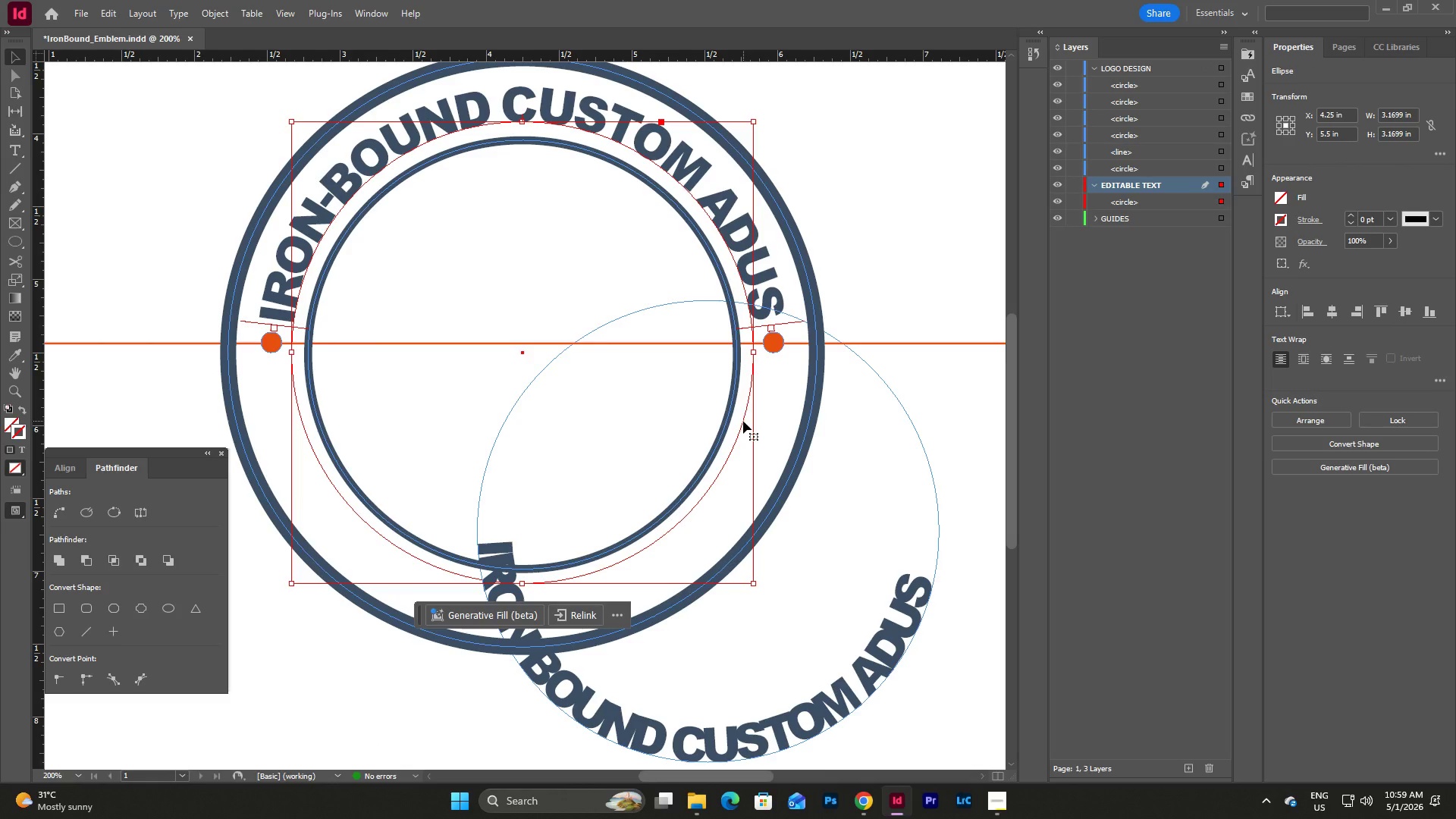 
left_click([937, 399])
 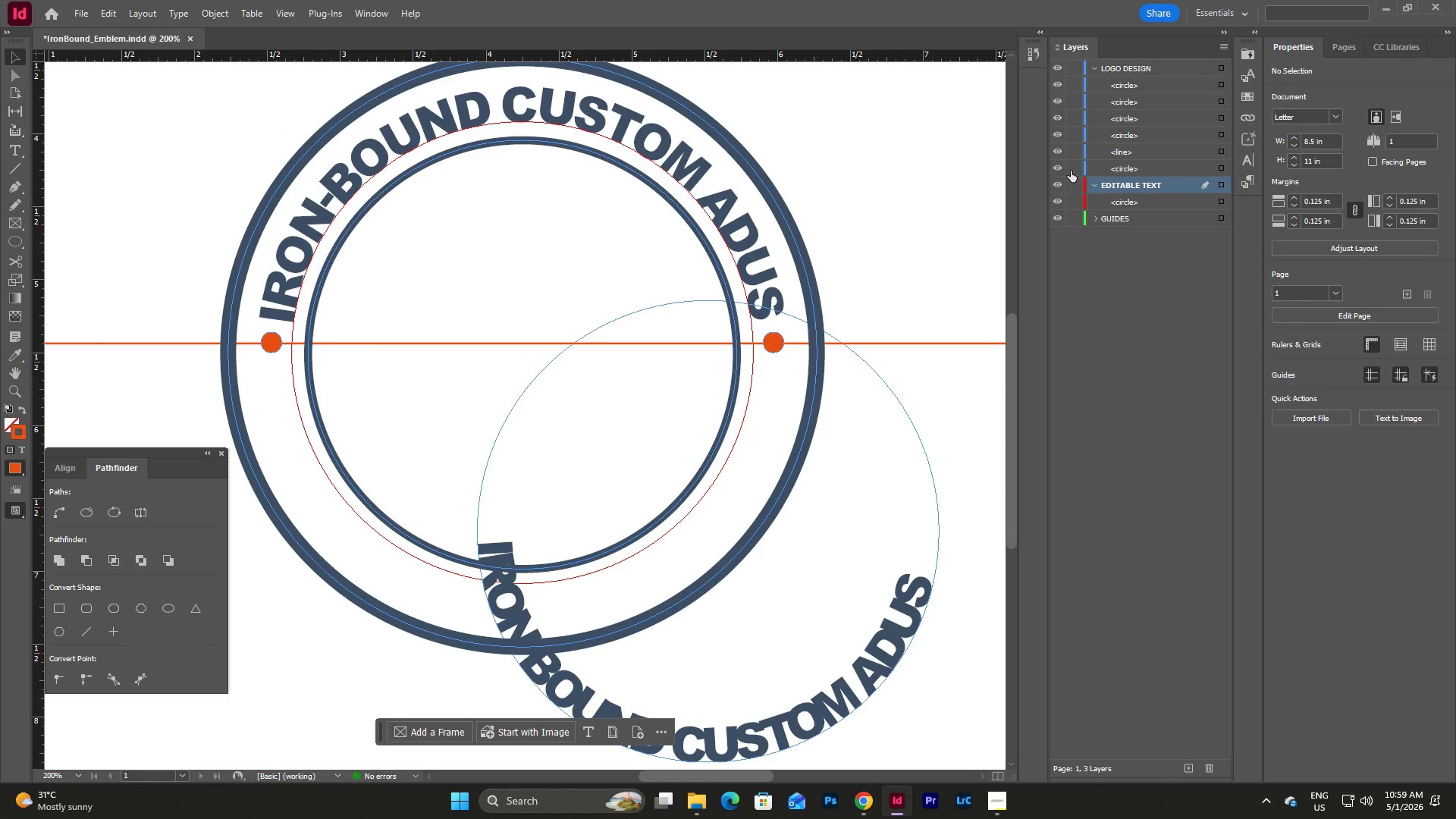 
left_click([1074, 184])
 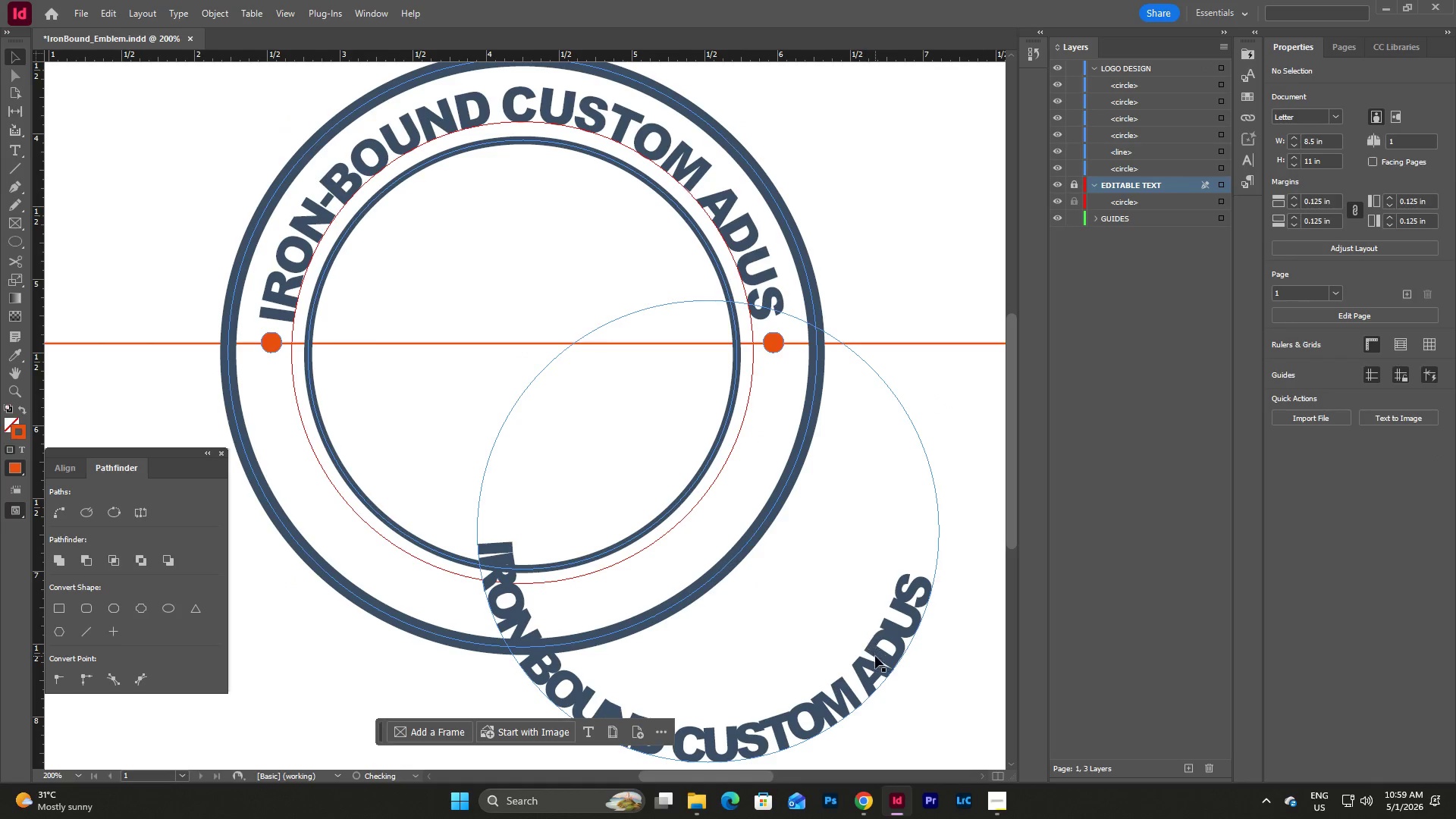 
left_click_drag(start_coordinate=[875, 655], to_coordinate=[693, 468])
 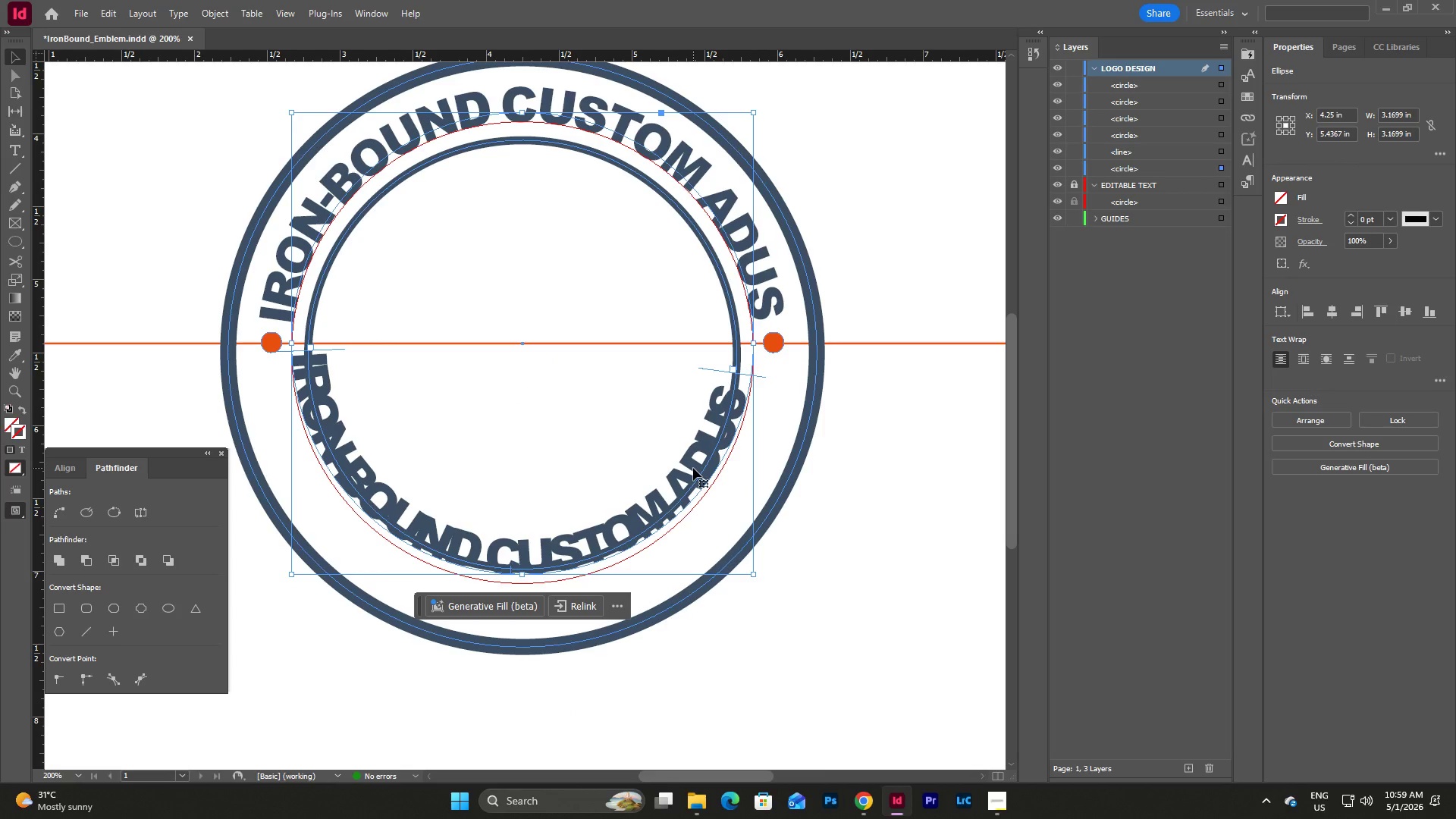 
left_click_drag(start_coordinate=[692, 467], to_coordinate=[734, 597])
 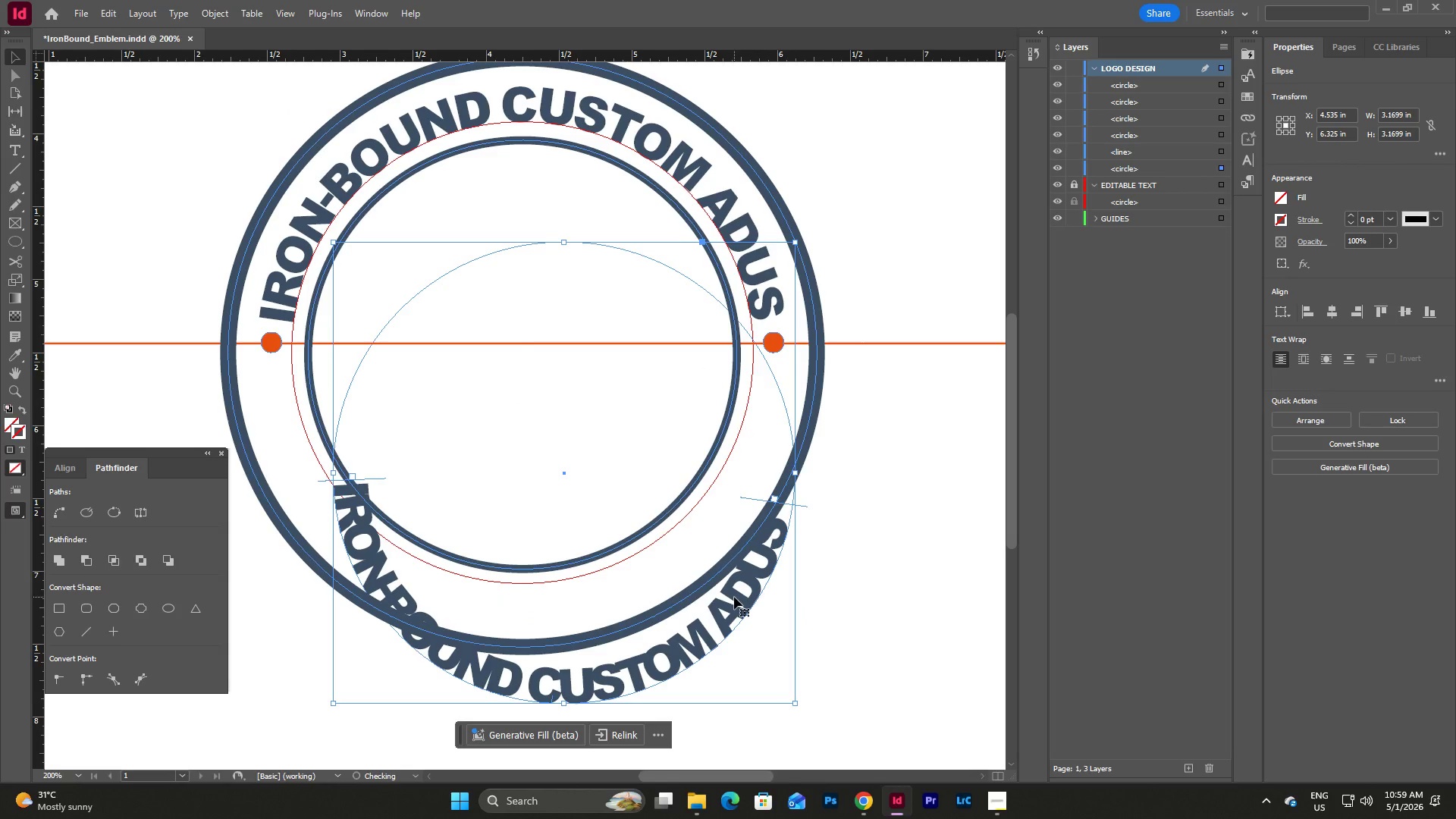 
left_click_drag(start_coordinate=[734, 597], to_coordinate=[691, 456])
 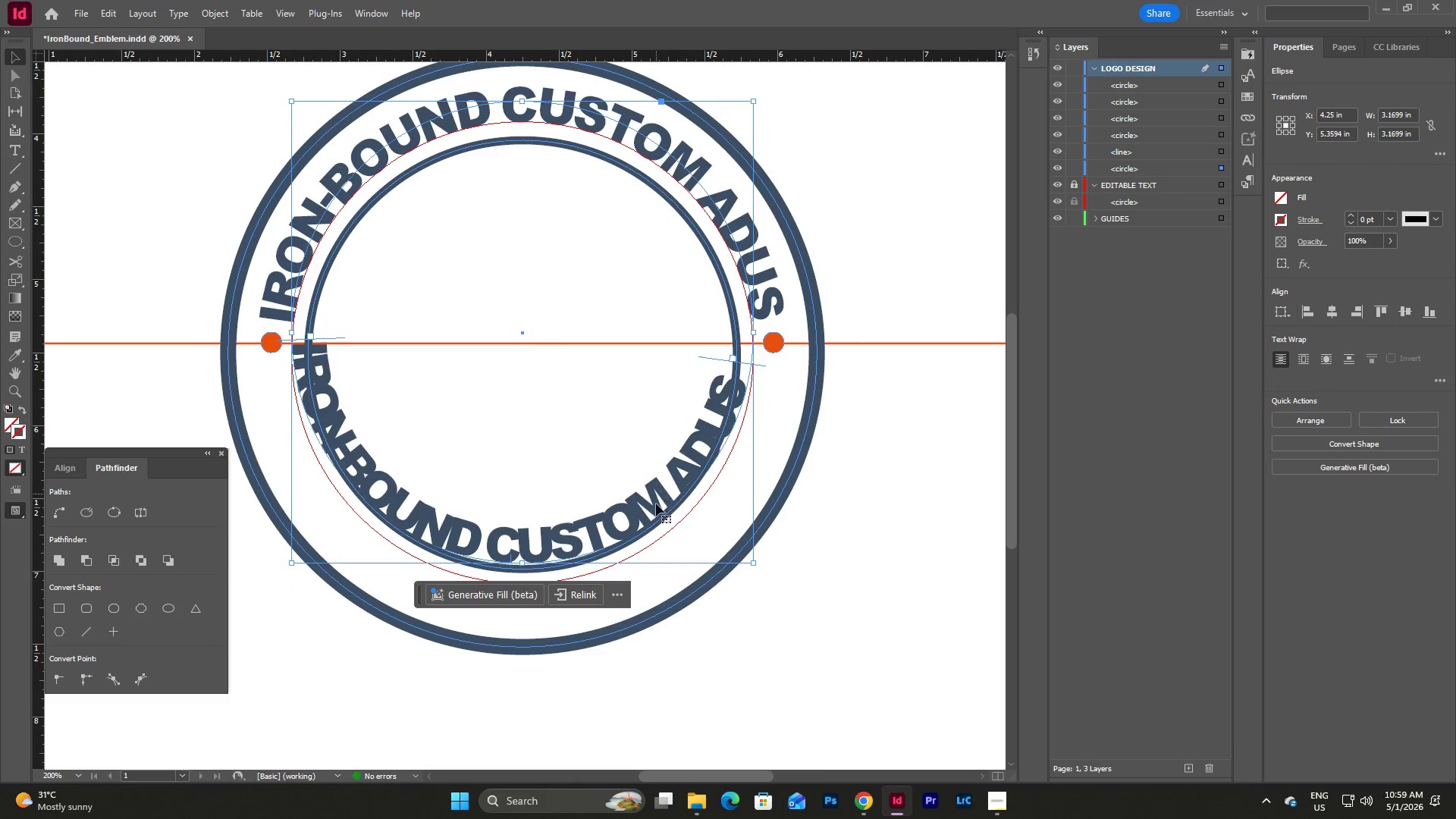 
left_click_drag(start_coordinate=[617, 511], to_coordinate=[615, 531])
 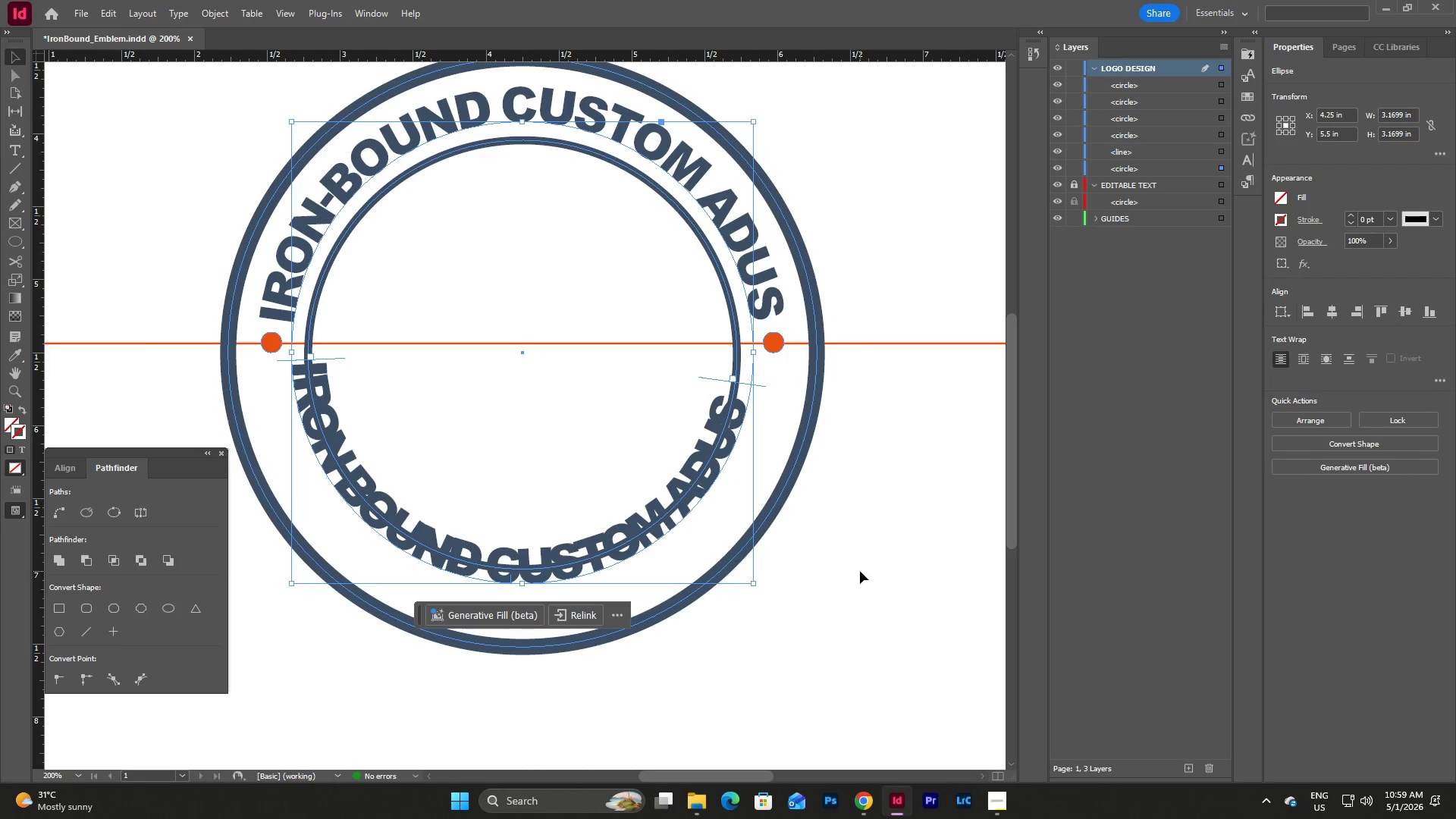 
left_click([860, 571])
 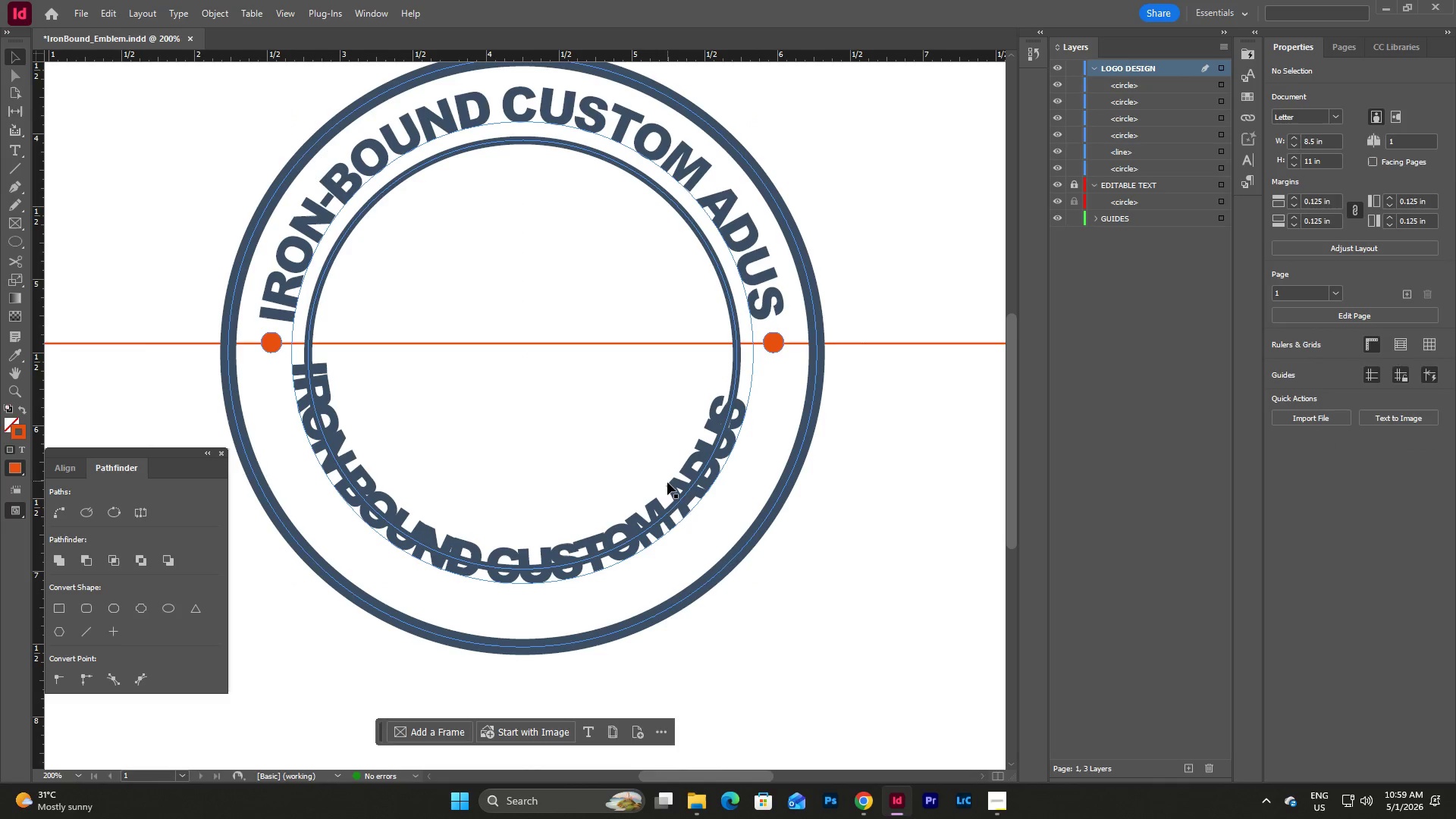 
left_click([667, 483])
 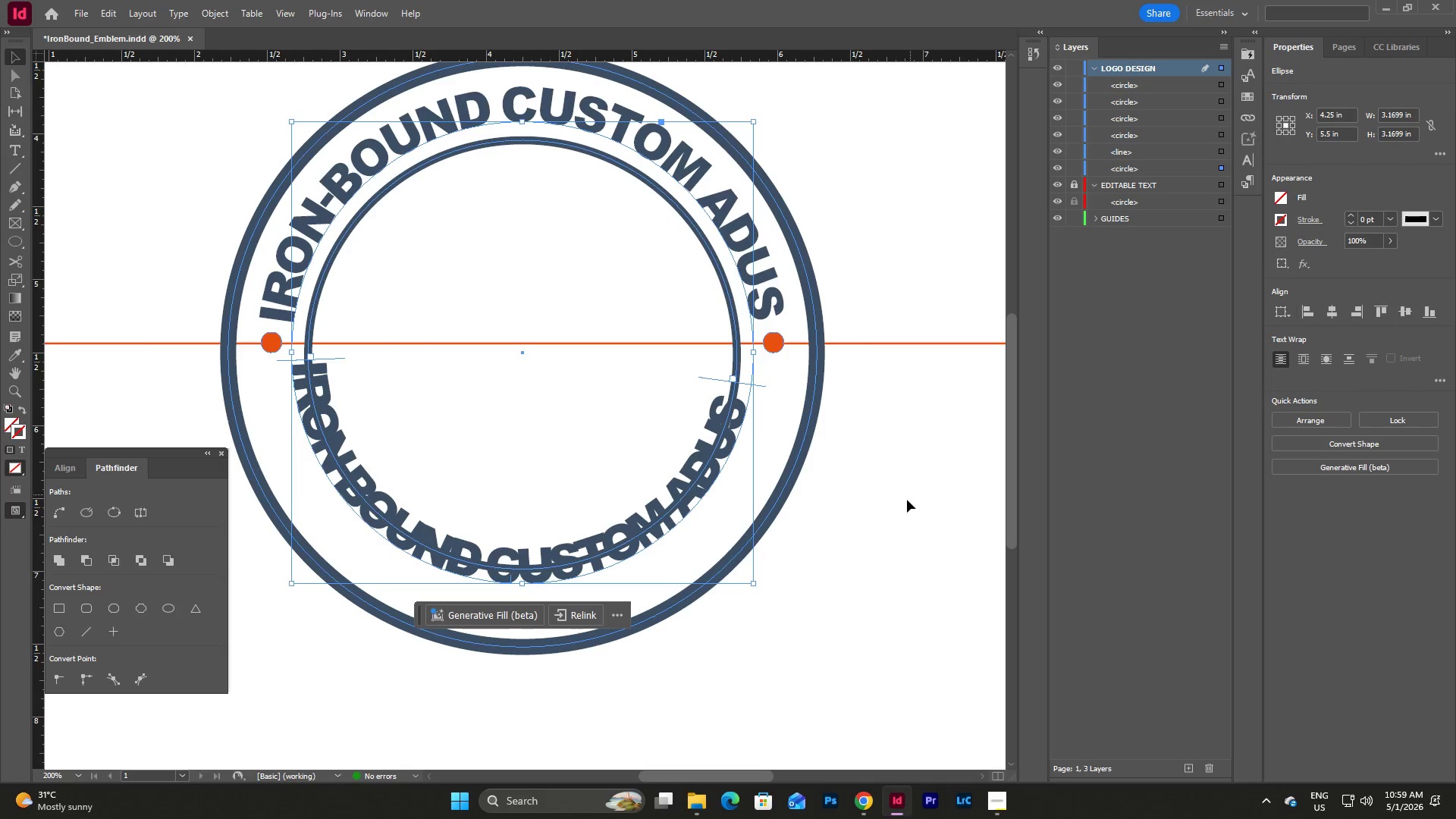 
left_click([896, 530])
 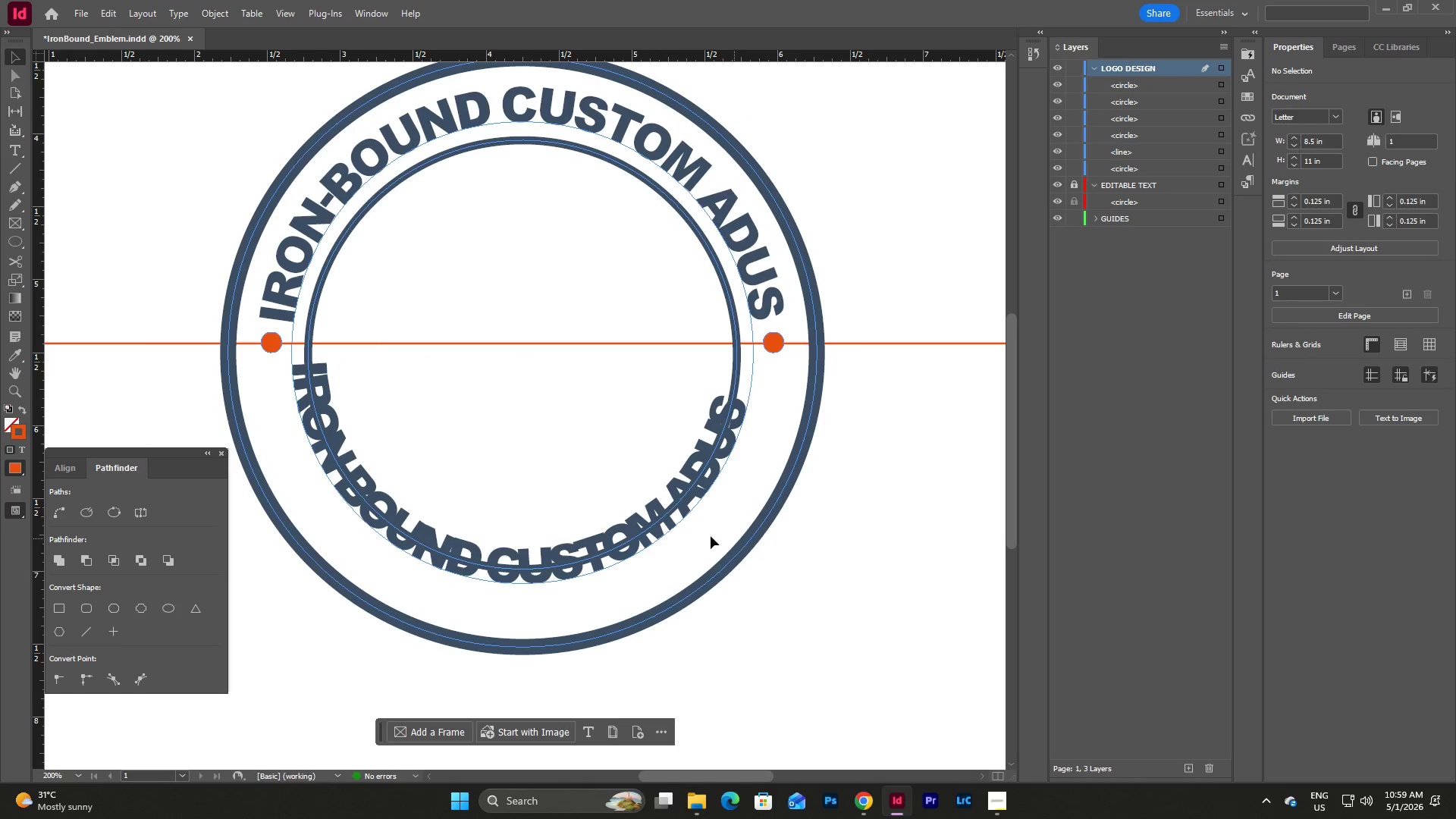 
left_click_drag(start_coordinate=[640, 511], to_coordinate=[792, 679])
 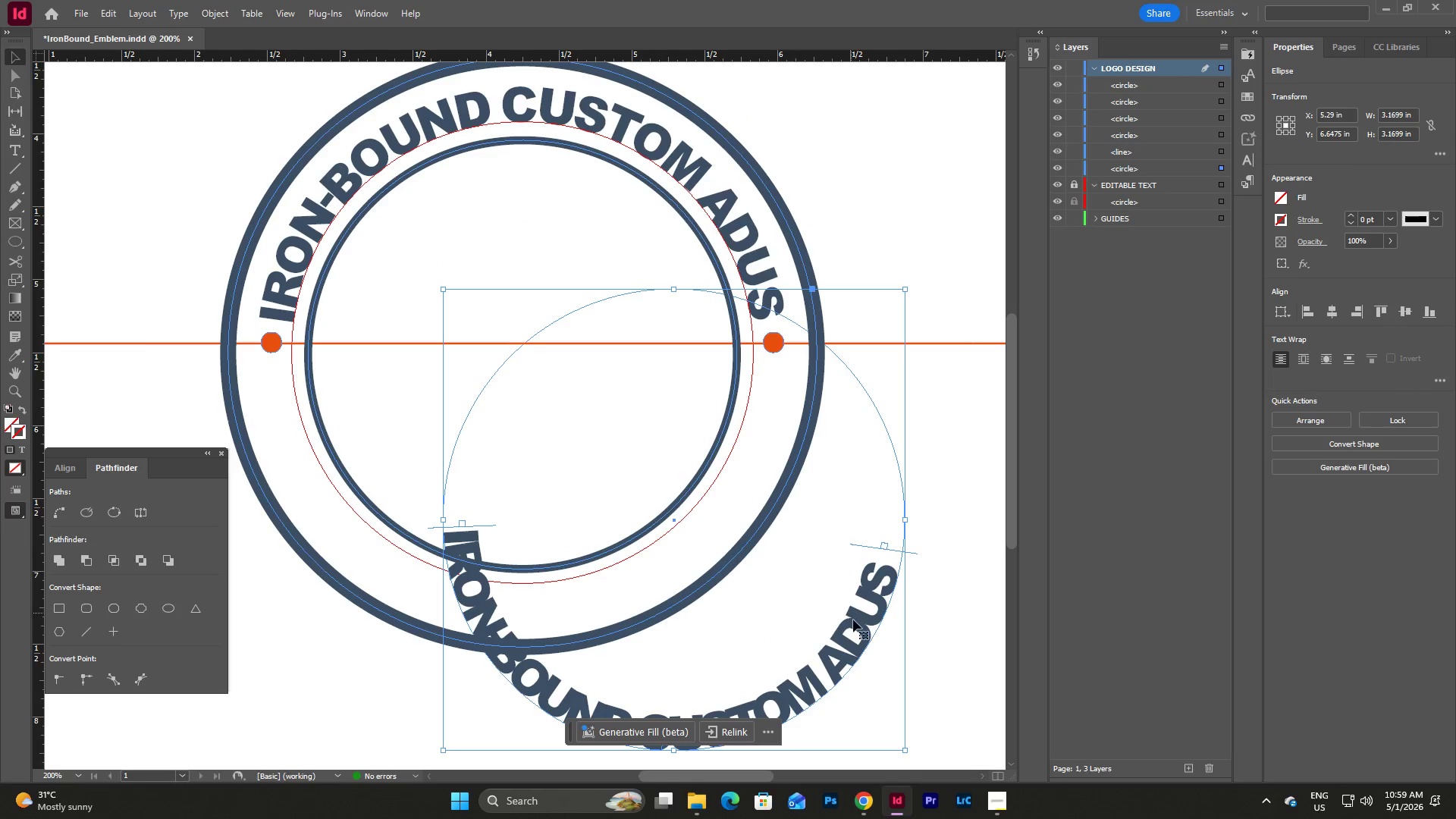 
left_click_drag(start_coordinate=[853, 625], to_coordinate=[869, 708])
 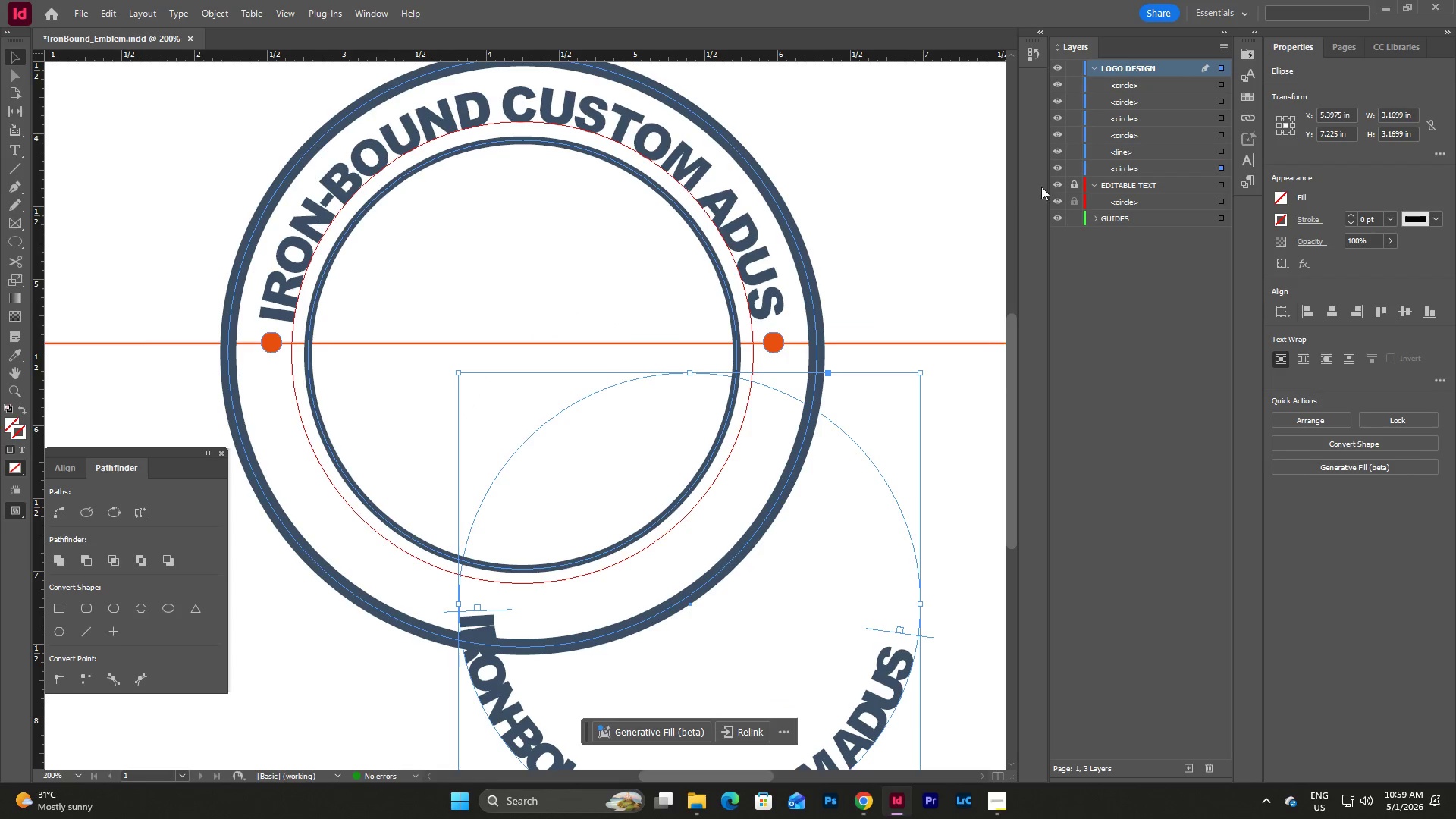 
left_click([1078, 183])
 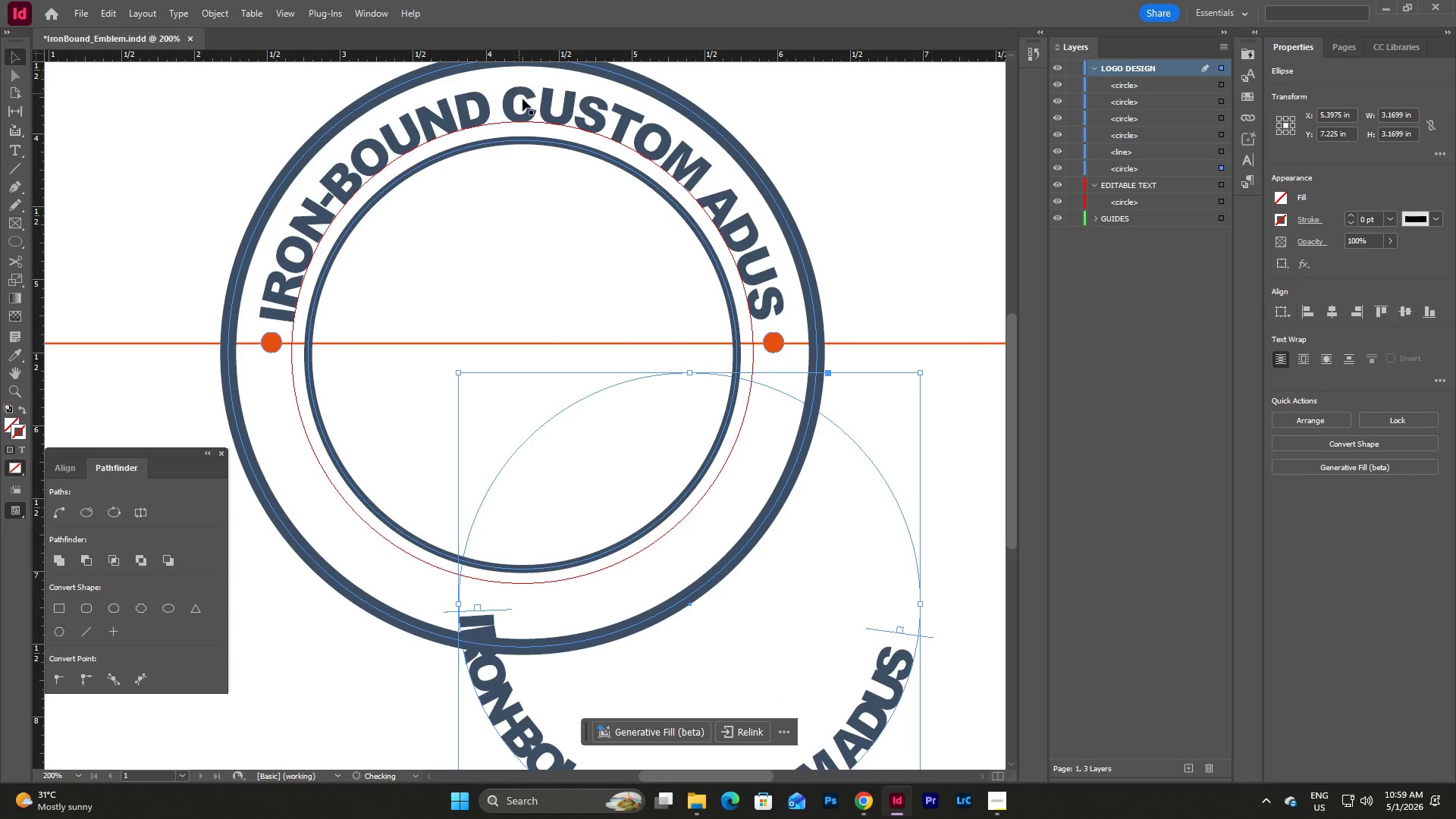 
left_click([523, 100])
 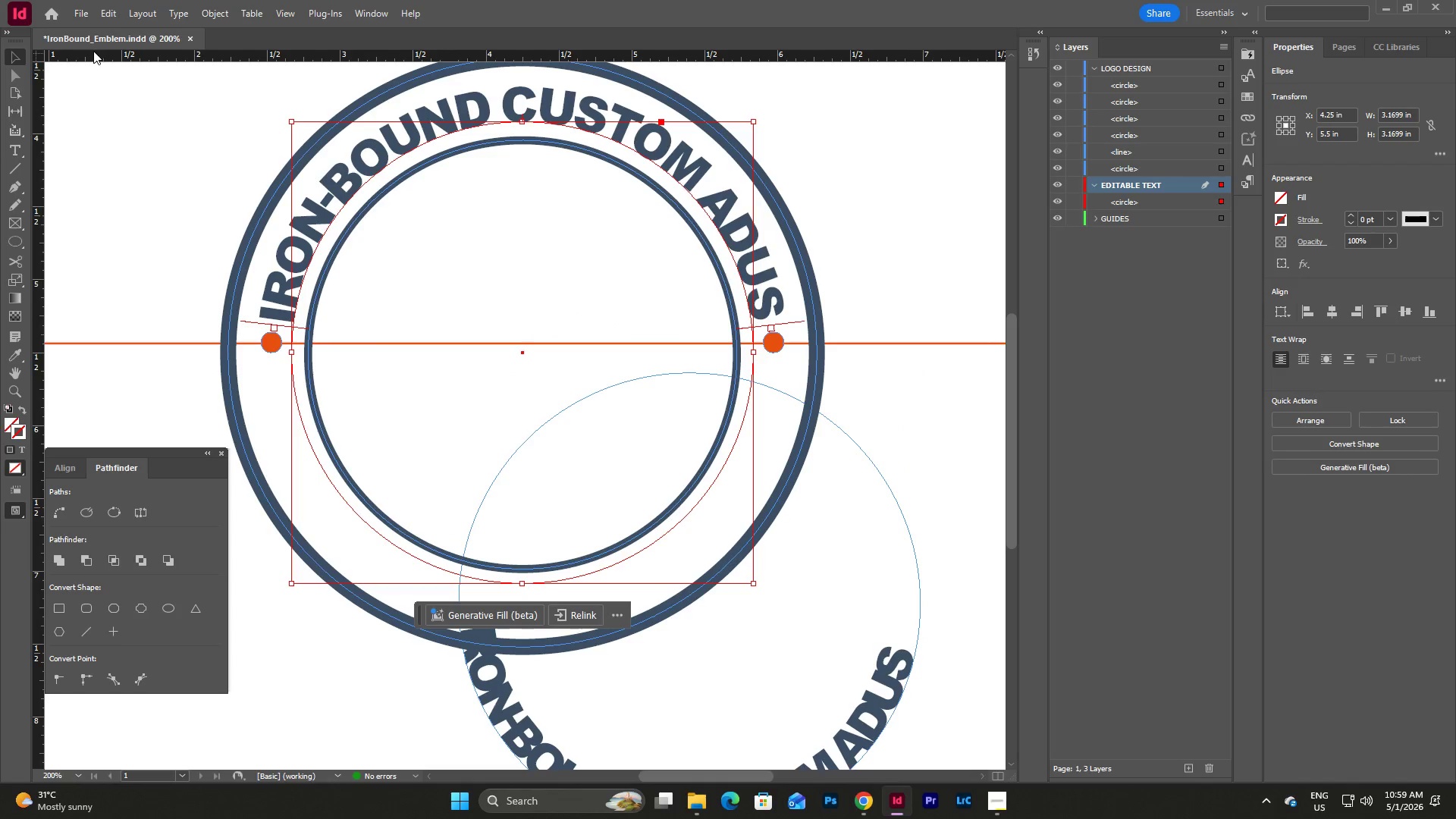 
mouse_move([169, 6])
 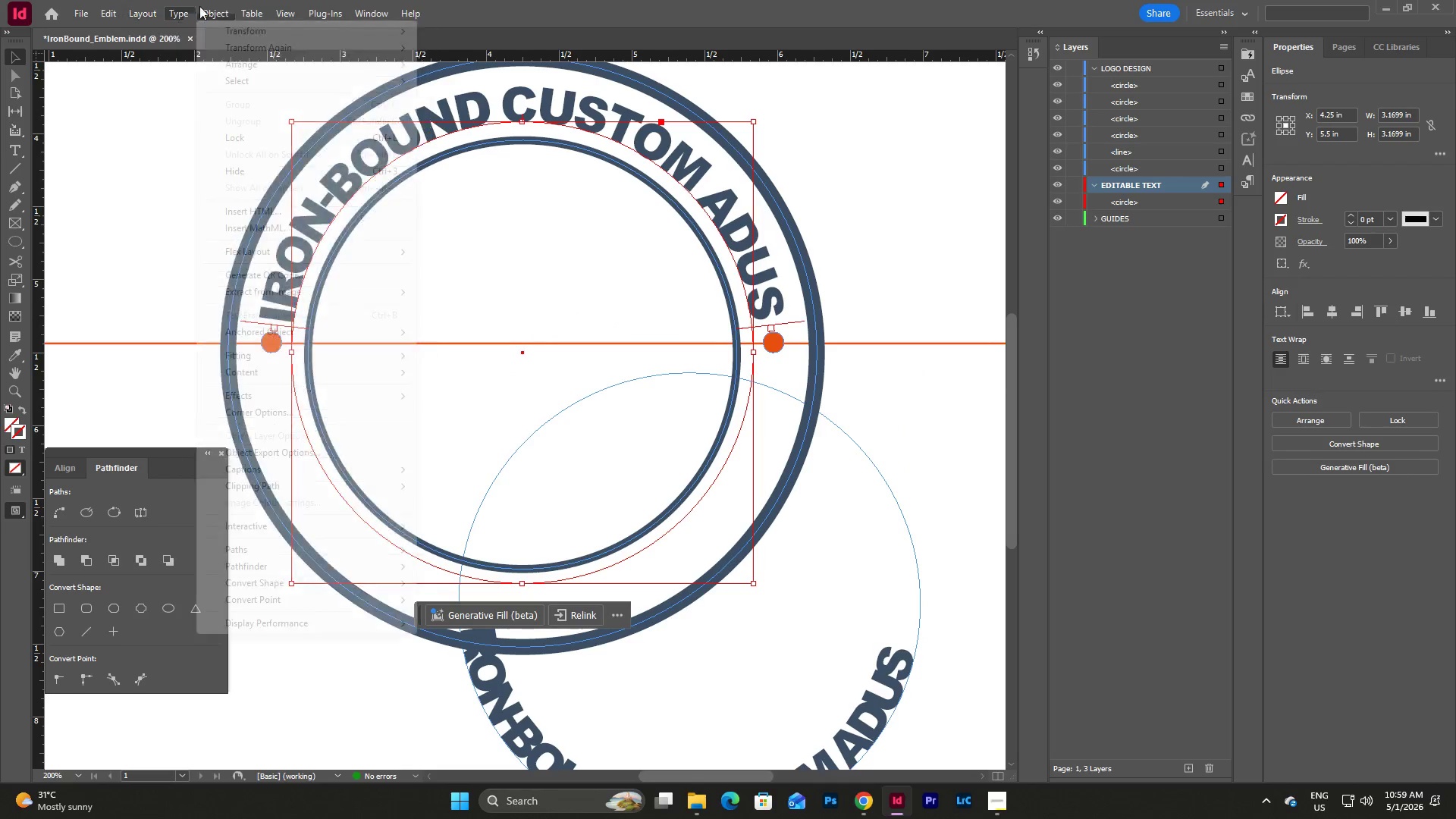 
mouse_move([173, 22])
 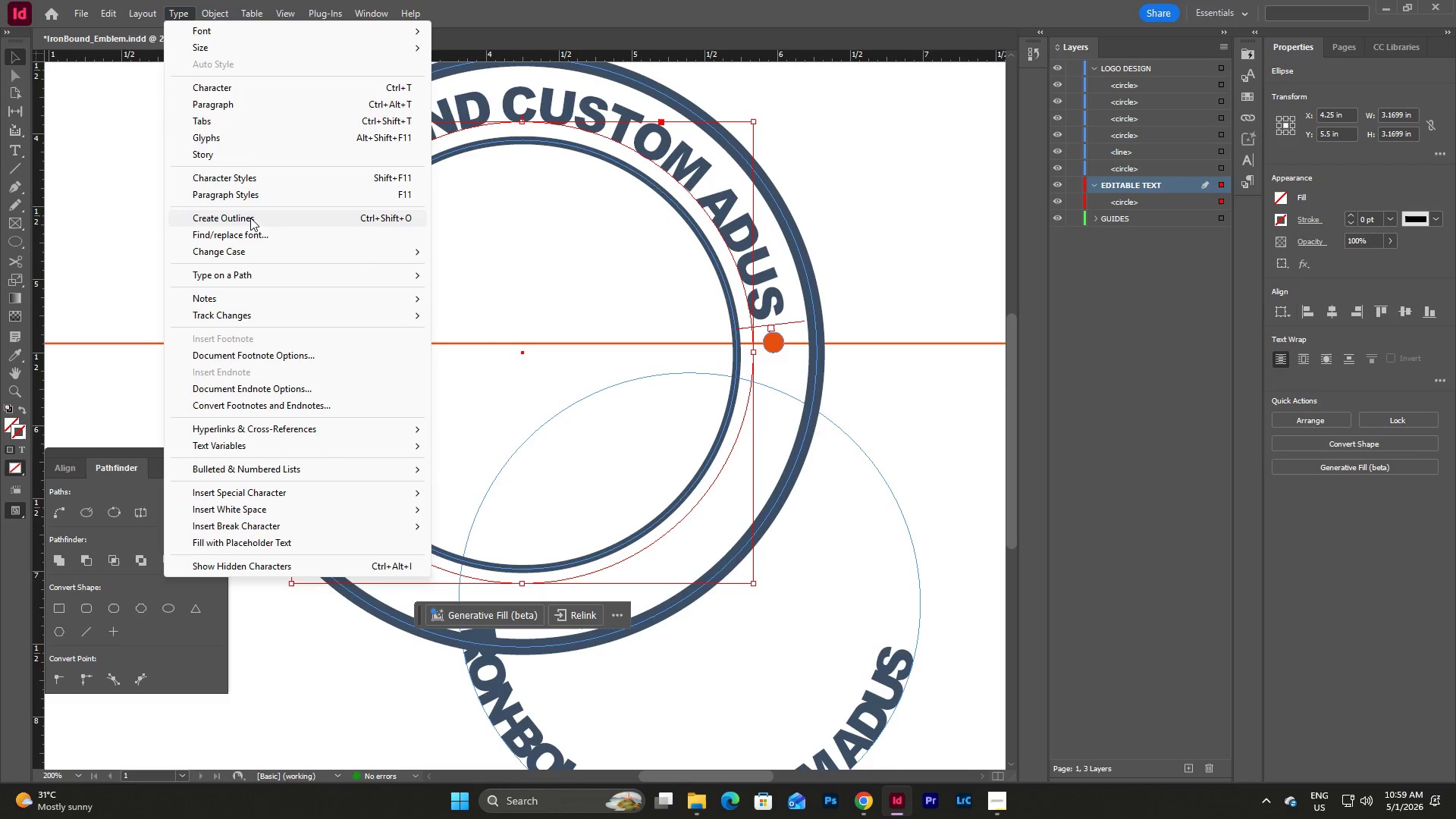 
left_click([258, 276])
 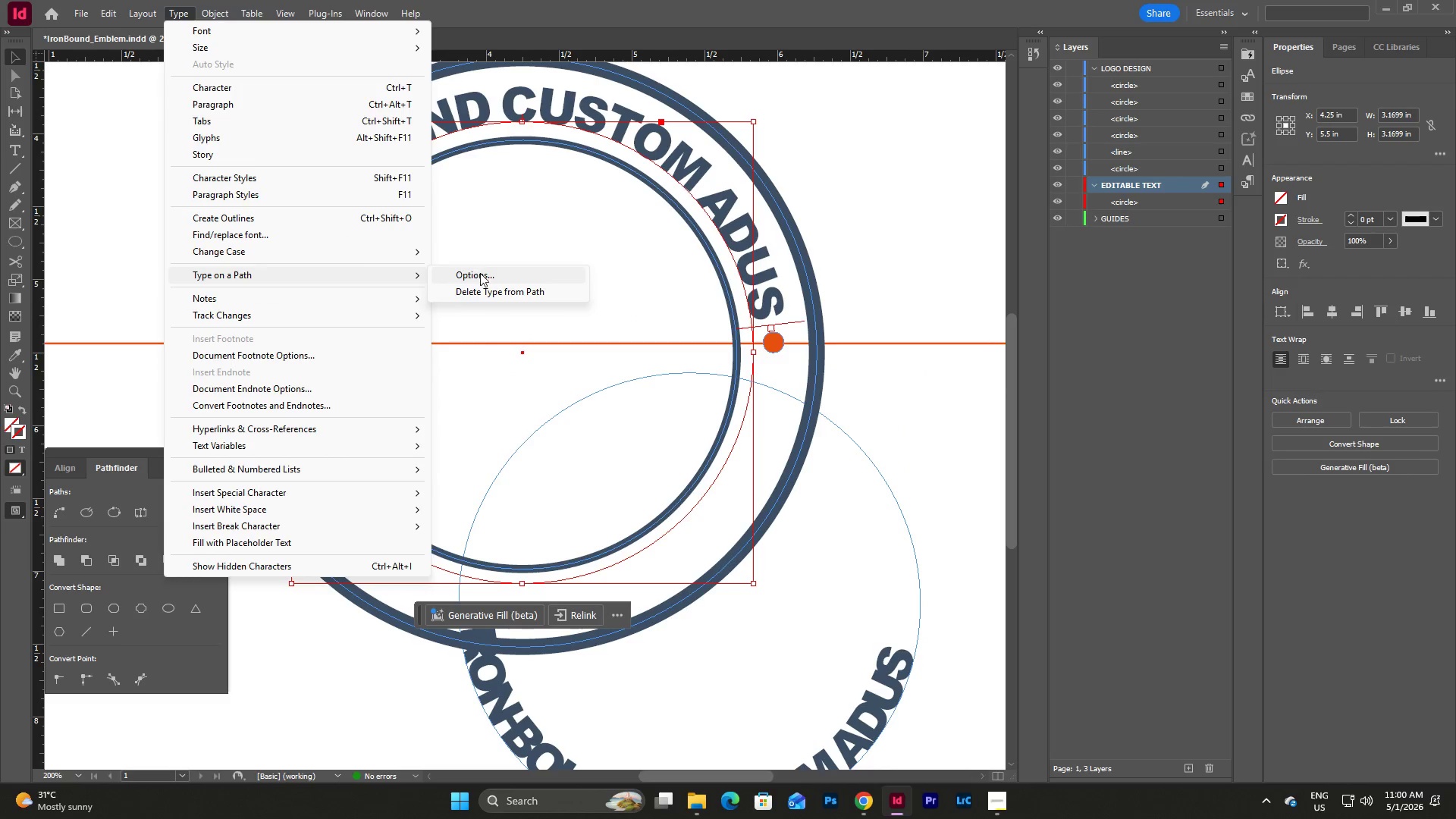 
left_click([481, 277])
 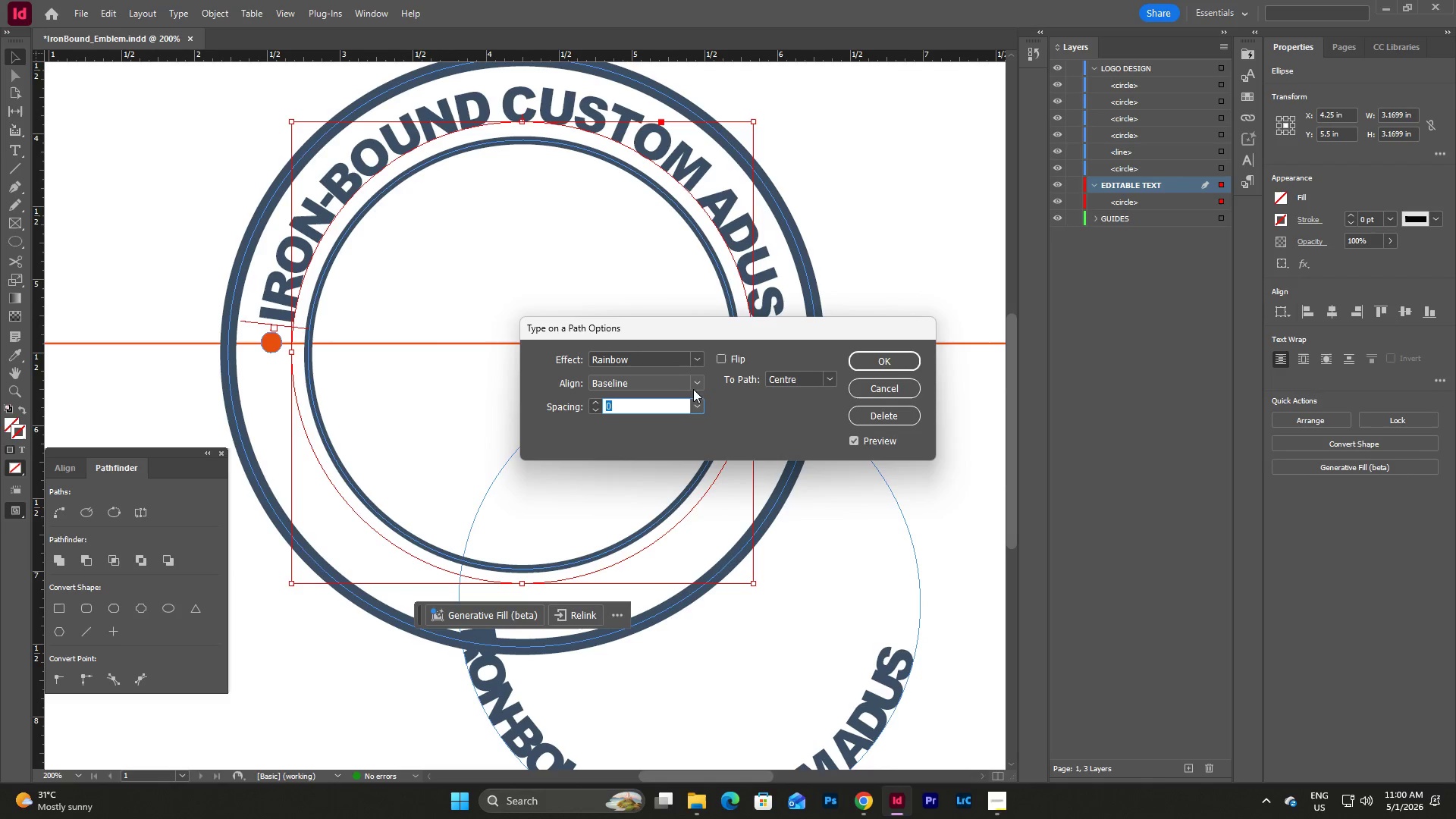 
left_click([690, 379])
 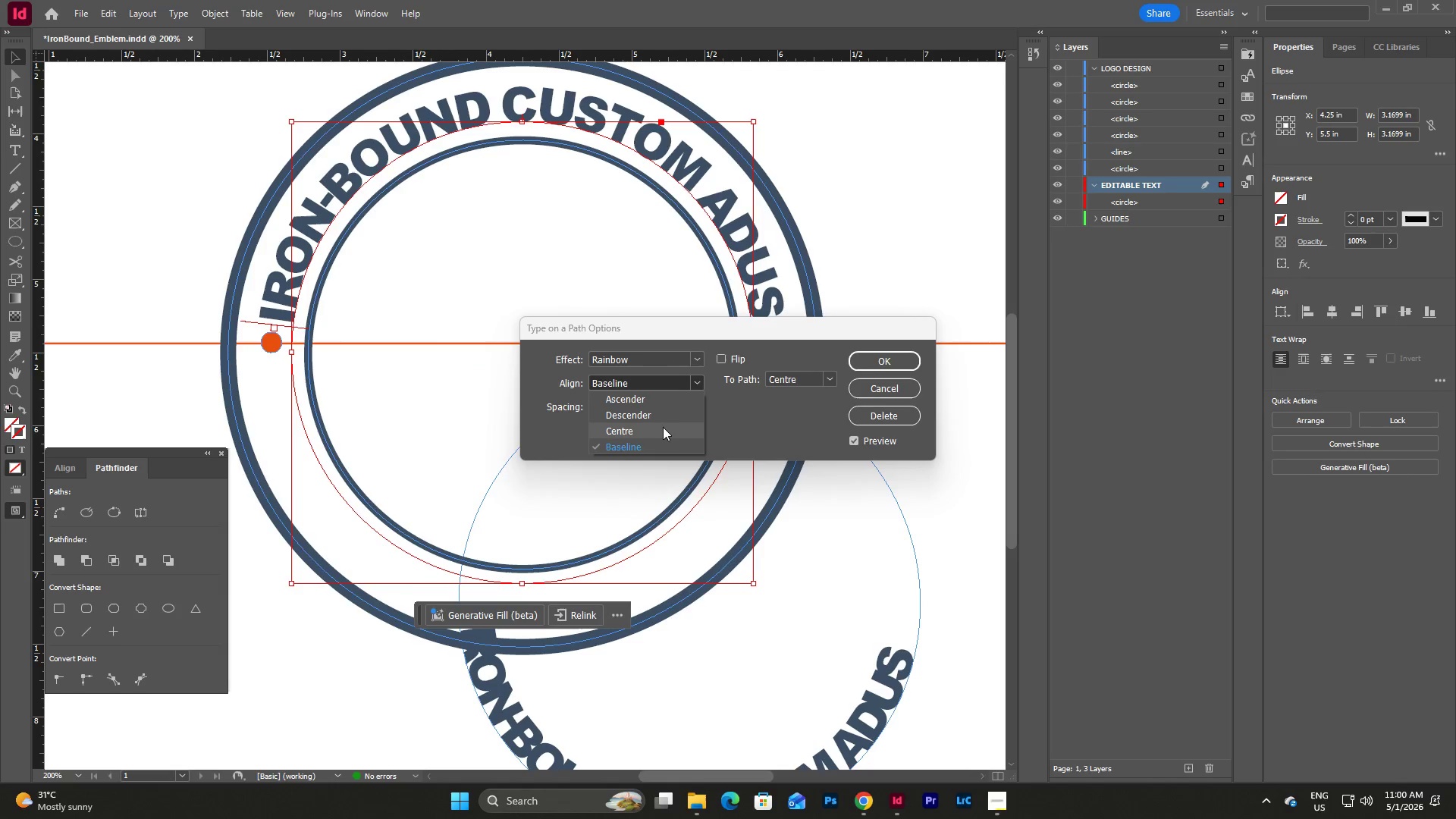 
left_click([656, 435])
 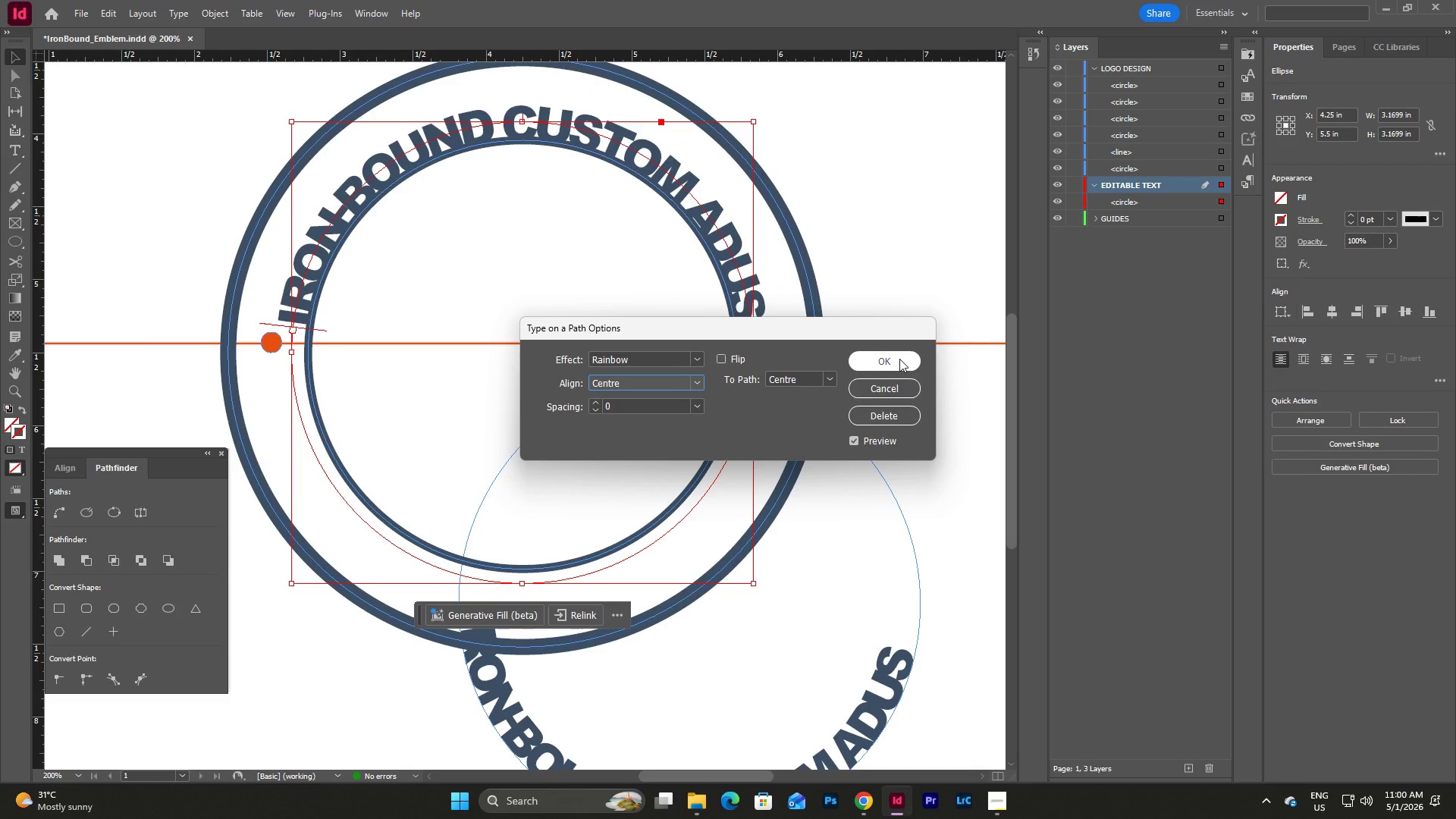 
left_click([899, 359])
 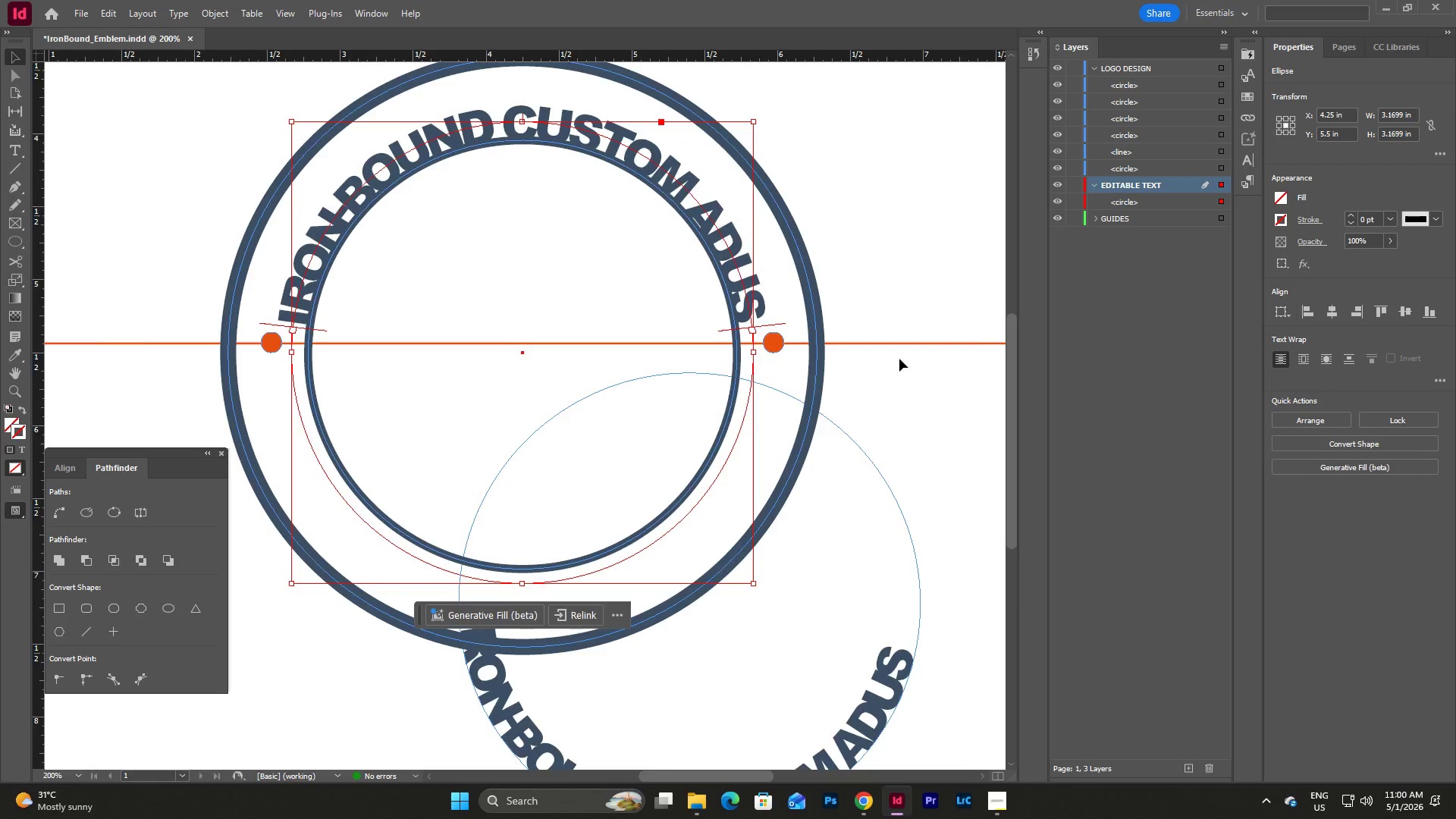 
scroll: coordinate [899, 359], scroll_direction: down, amount: 2.0
 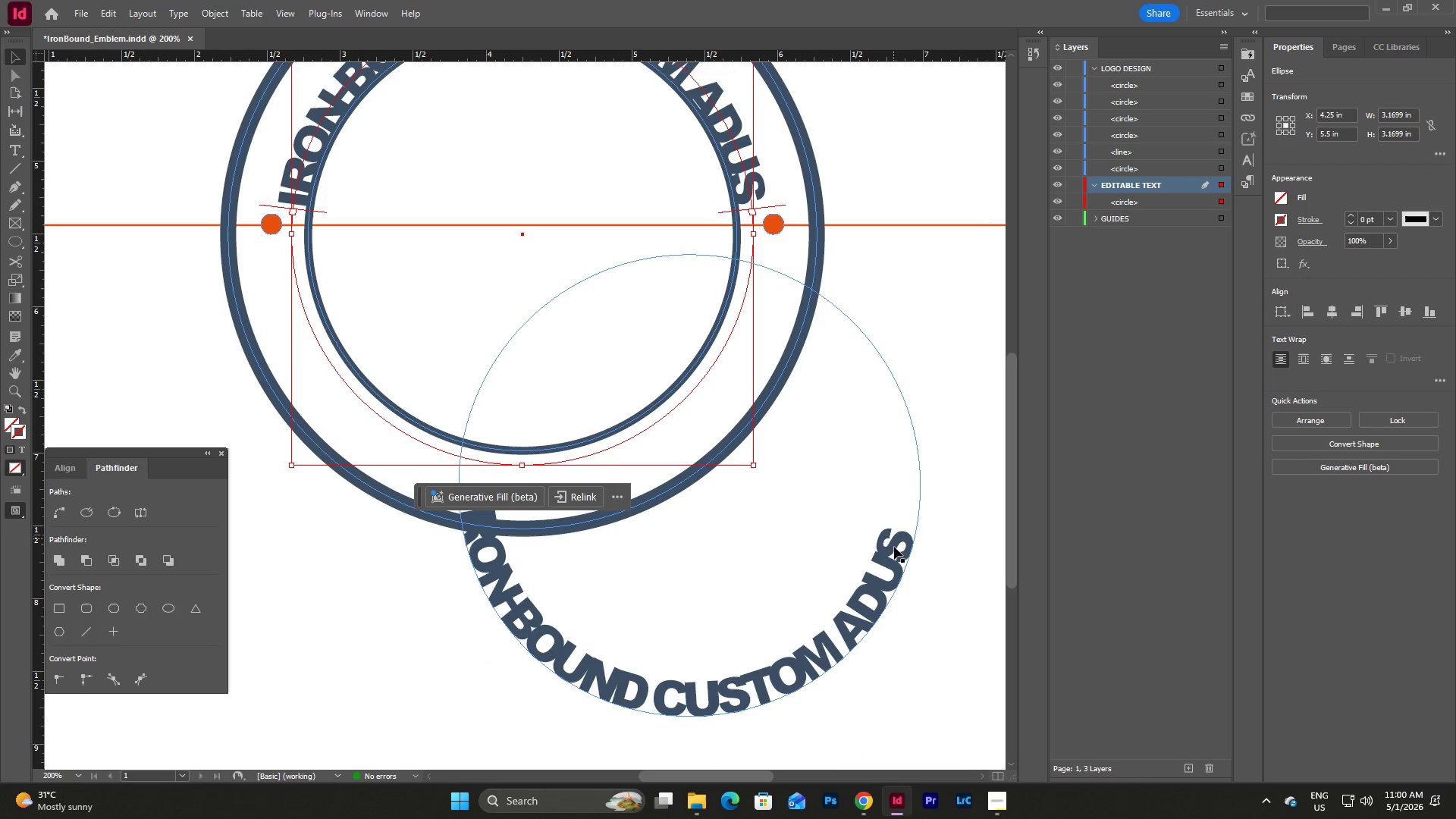 
left_click([898, 561])
 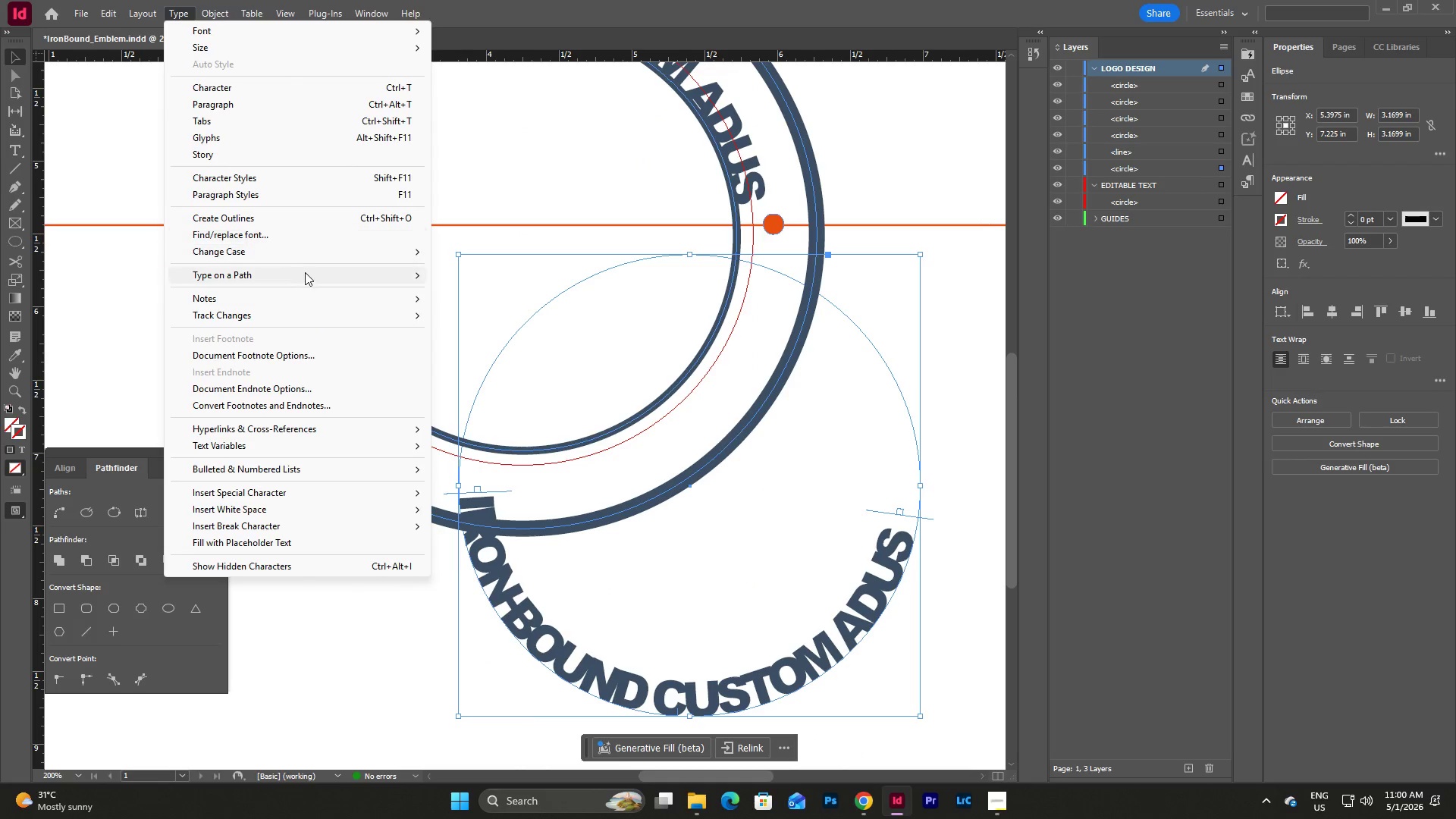 
left_click([460, 277])
 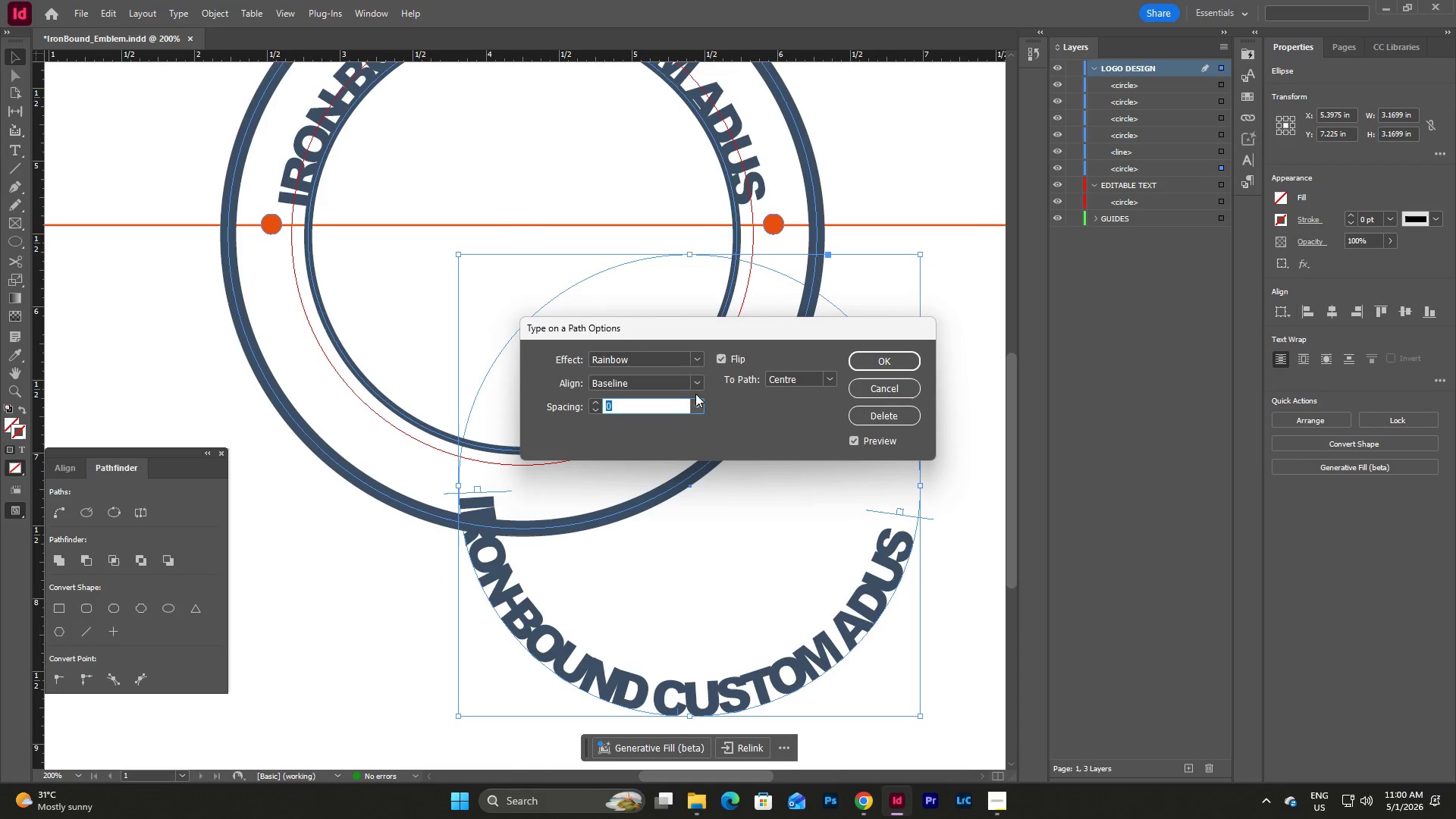 
left_click([695, 384])
 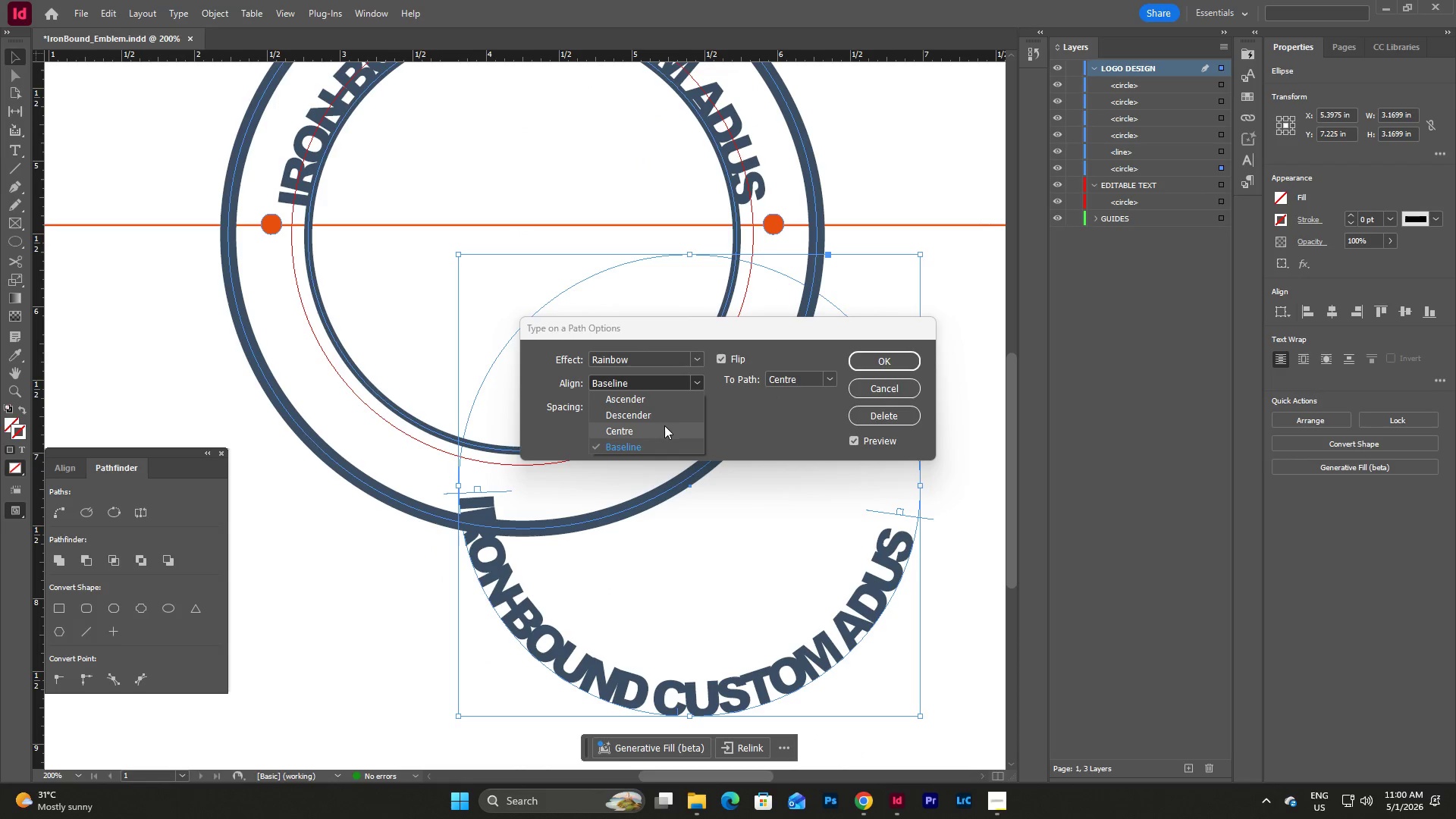 
left_click([662, 428])
 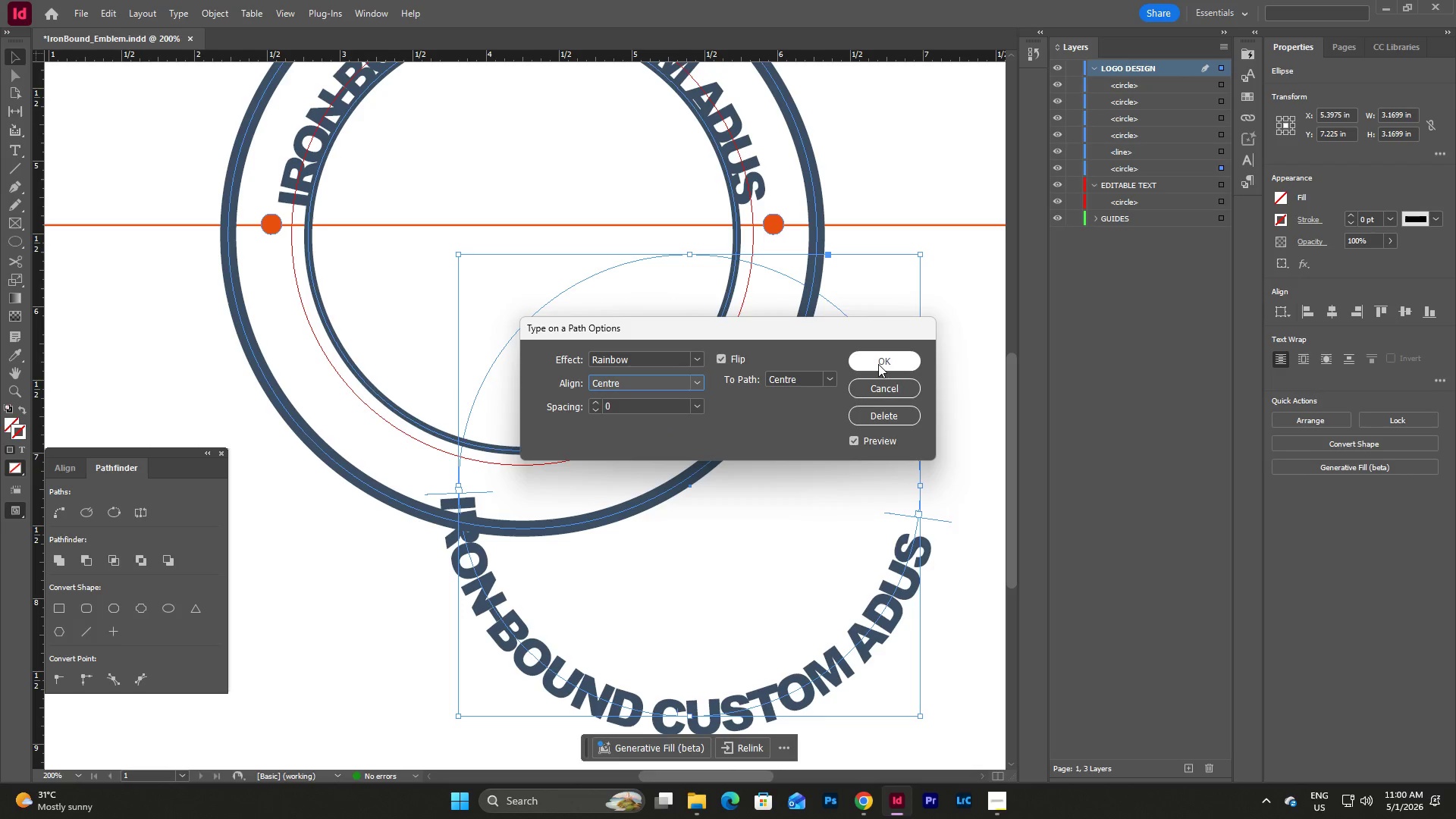 
left_click([878, 361])
 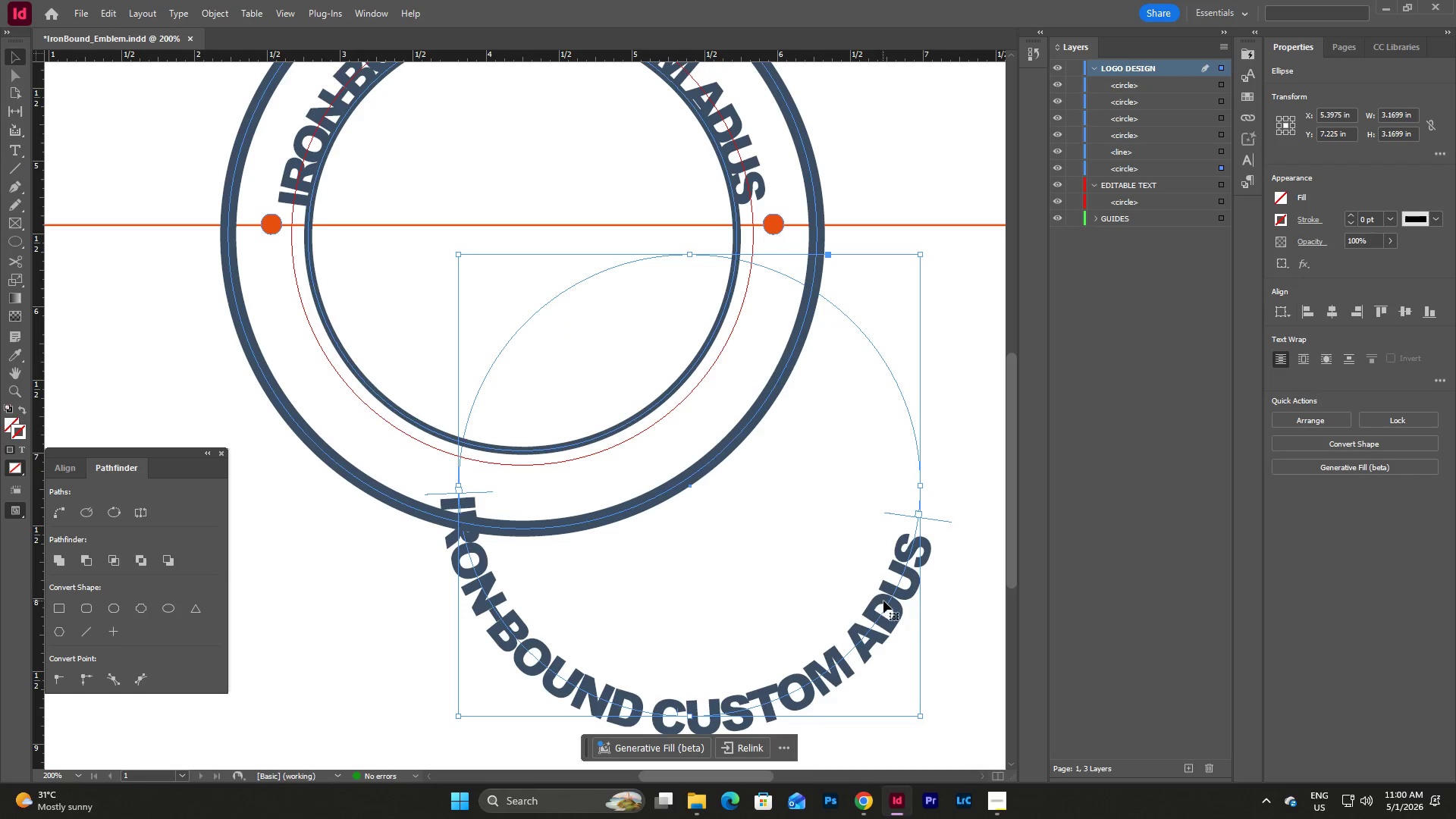 
left_click_drag(start_coordinate=[886, 603], to_coordinate=[715, 353])
 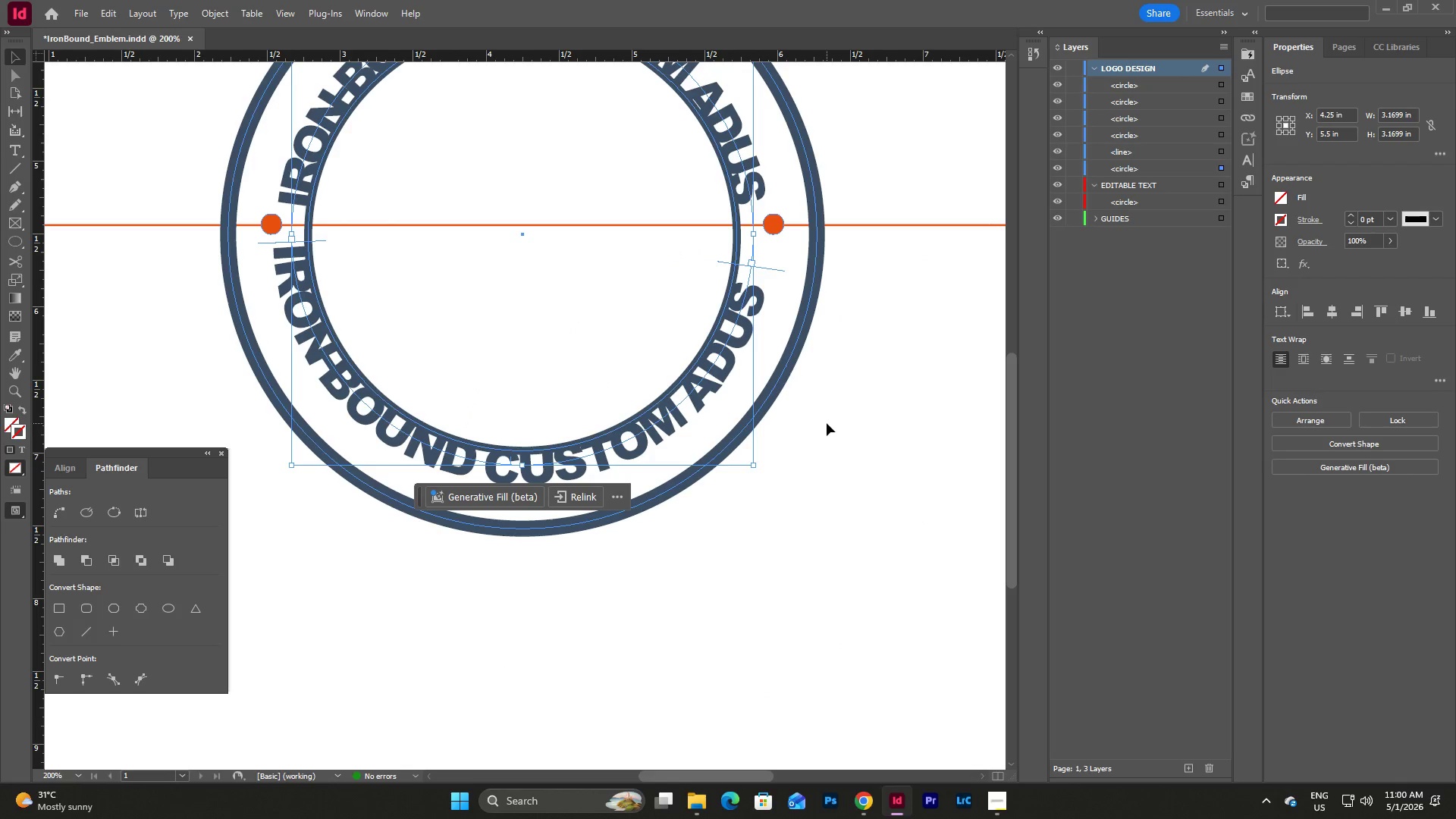 
scroll: coordinate [827, 423], scroll_direction: up, amount: 2.0
 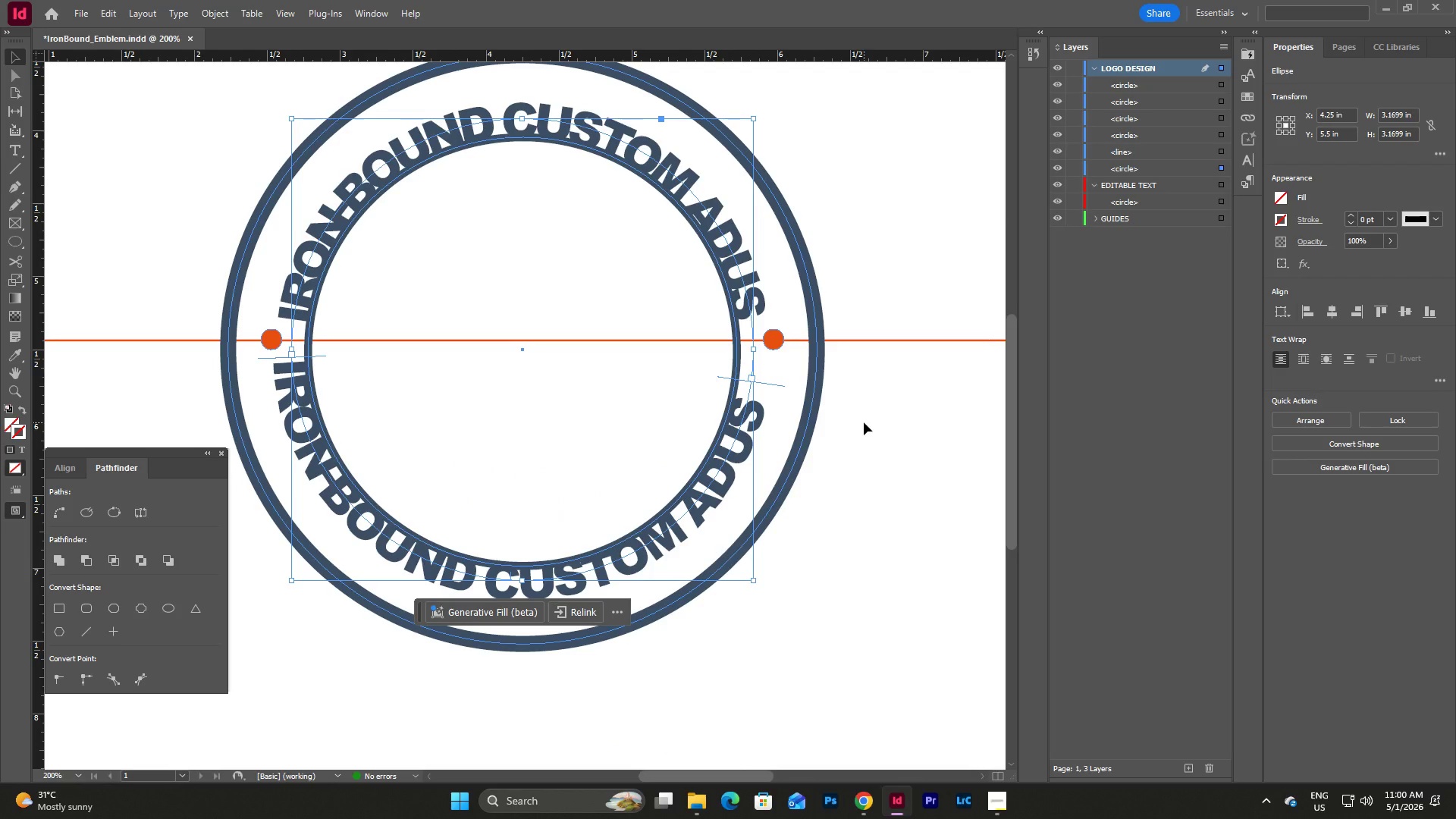 
wait(7.32)
 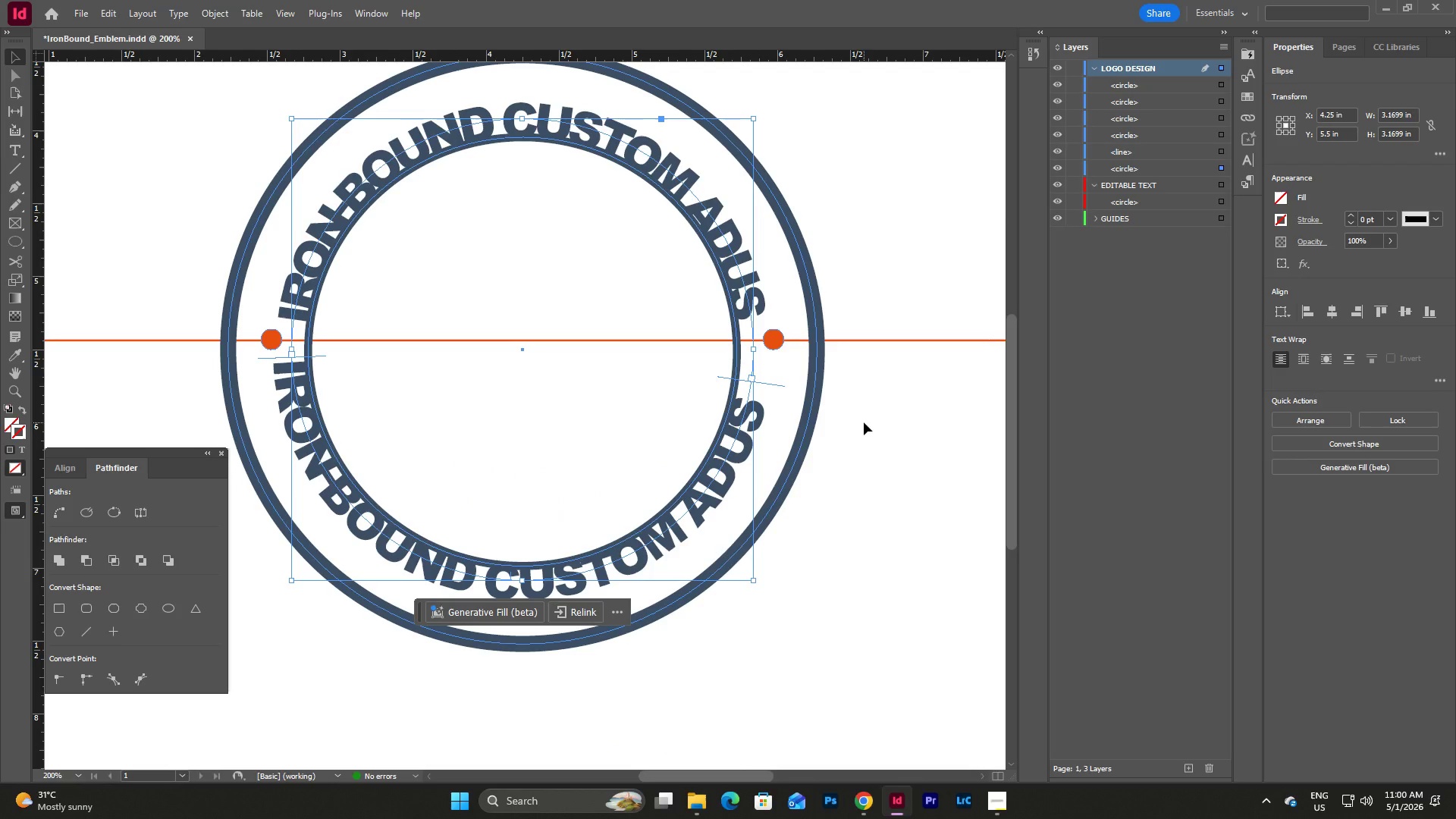 
left_click_drag(start_coordinate=[727, 482], to_coordinate=[871, 639])
 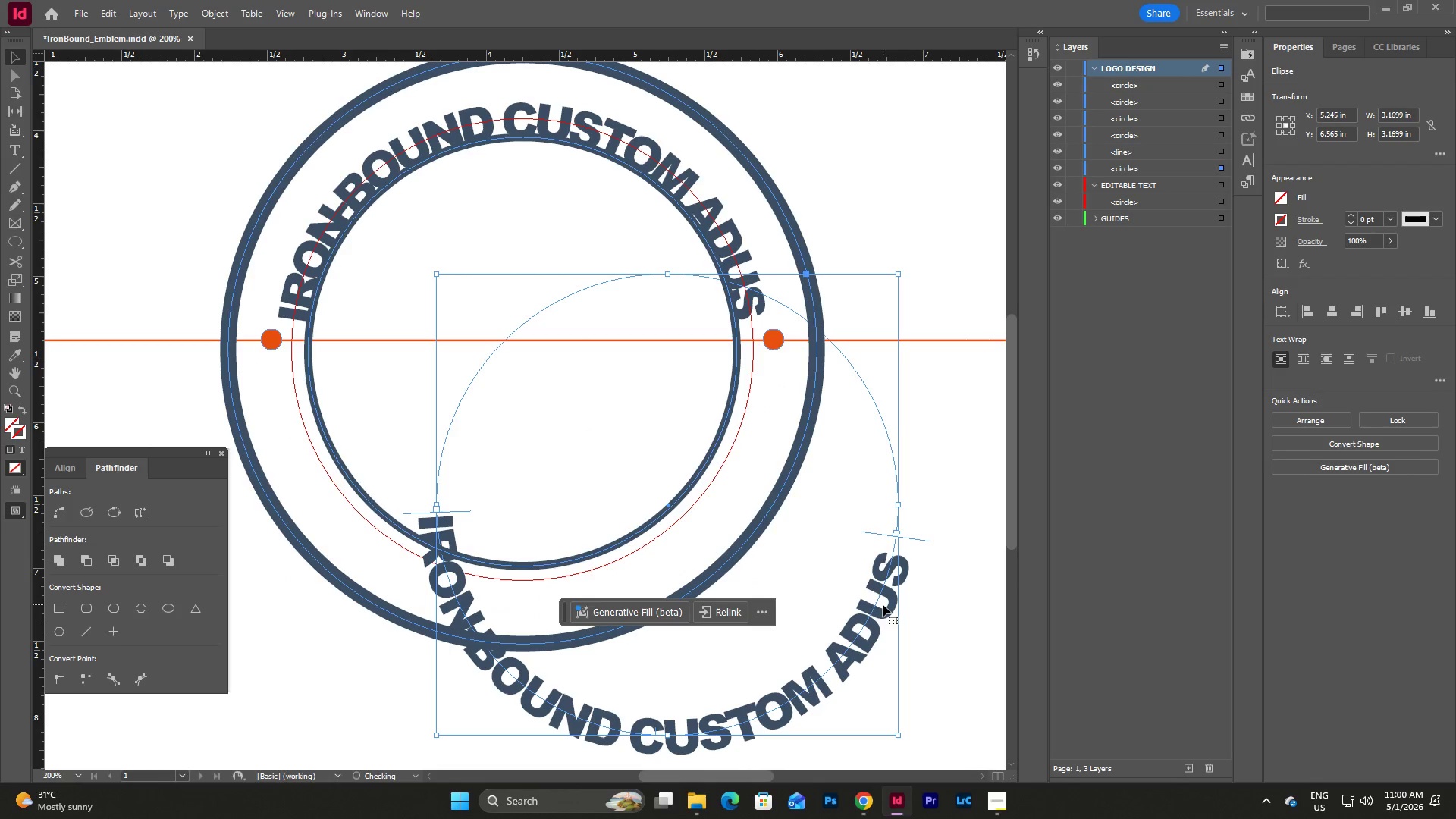 
key(Backspace)
 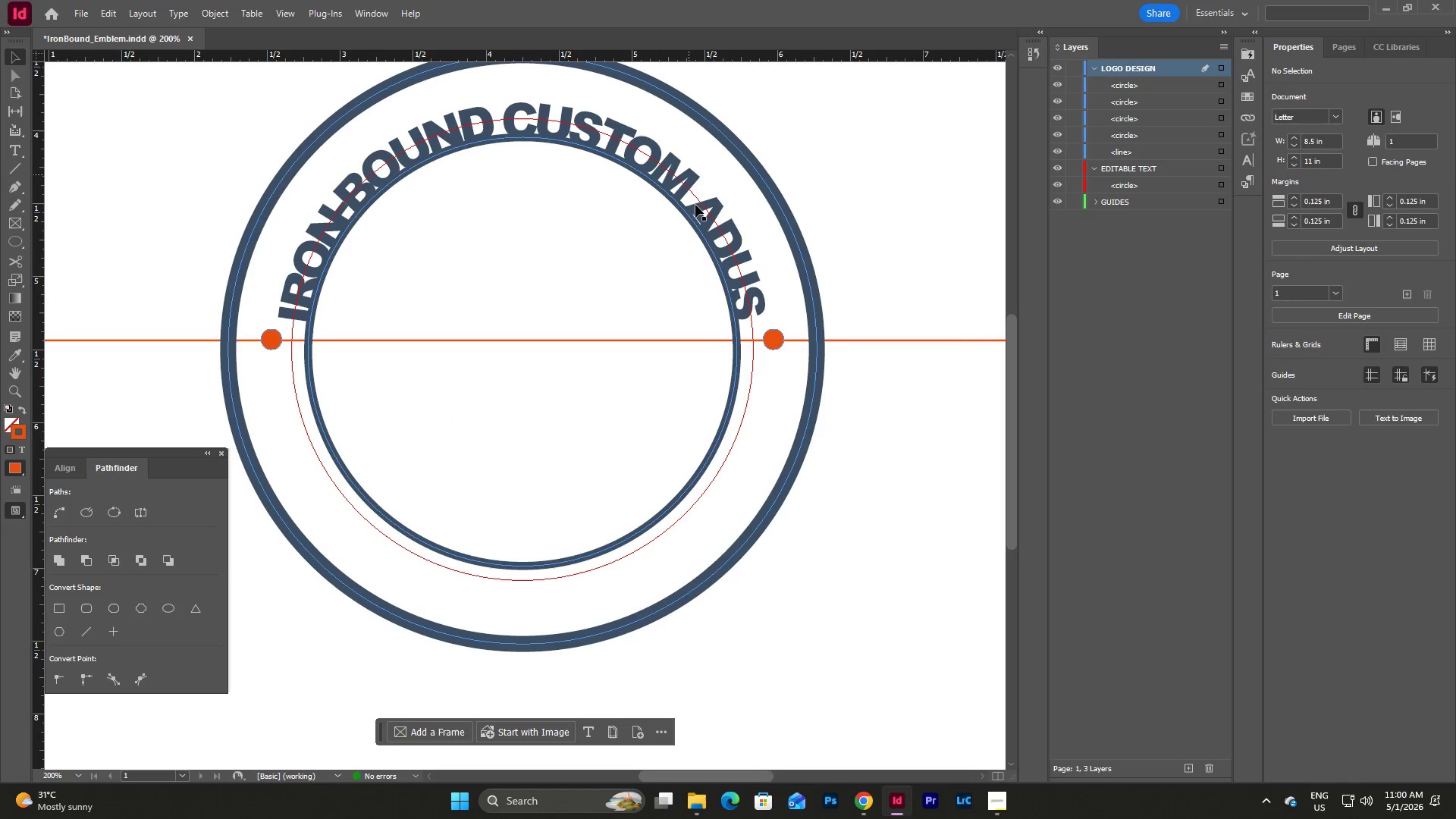 
scroll: coordinate [723, 268], scroll_direction: up, amount: 2.0
 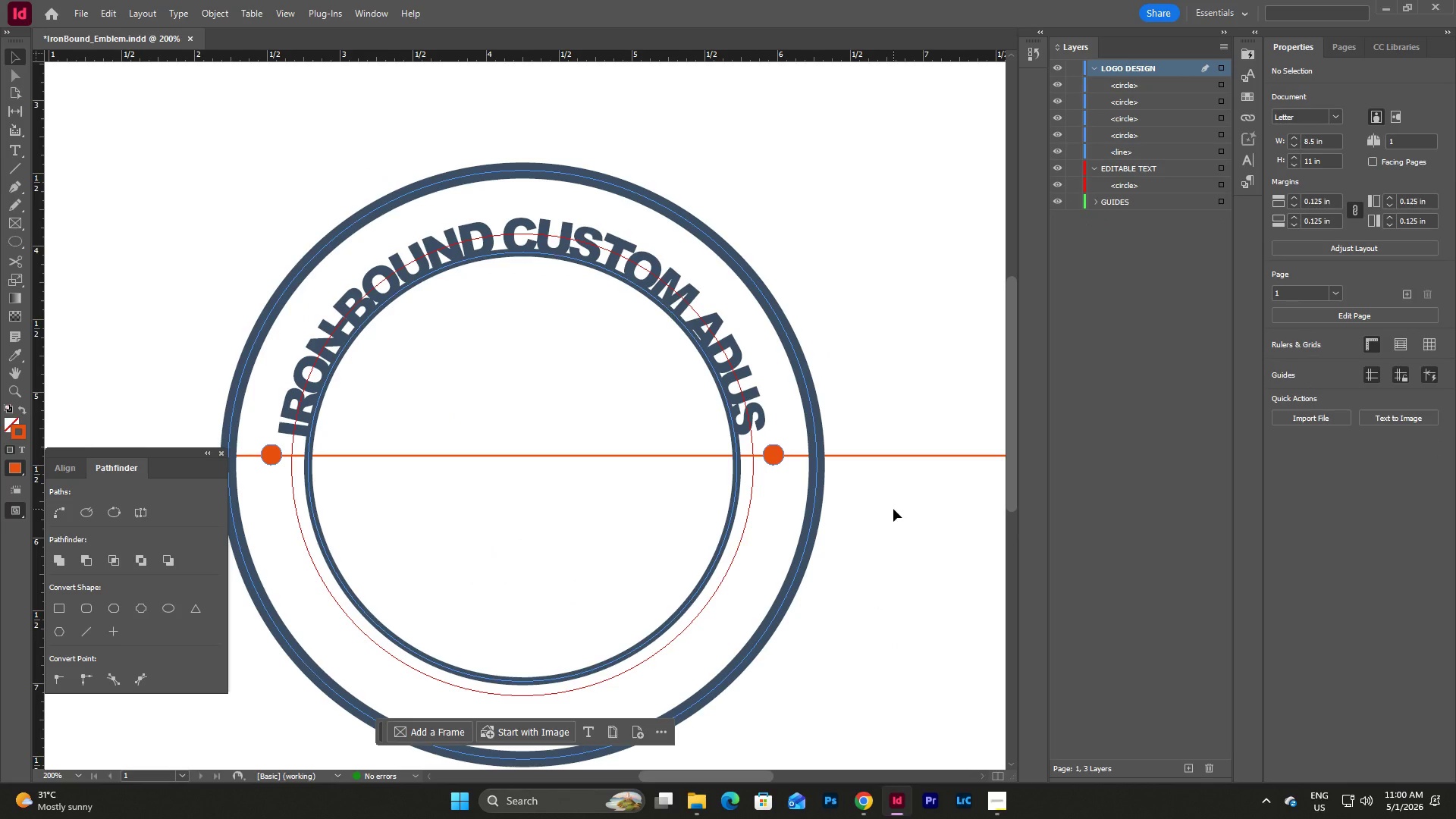 
left_click([615, 244])
 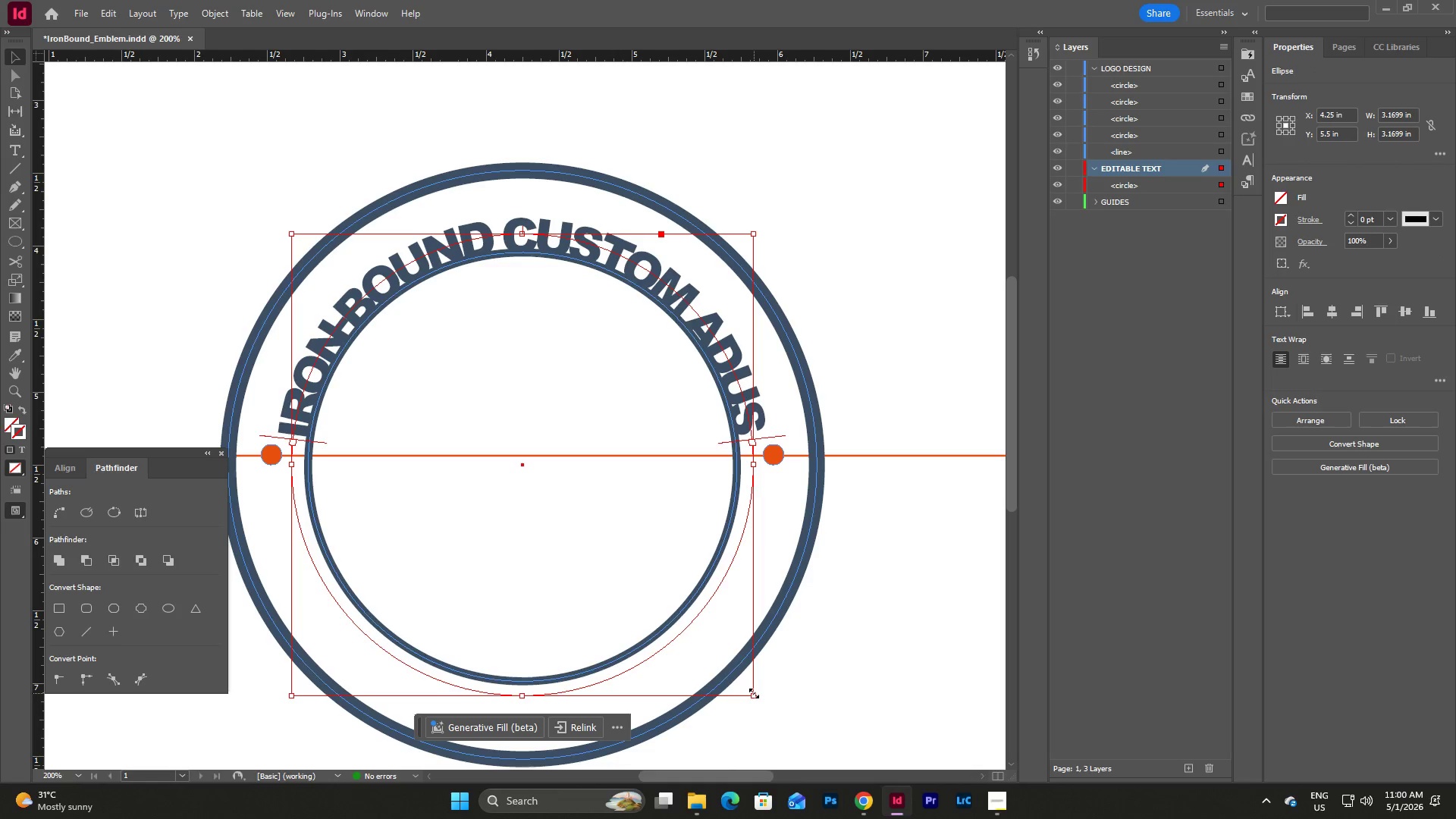 
hold_key(key=ShiftLeft, duration=2.23)
left_click_drag(start_coordinate=[754, 694], to_coordinate=[774, 707])
 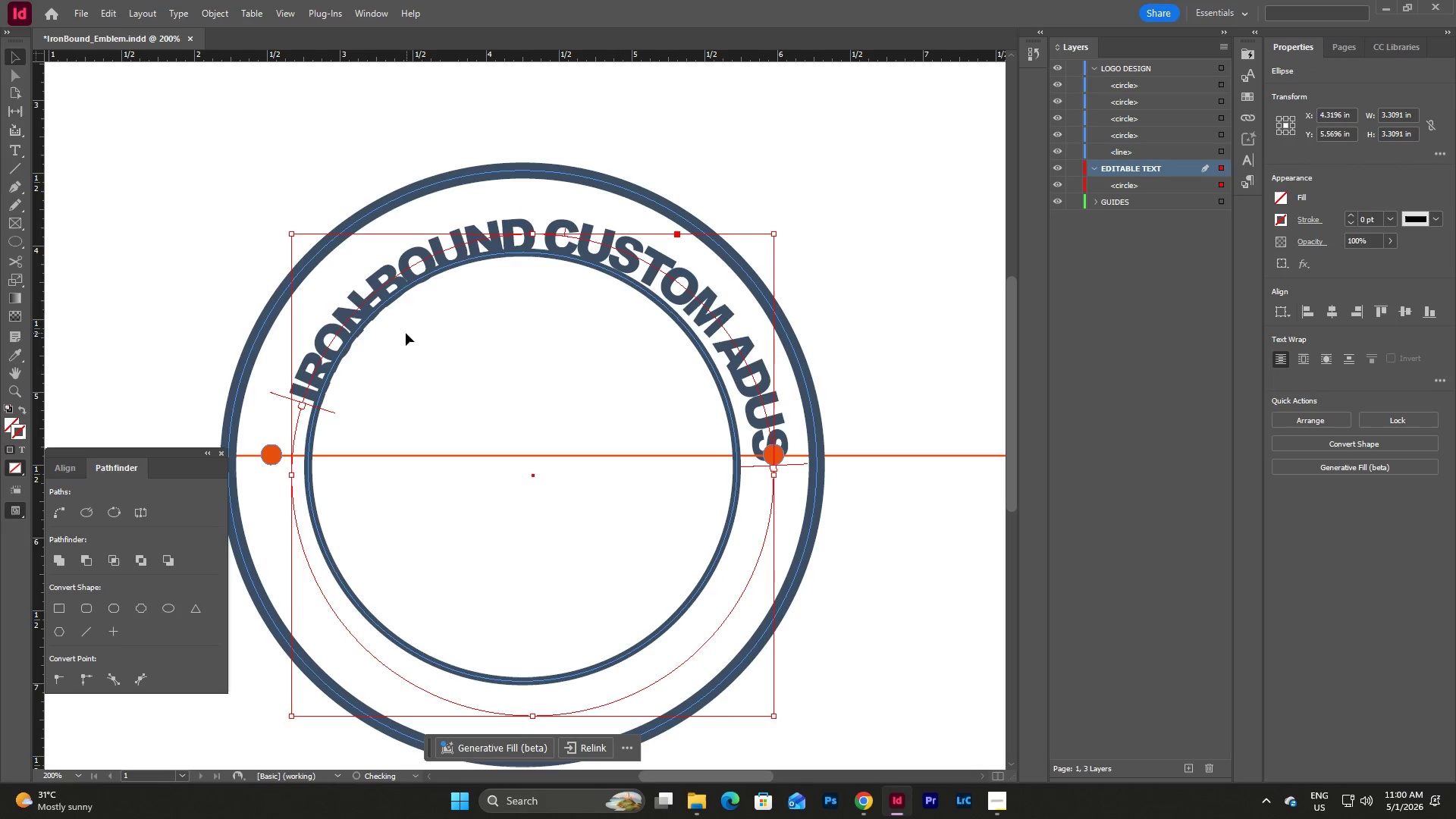 
hold_key(key=ShiftLeft, duration=1.33)
left_click([291, 231])
 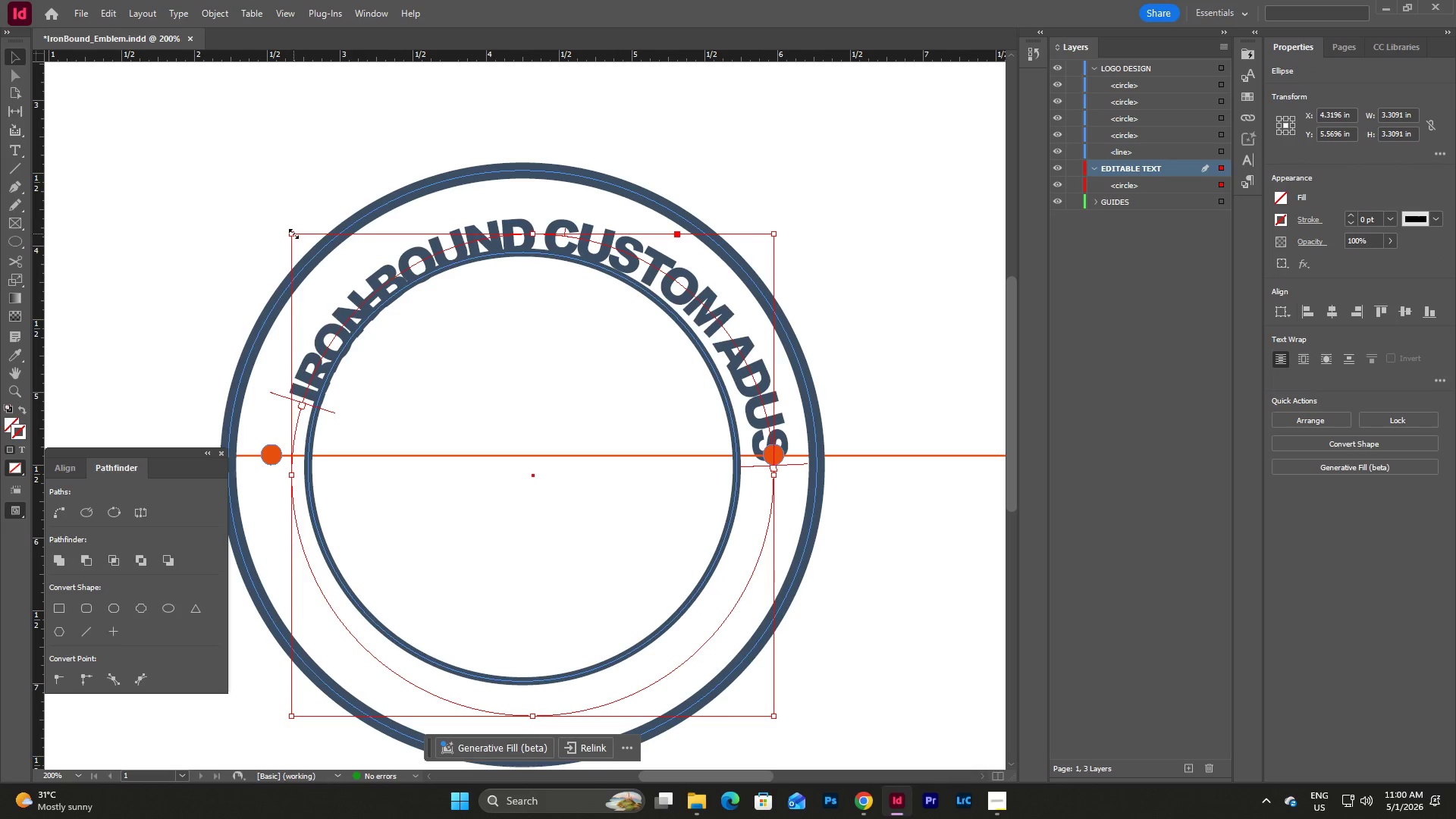 
hold_key(key=ShiftLeft, duration=1.62)
left_click_drag(start_coordinate=[293, 234], to_coordinate=[273, 216])
 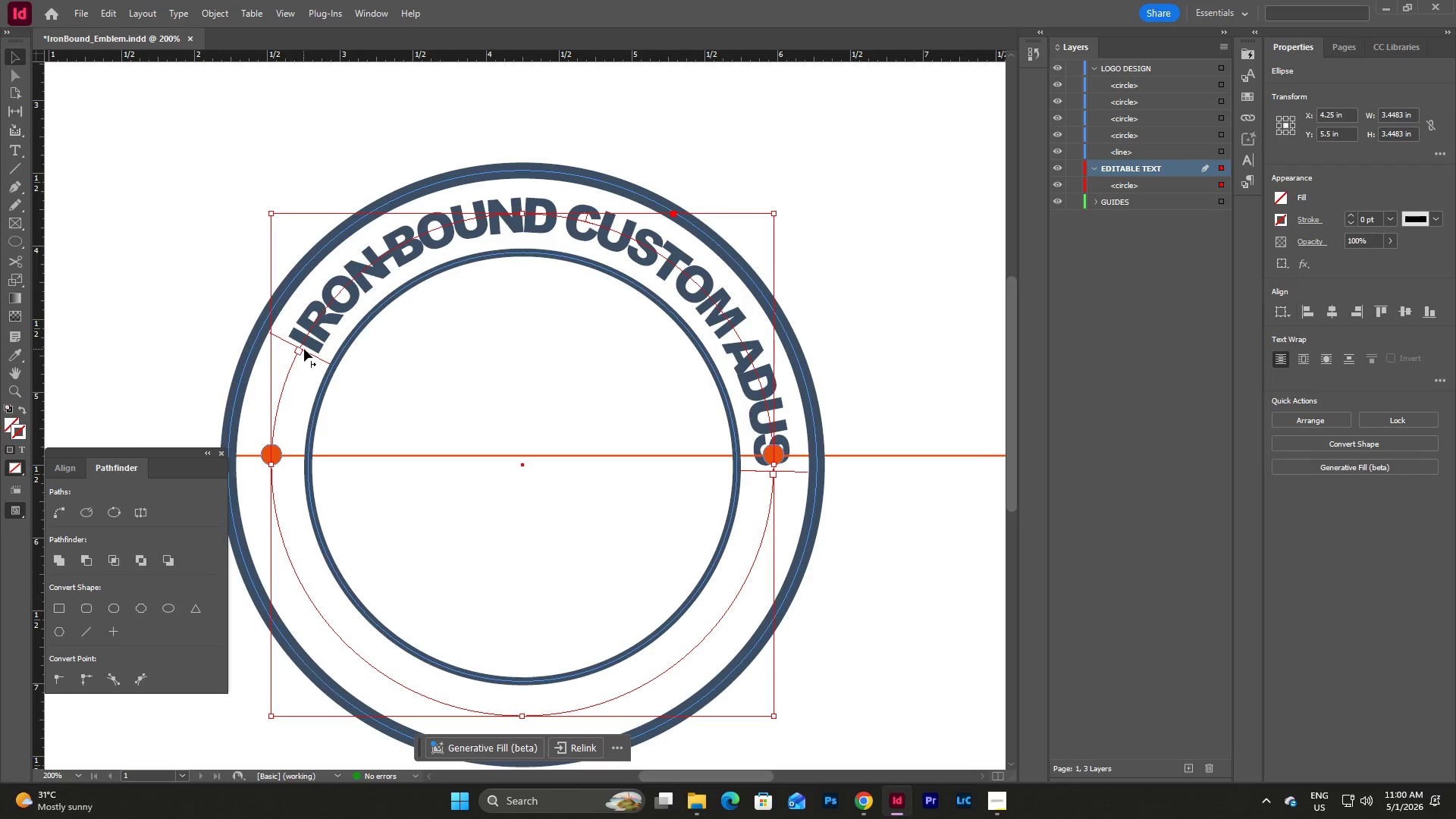 
left_click_drag(start_coordinate=[311, 353], to_coordinate=[286, 444])
 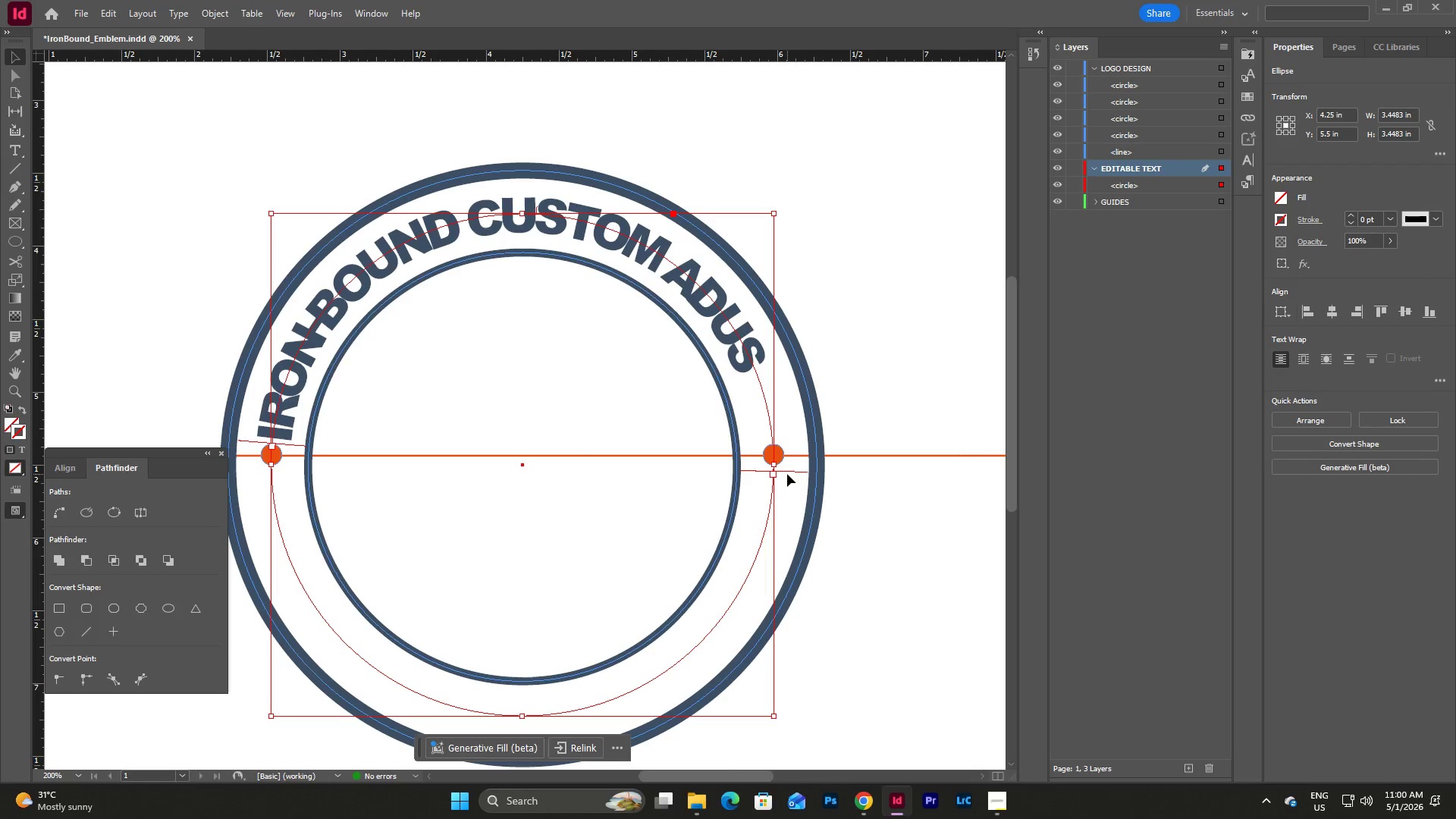 
left_click_drag(start_coordinate=[787, 472], to_coordinate=[782, 444])
 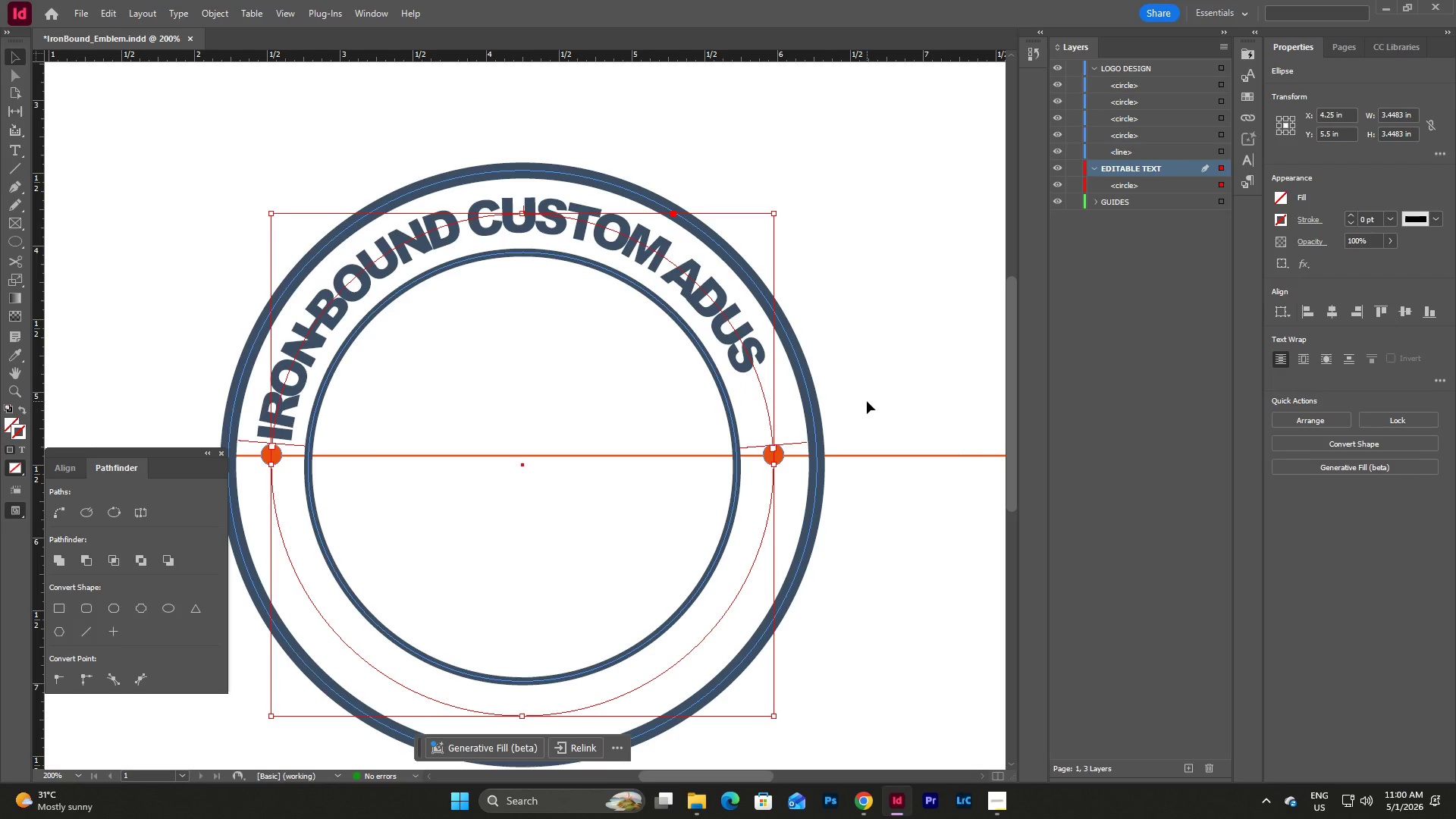 
wait(5.45)
 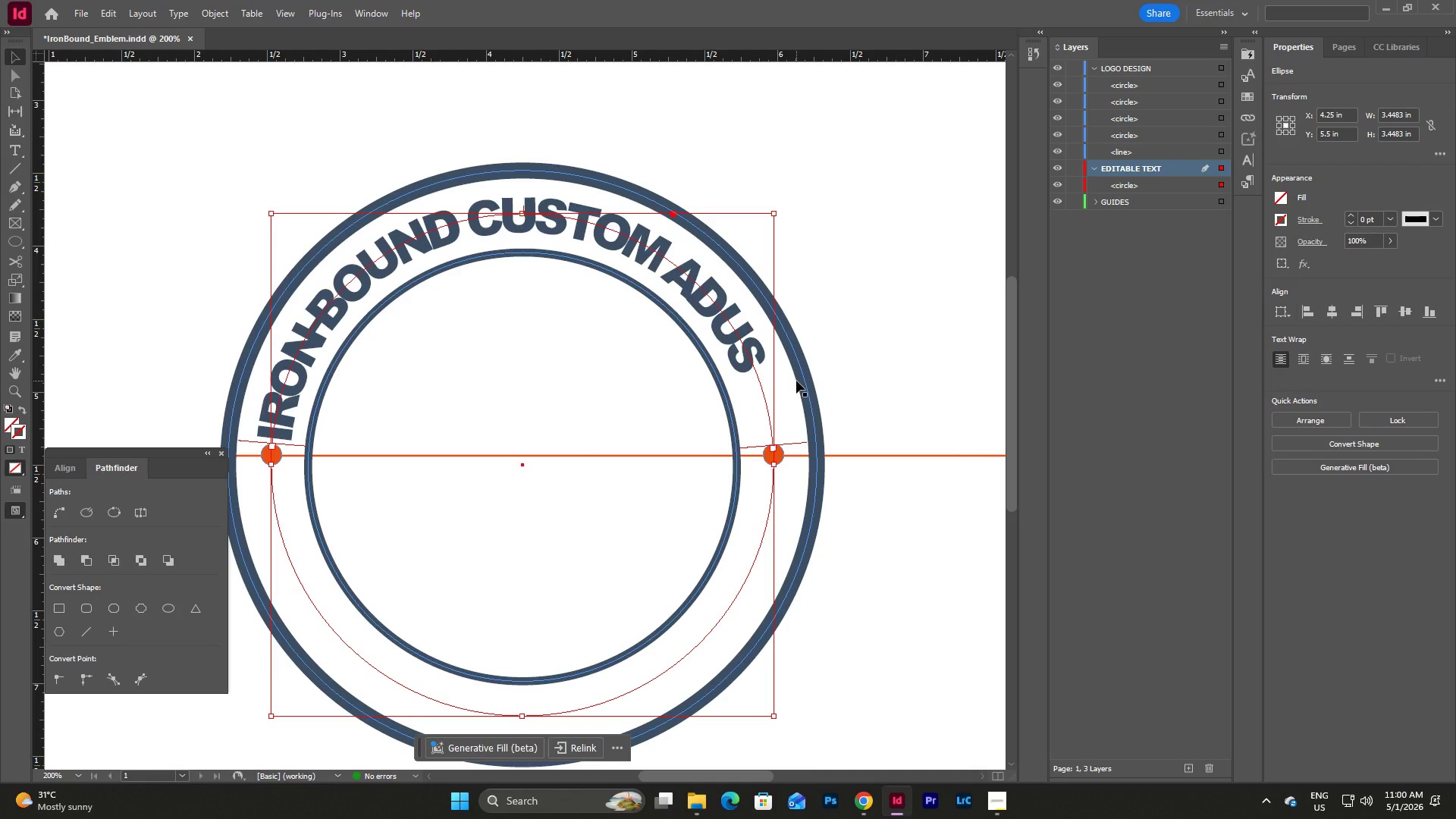 
left_click([890, 483])
 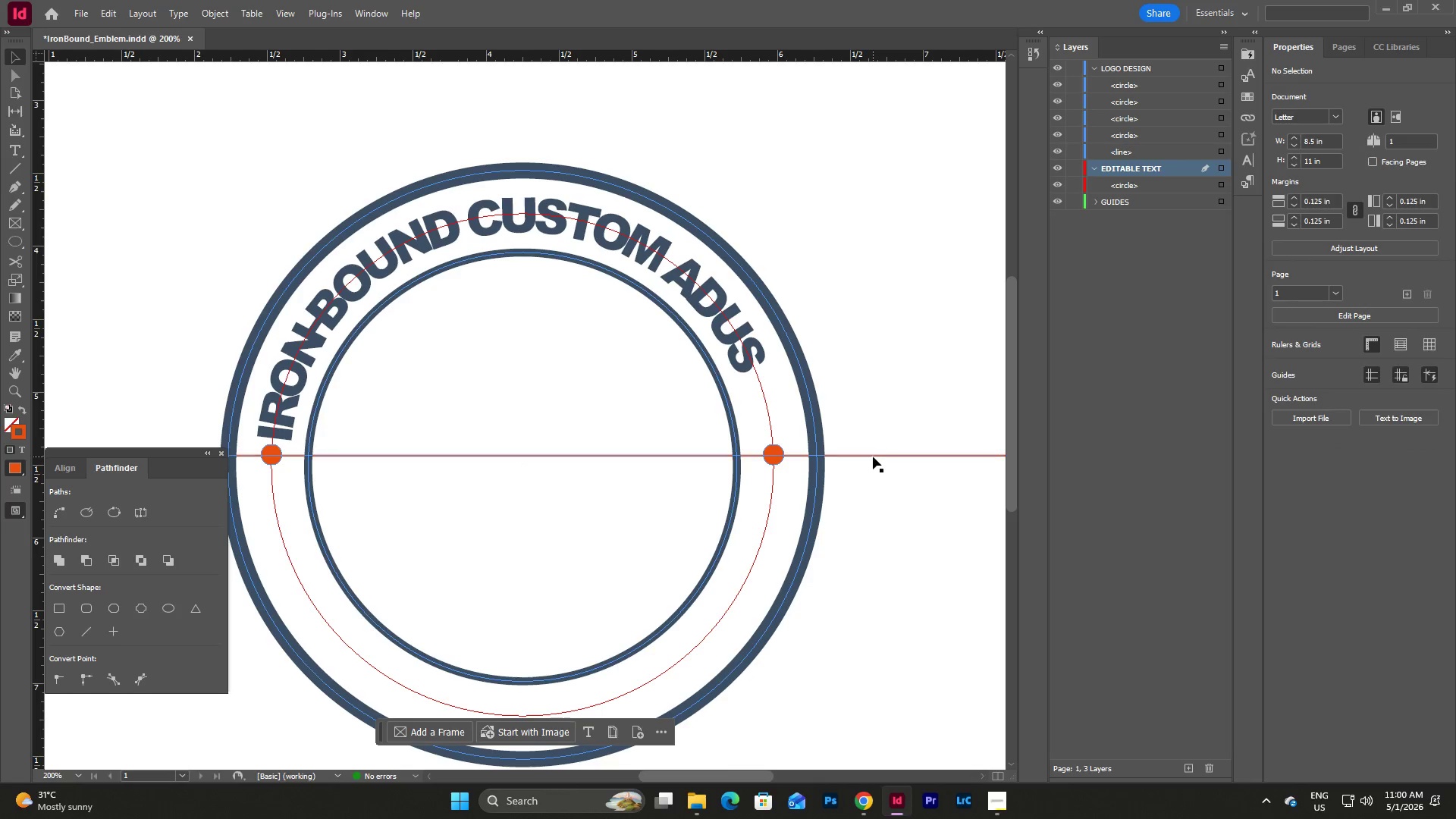 
left_click([873, 457])
 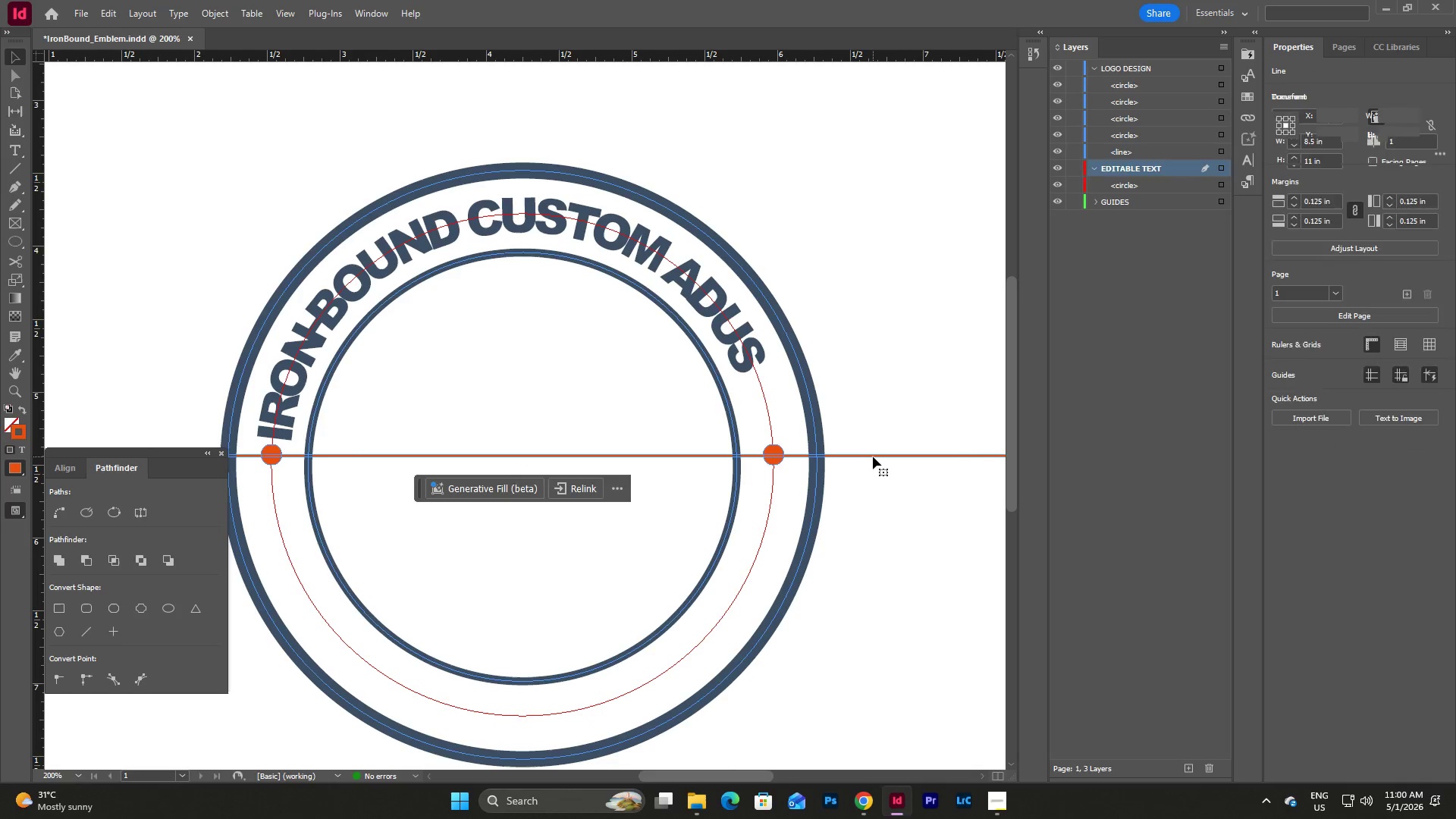 
key(Control+C)
 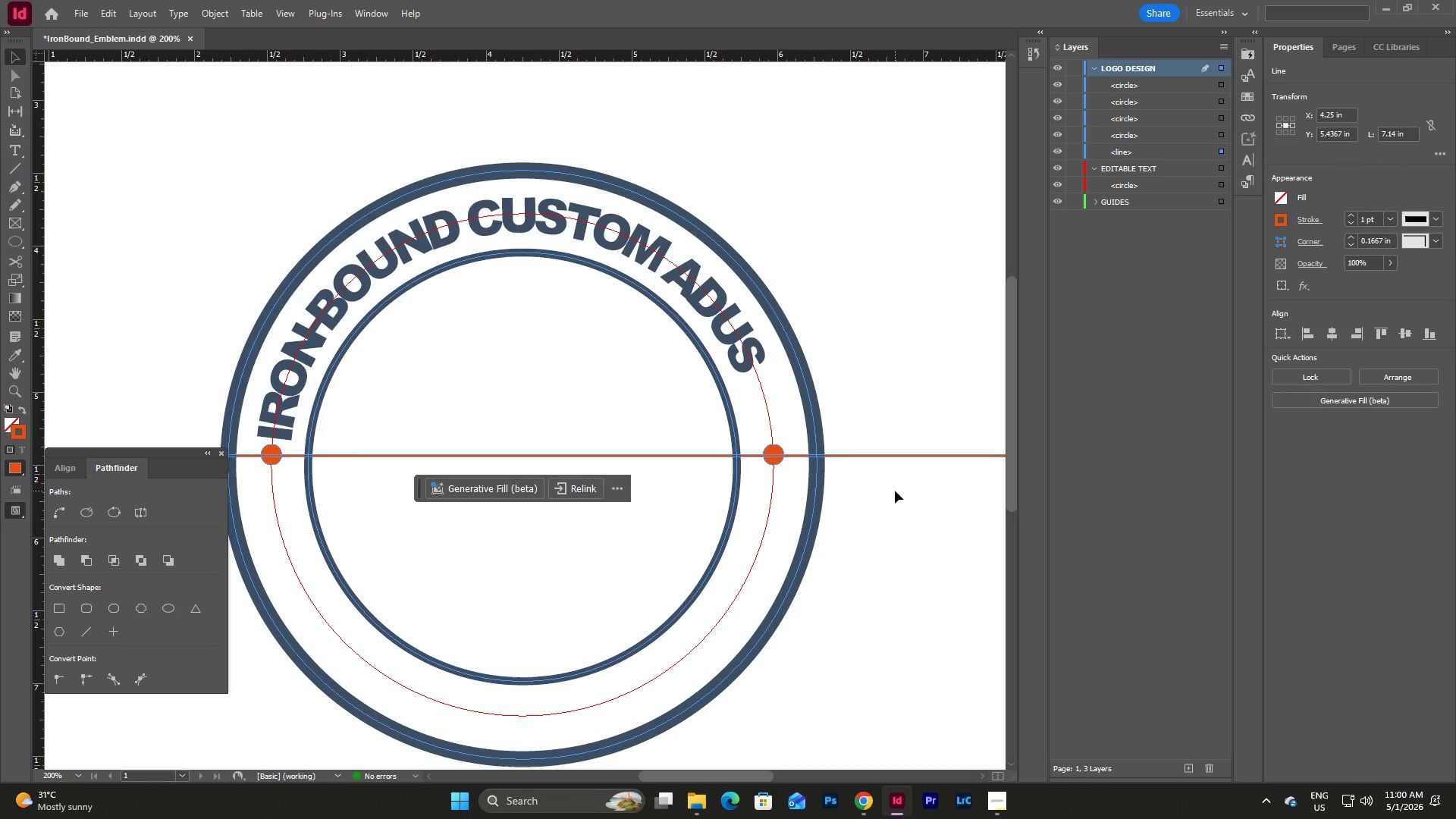 
left_click([895, 491])
 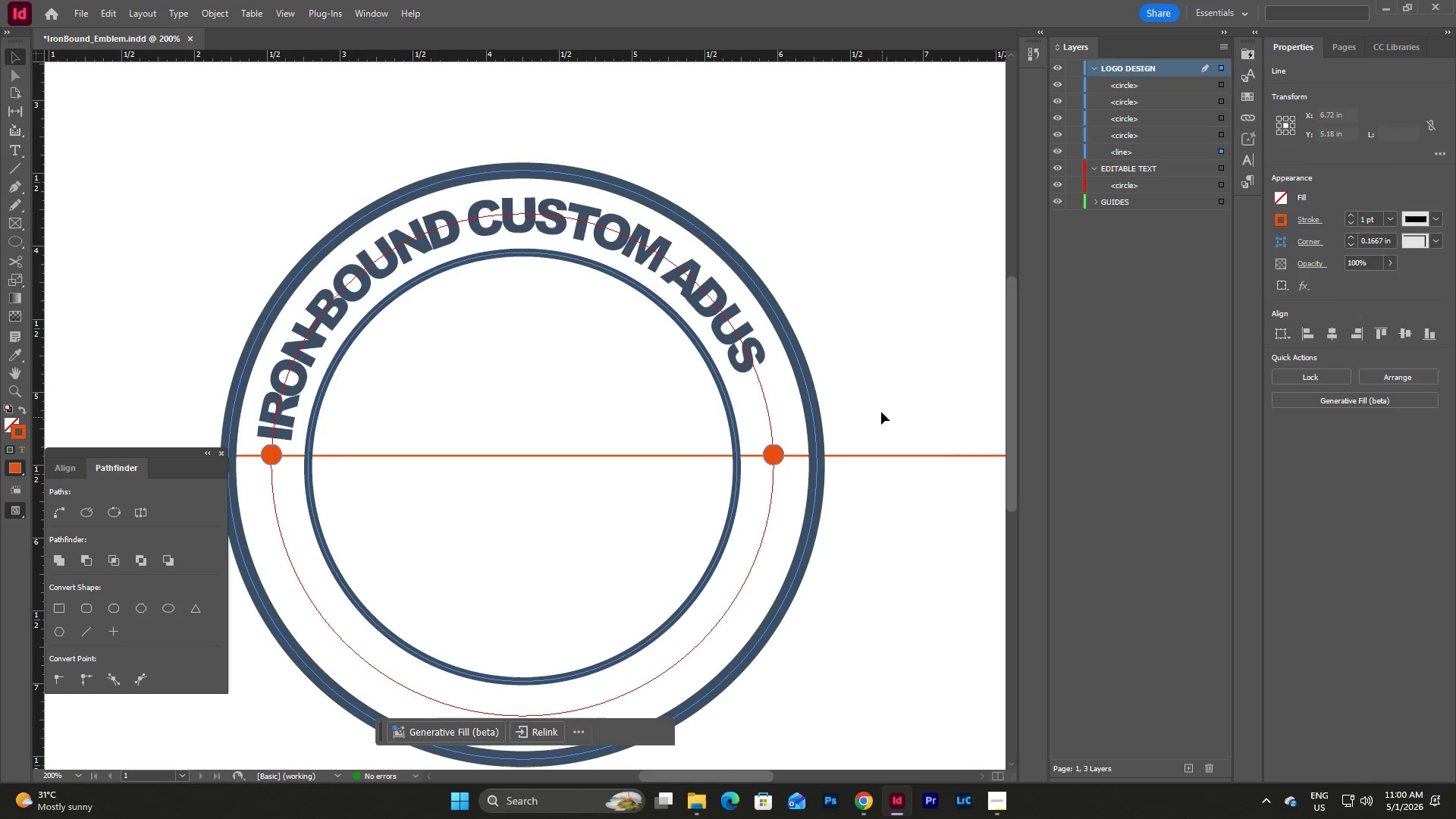 
key(Control+V)
 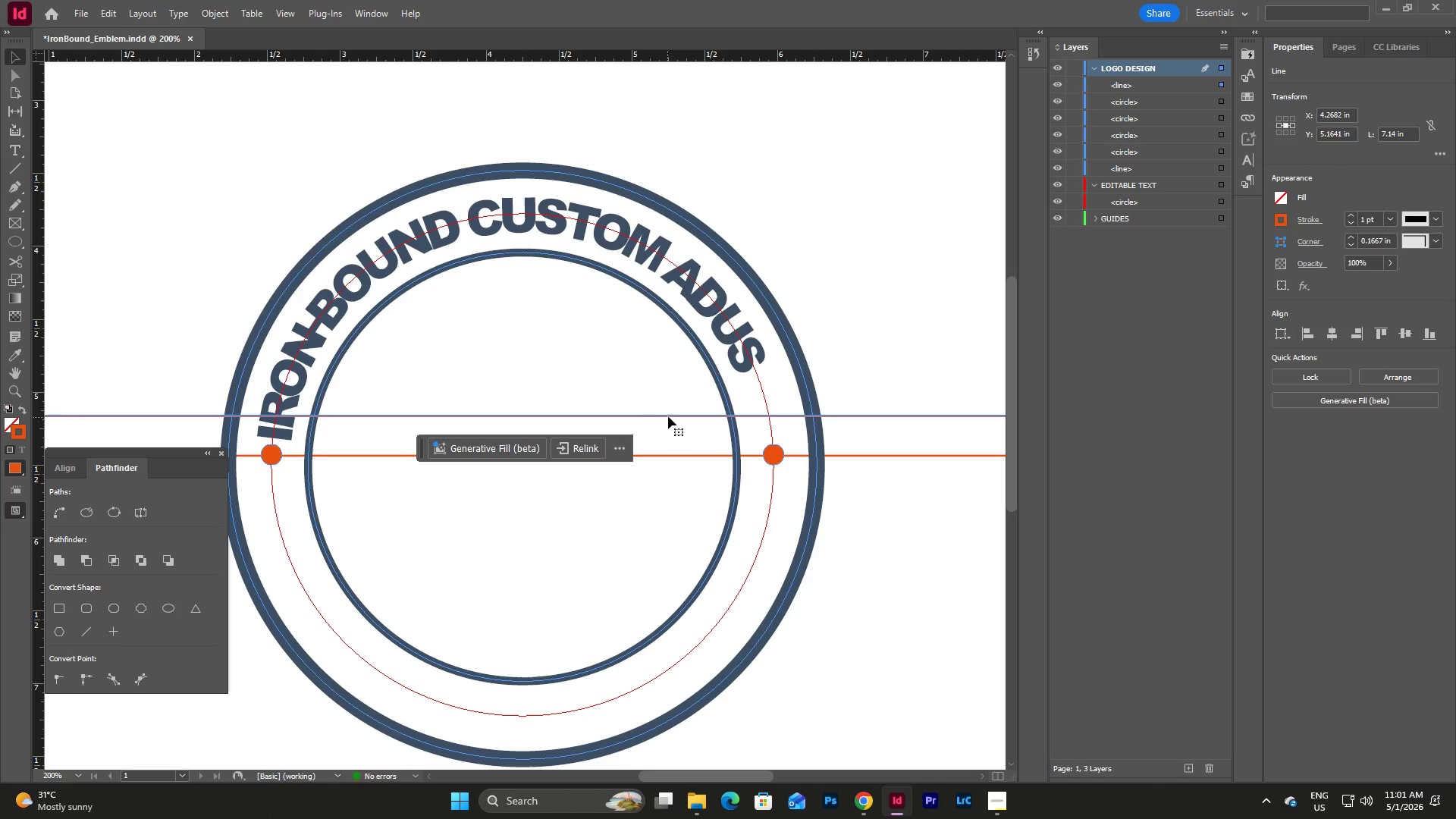 
left_click_drag(start_coordinate=[668, 416], to_coordinate=[670, 442])
 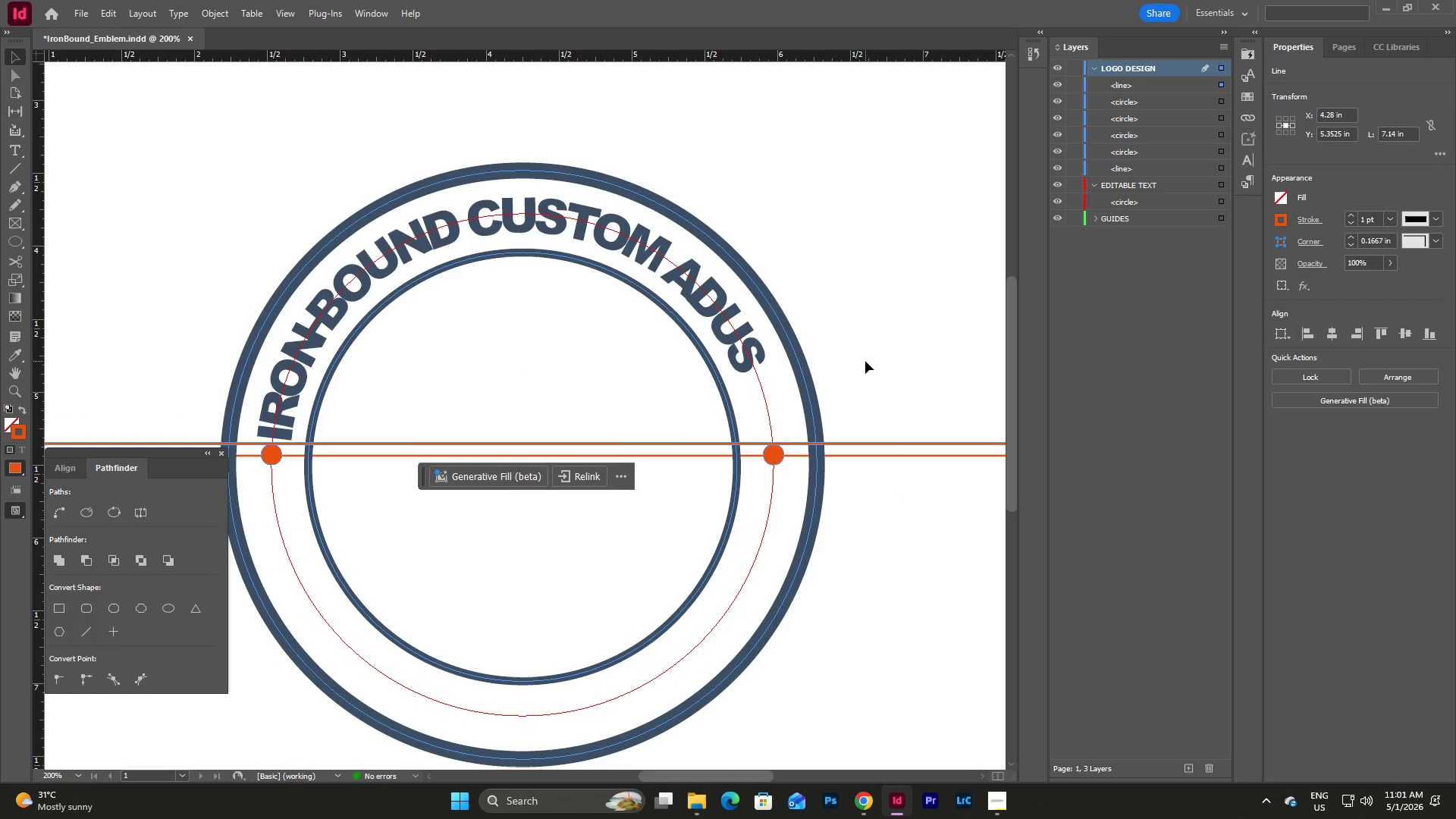 
key(Shift+ArrowUp)
 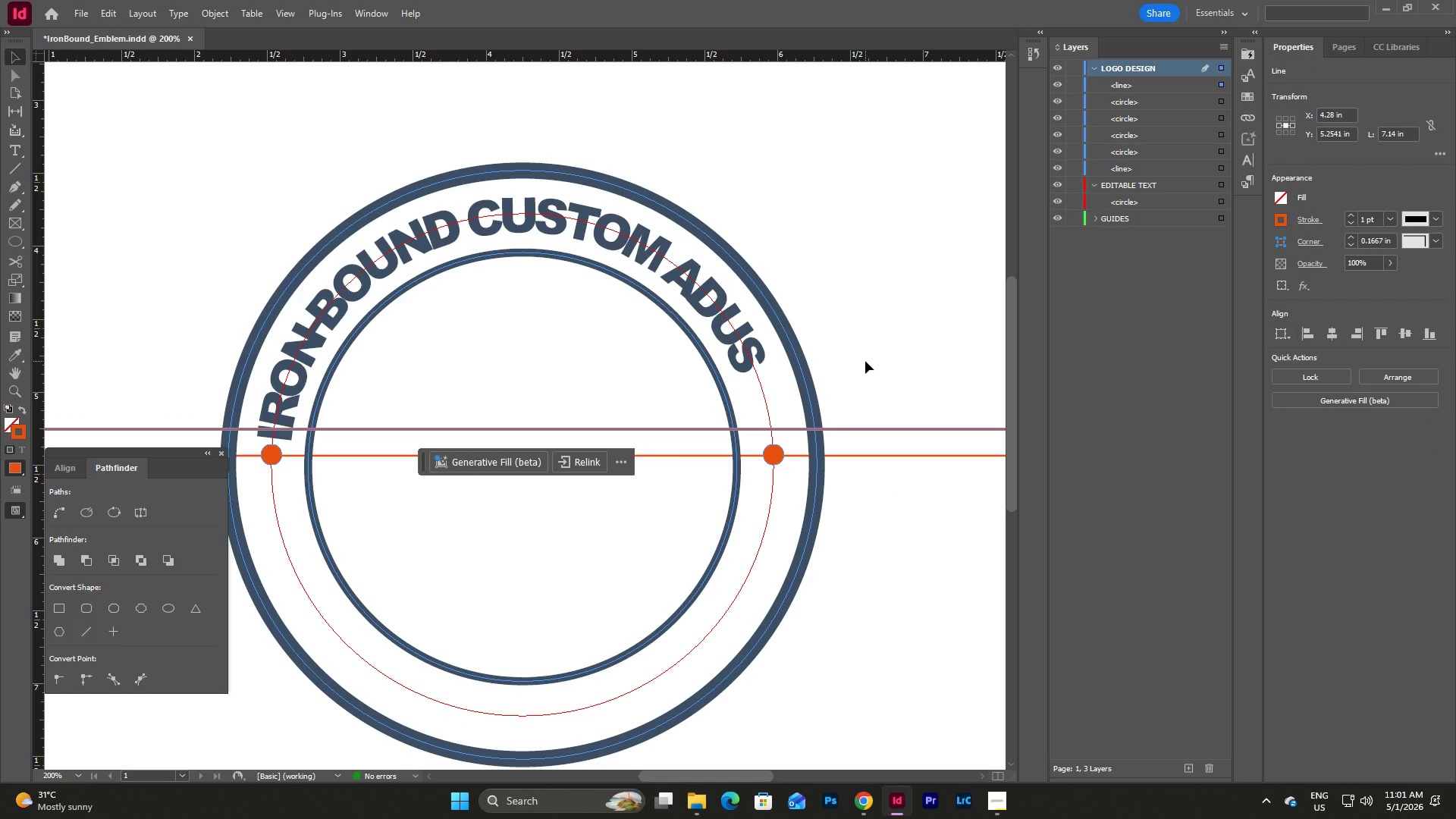 
left_click([865, 361])
 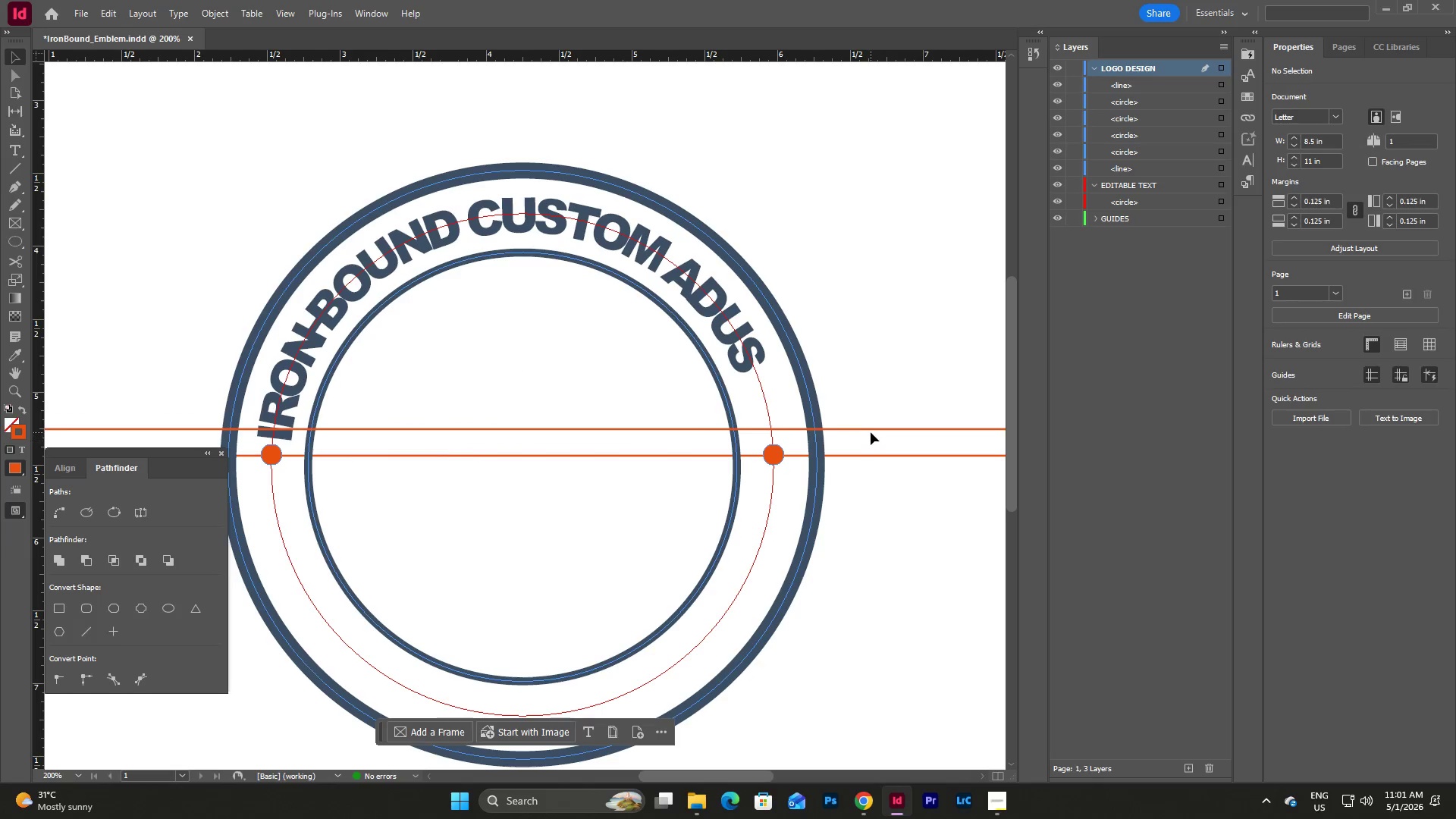 
left_click([871, 429])
 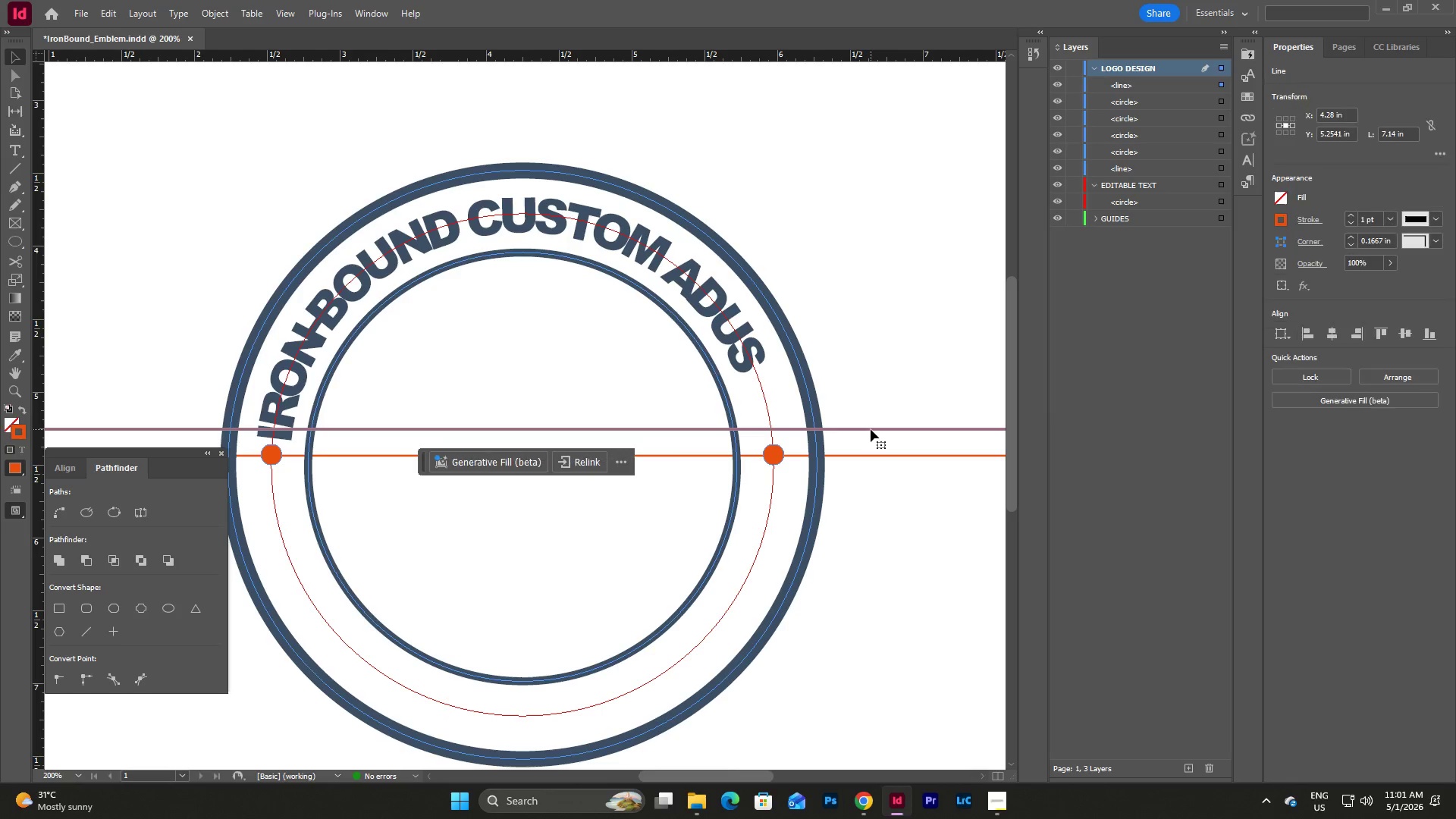 
key(Control+C)
 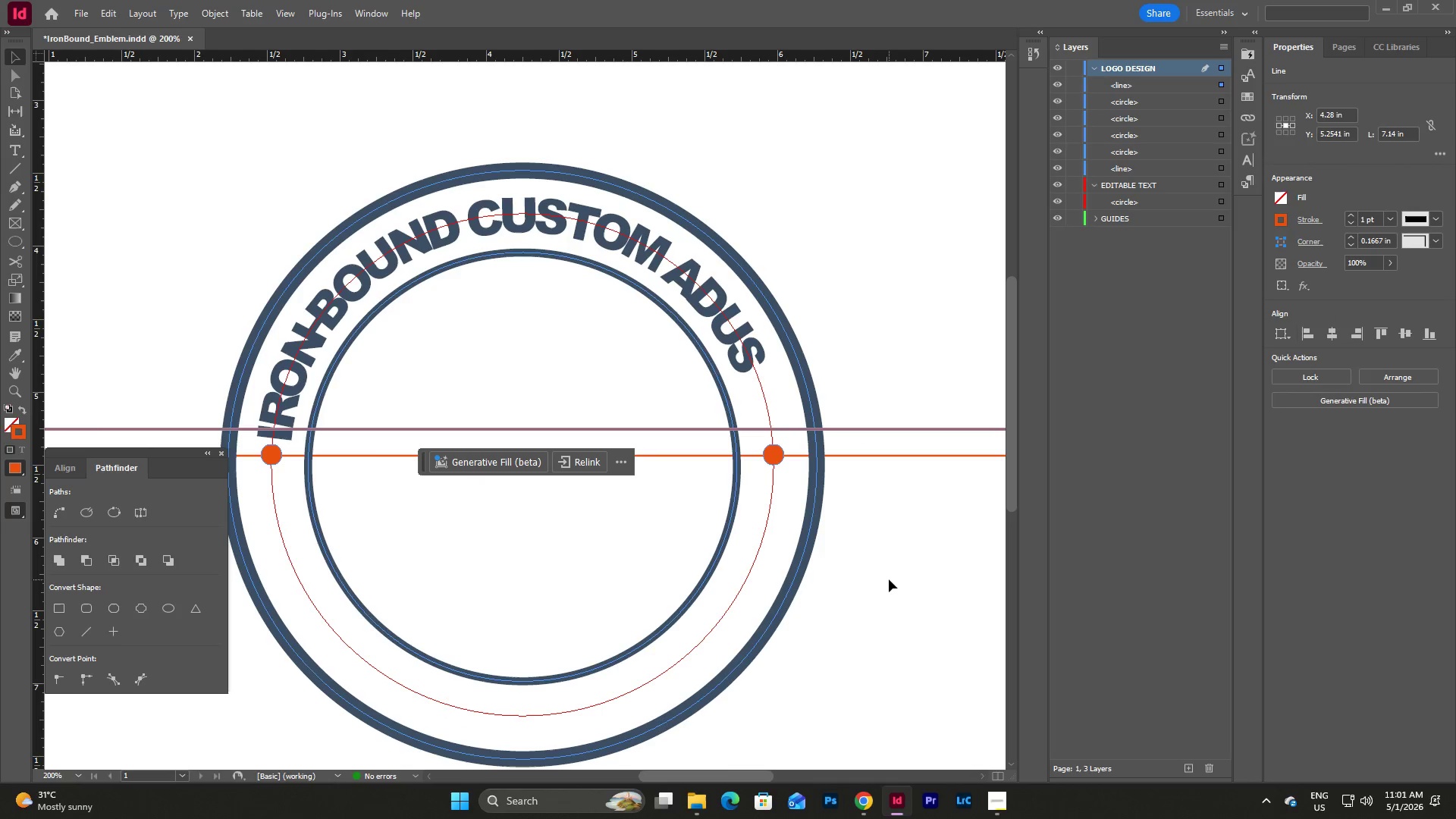 
left_click([889, 579])
 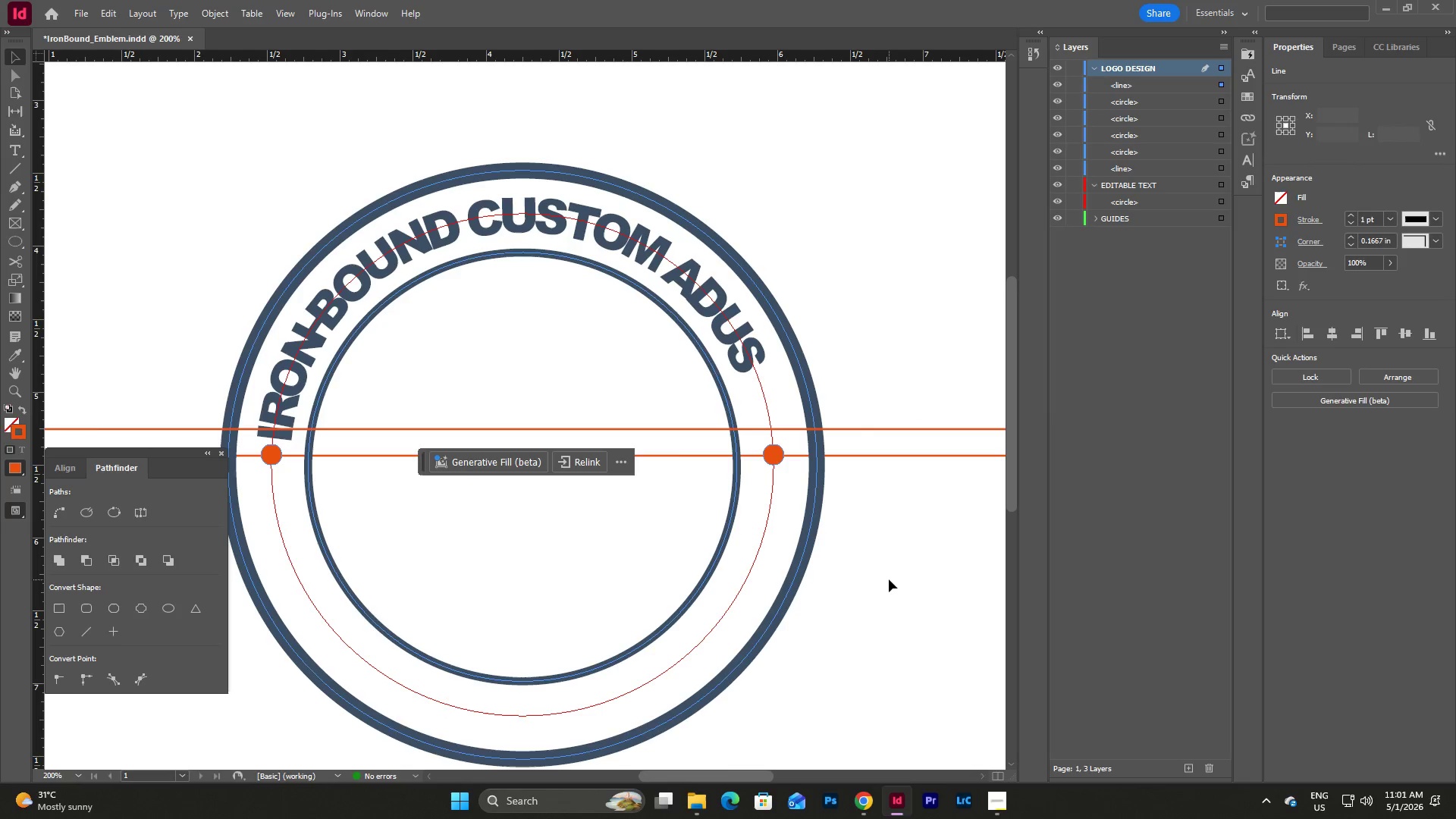 
key(Control+V)
 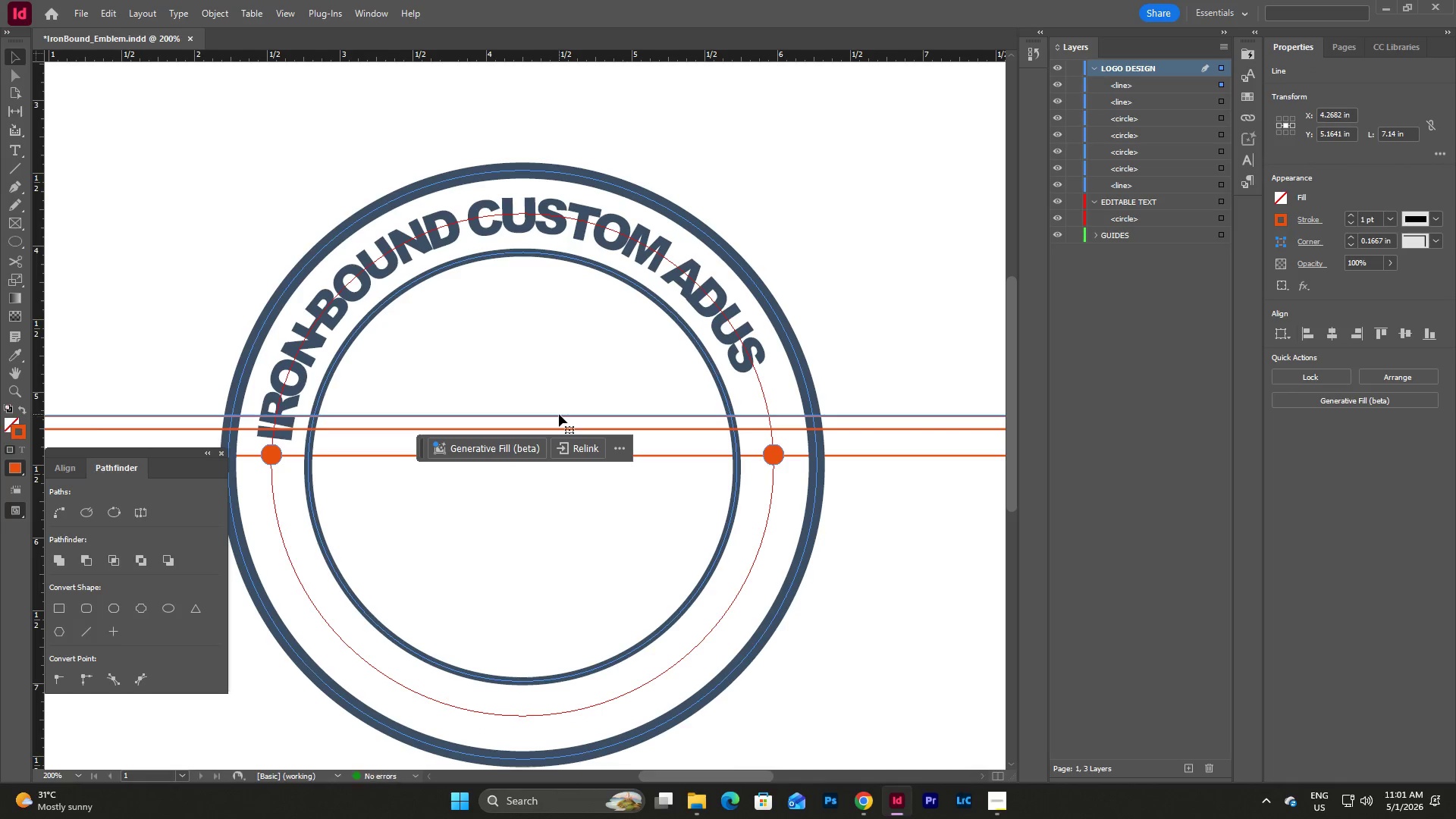 
left_click_drag(start_coordinate=[559, 414], to_coordinate=[562, 475])
 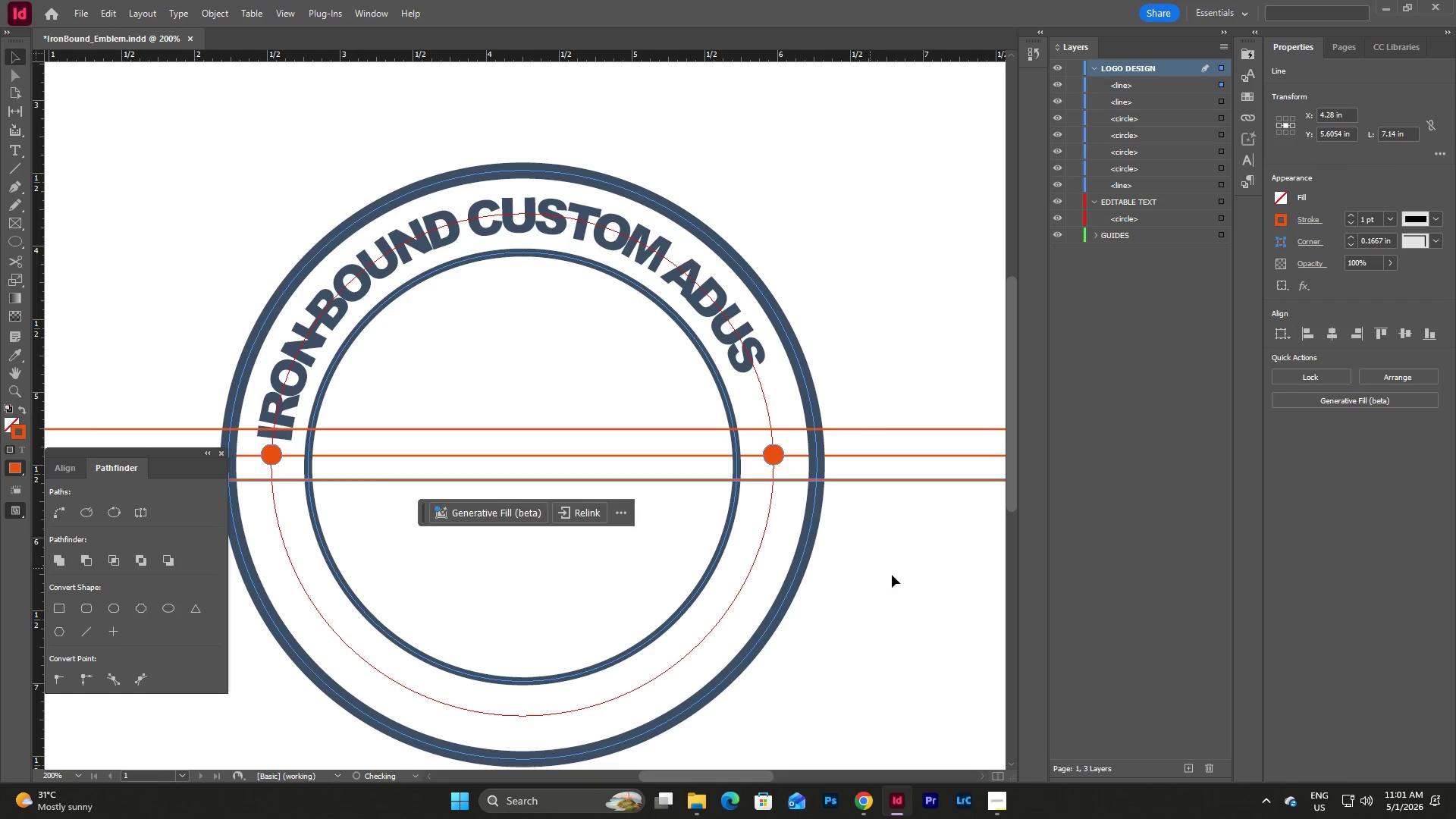 
left_click([901, 578])
 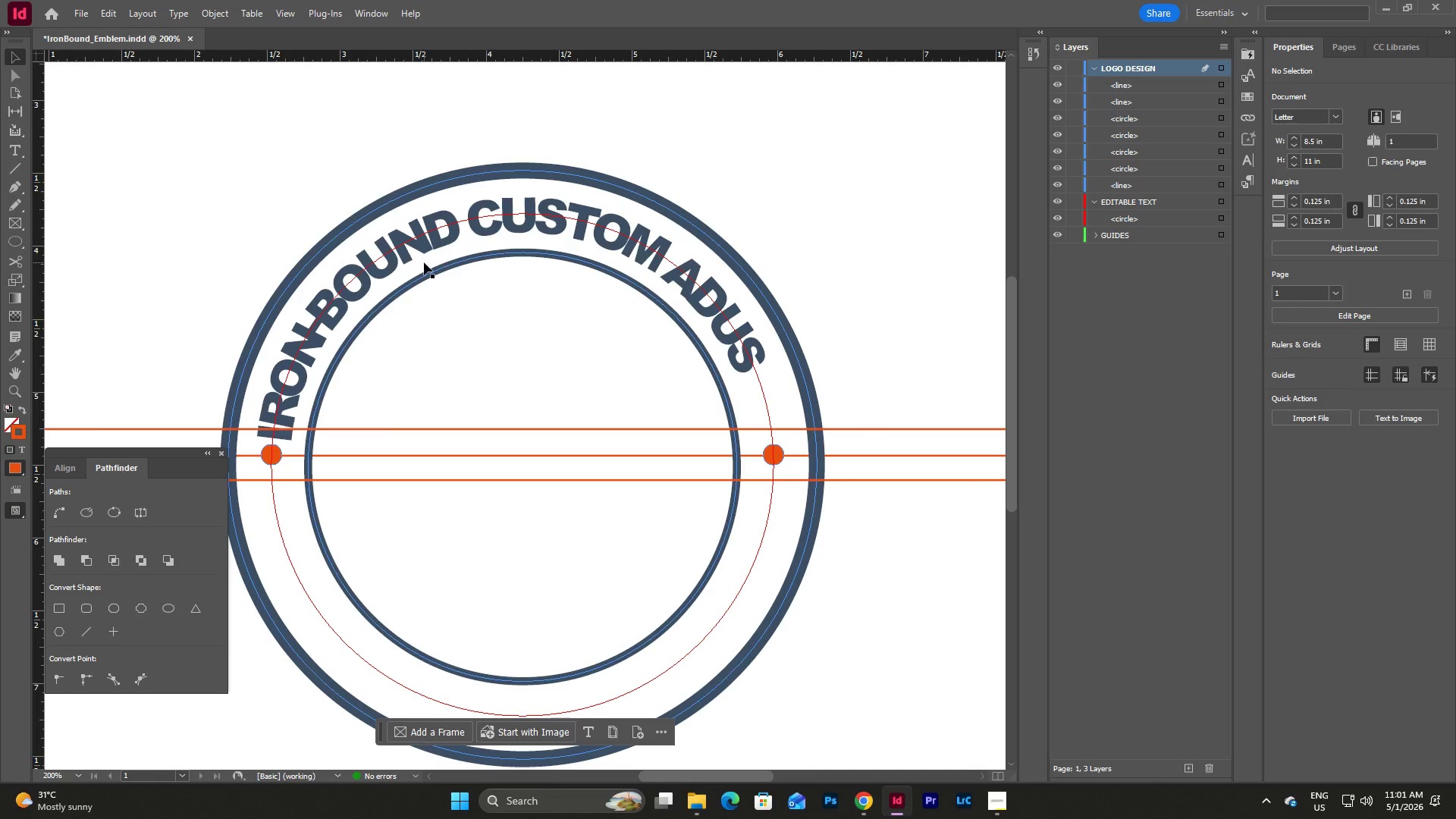 
left_click([425, 254])
 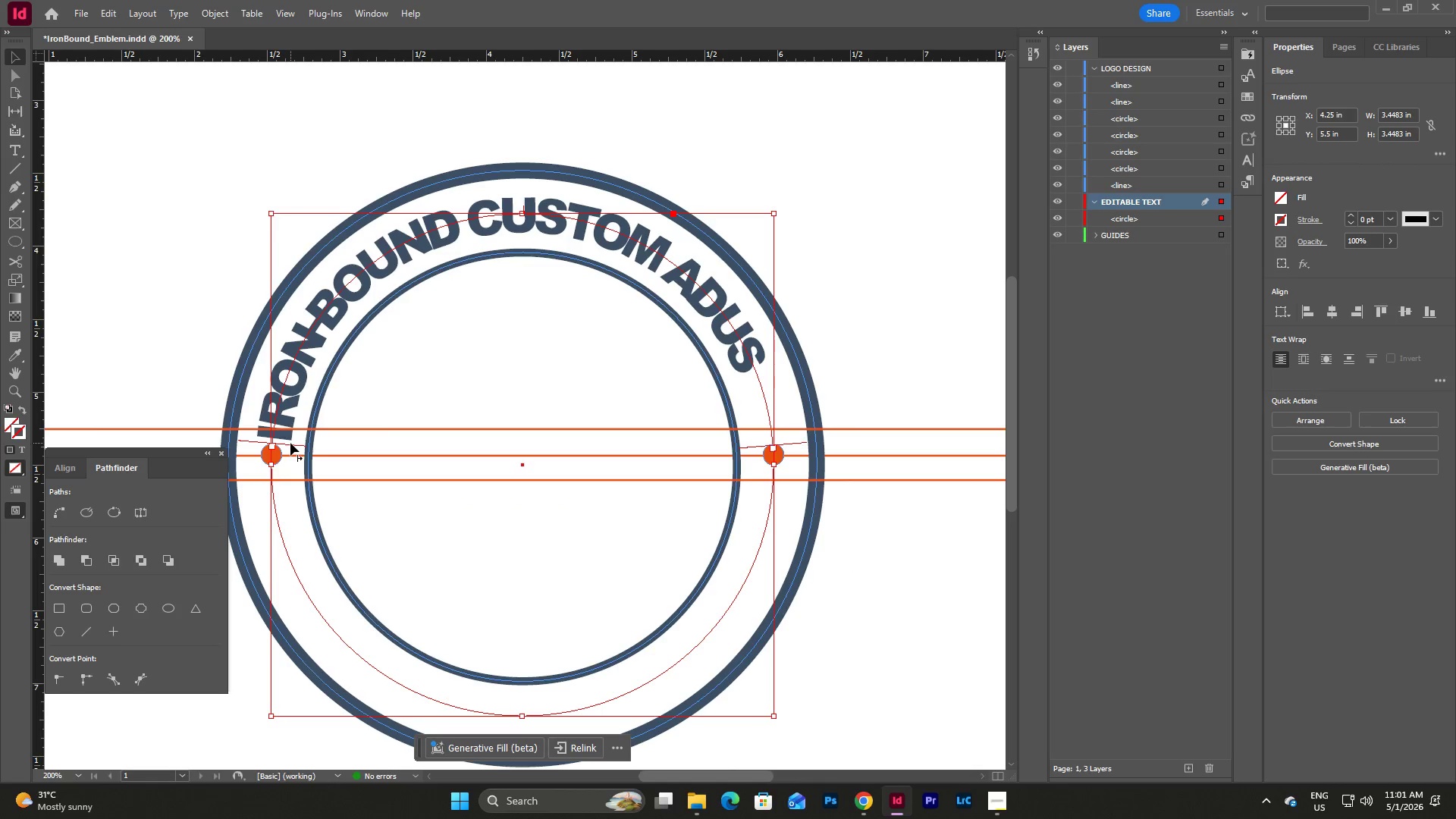 
left_click_drag(start_coordinate=[291, 445], to_coordinate=[260, 407])
 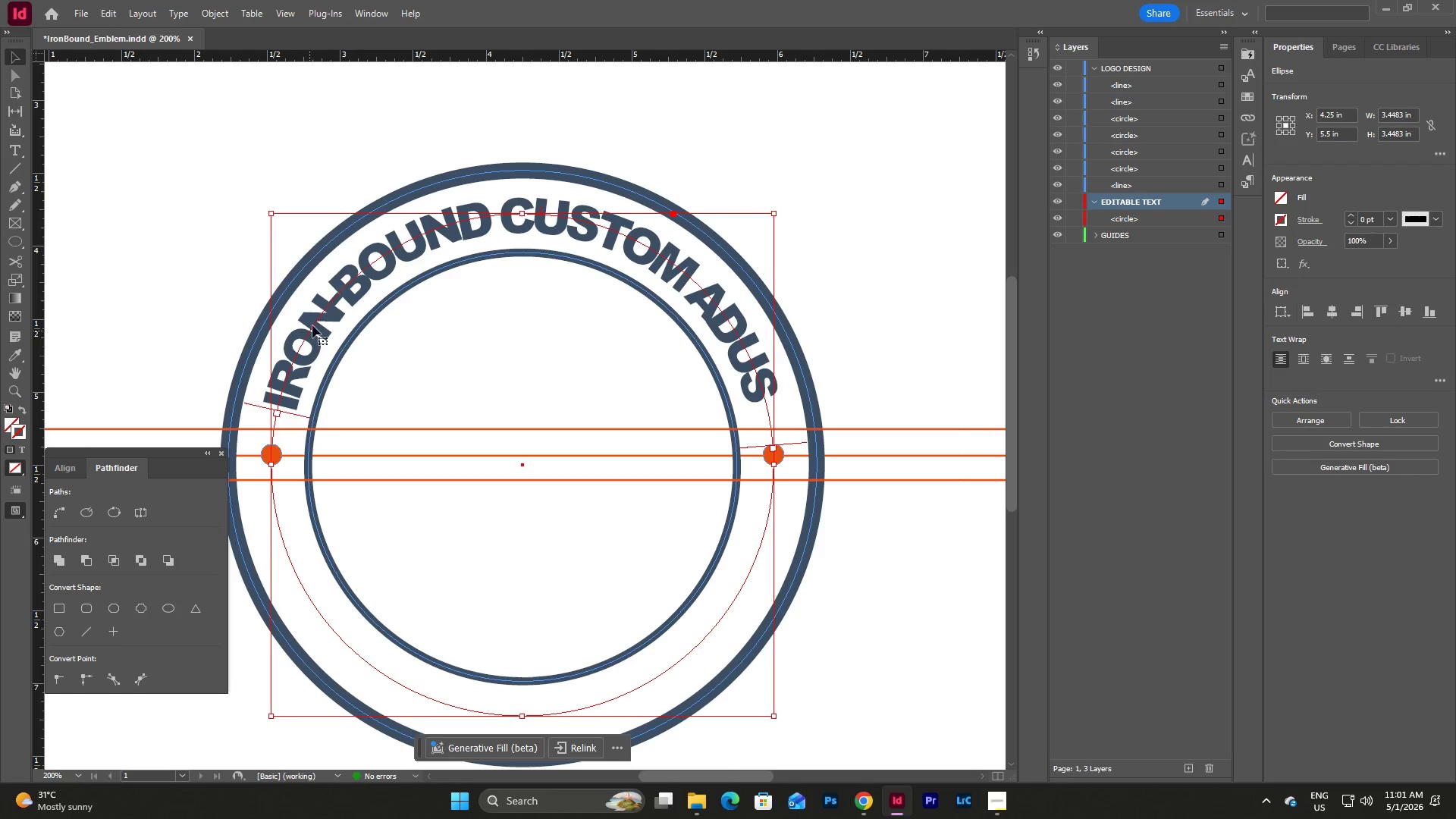 
key(Control+ControlLeft)
 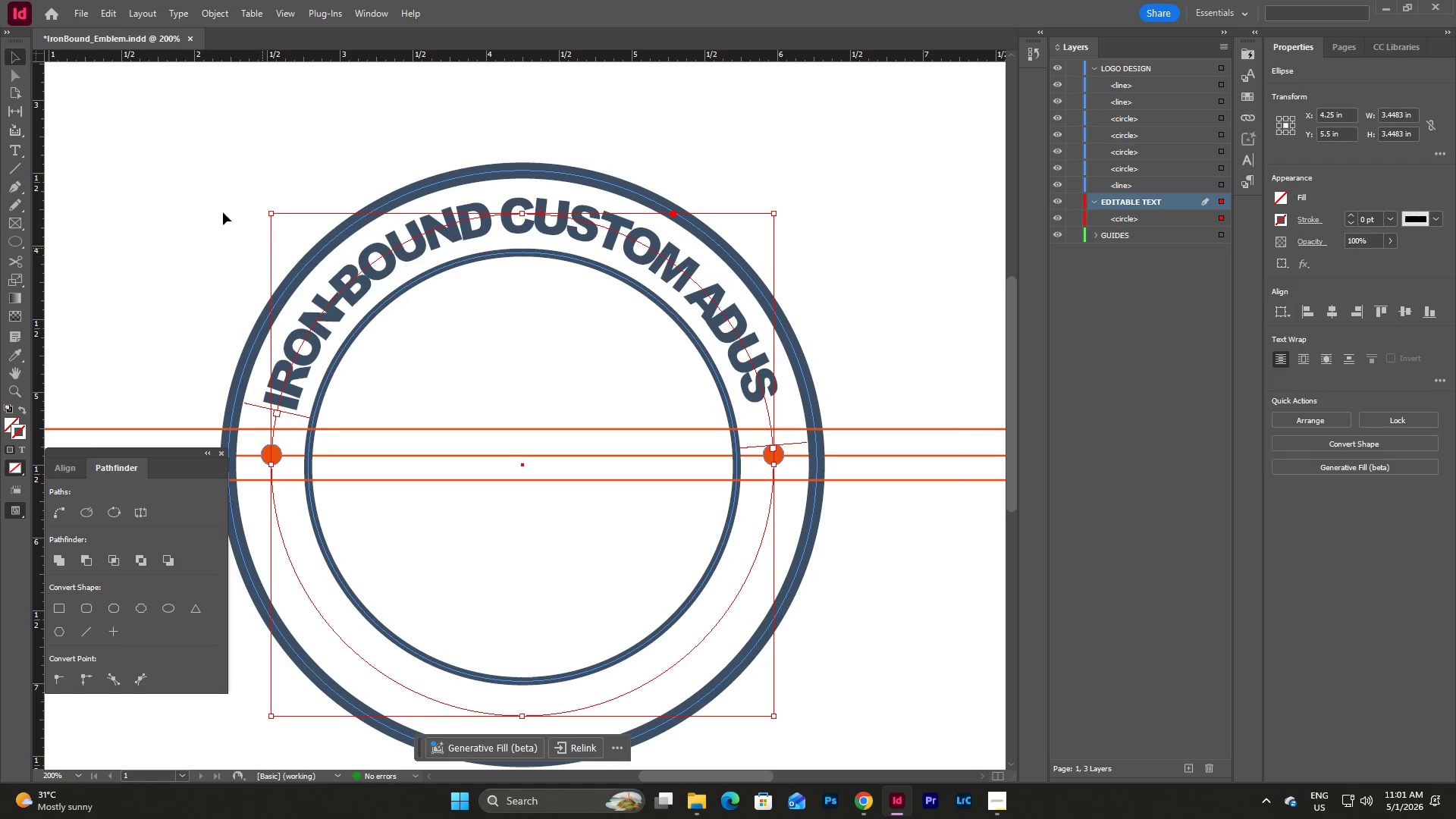 
left_click([201, 202])
 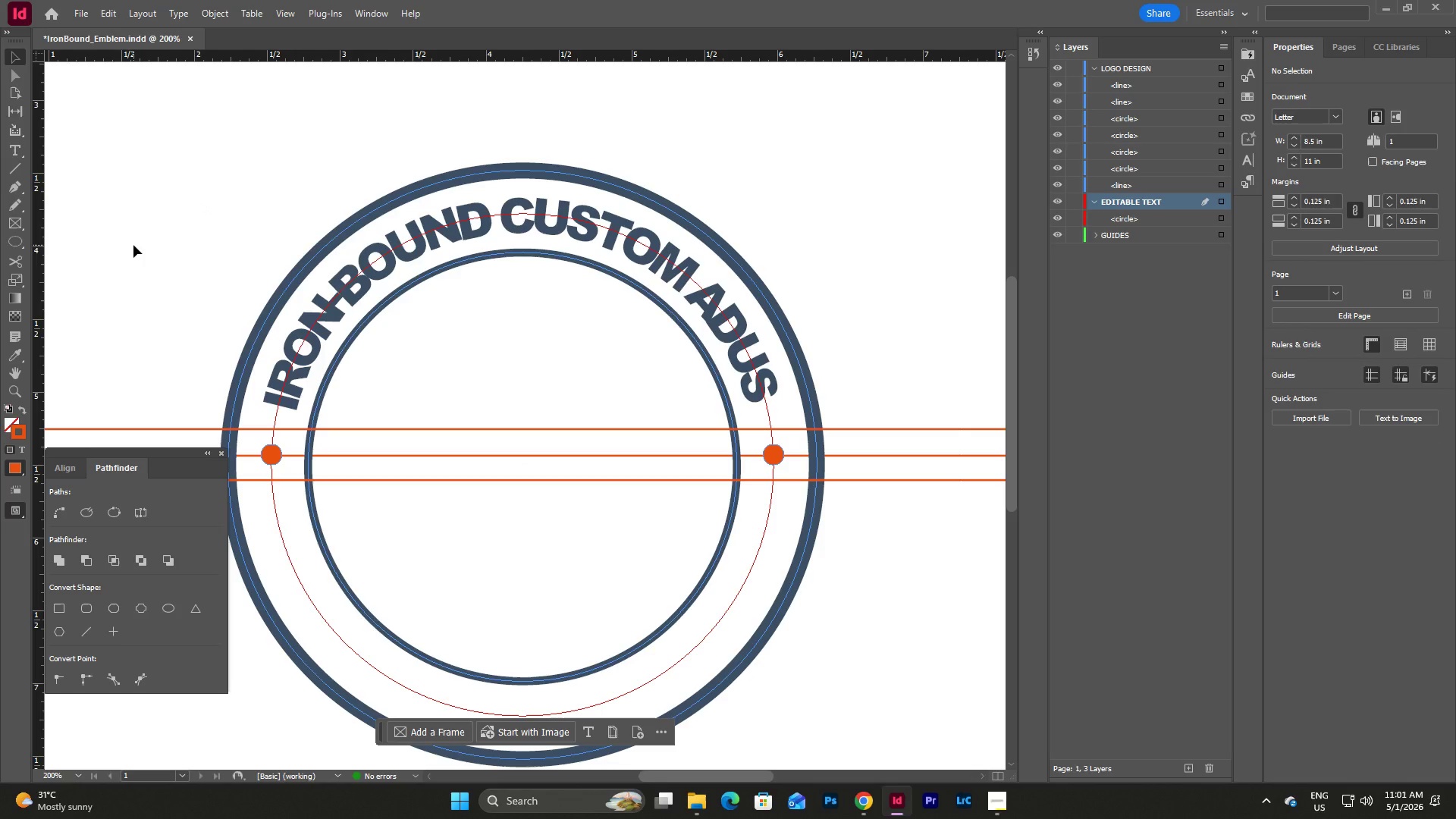 
key(V)
 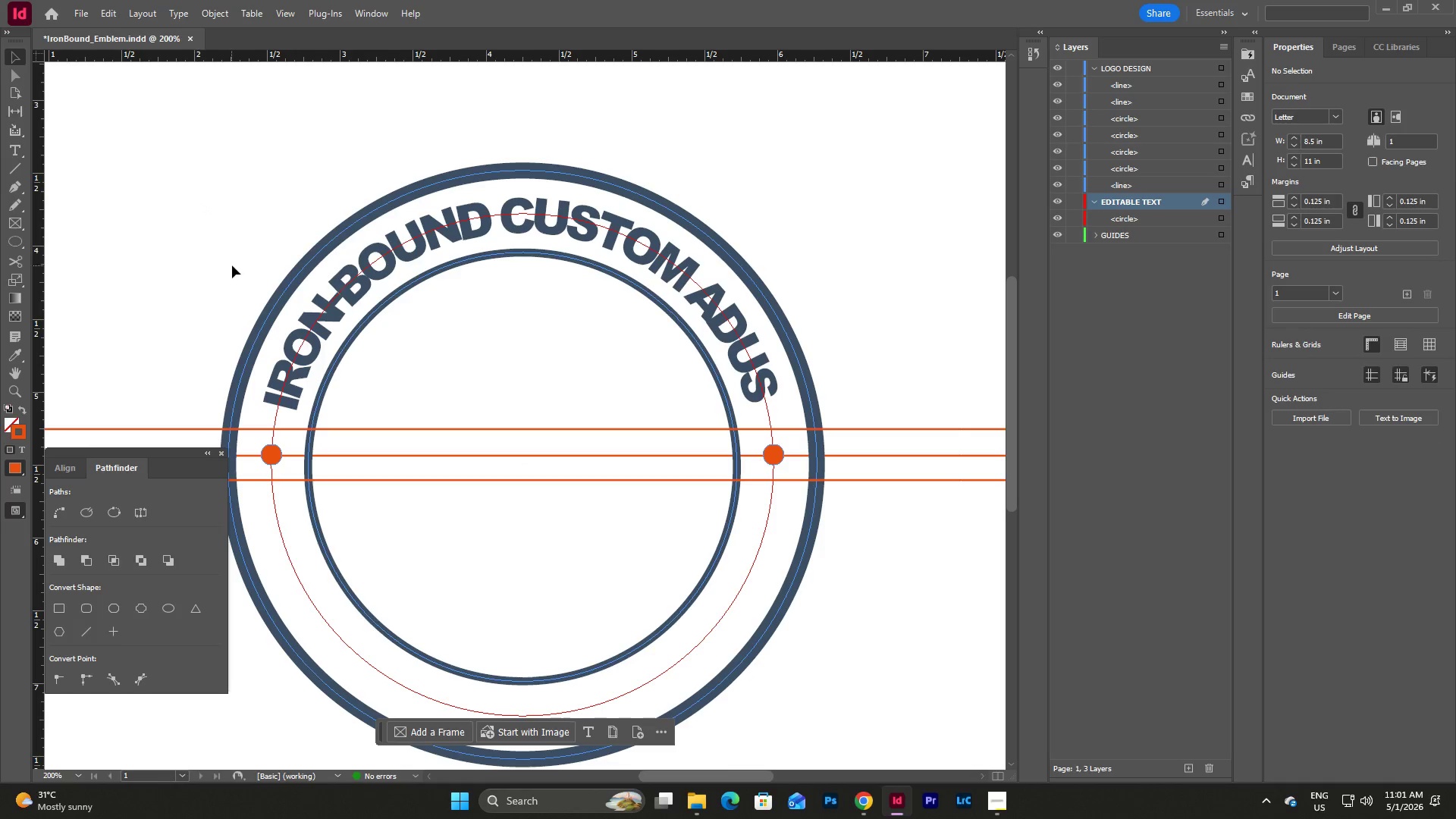 
left_click([232, 265])
 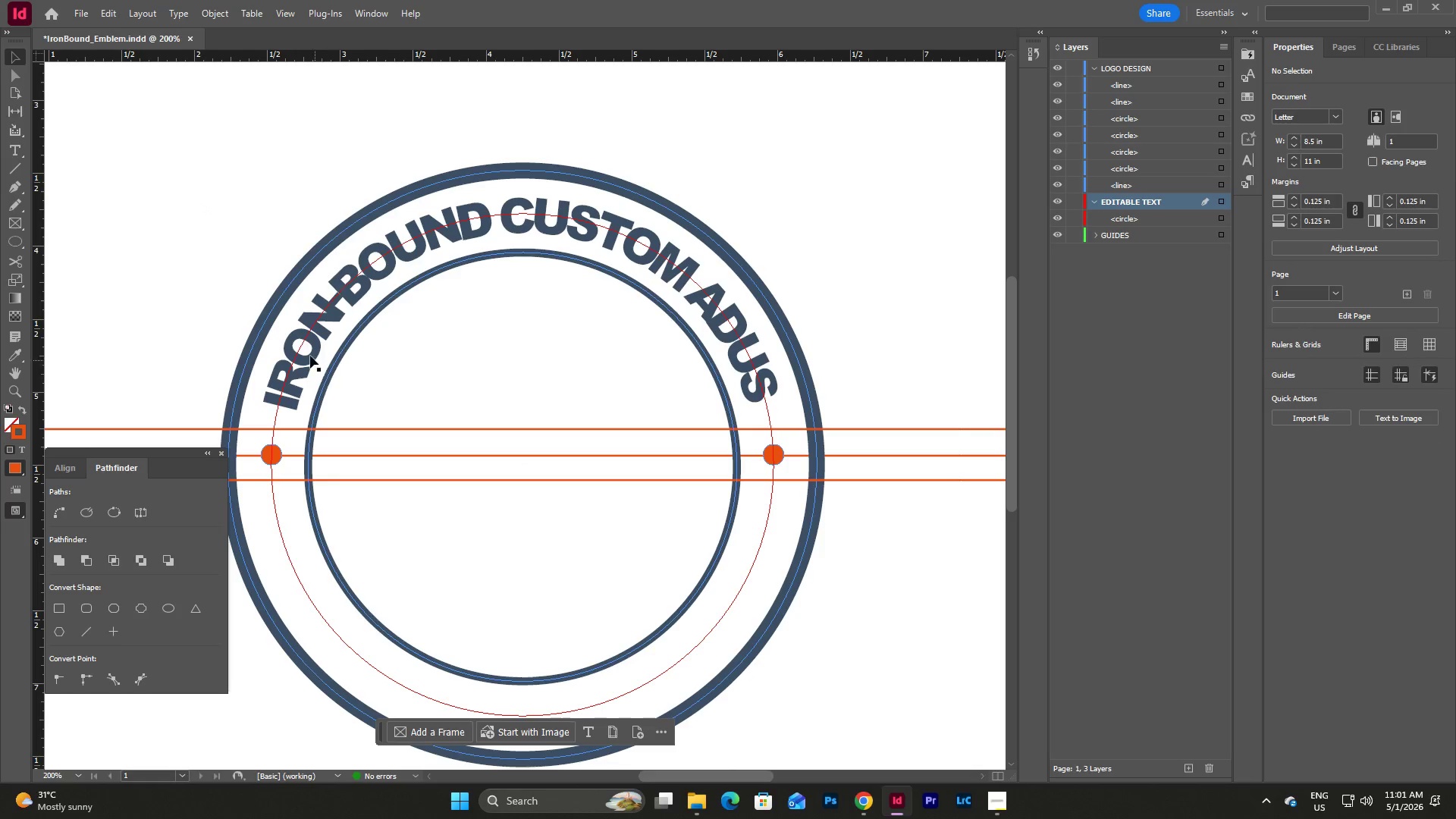 
left_click([308, 355])
 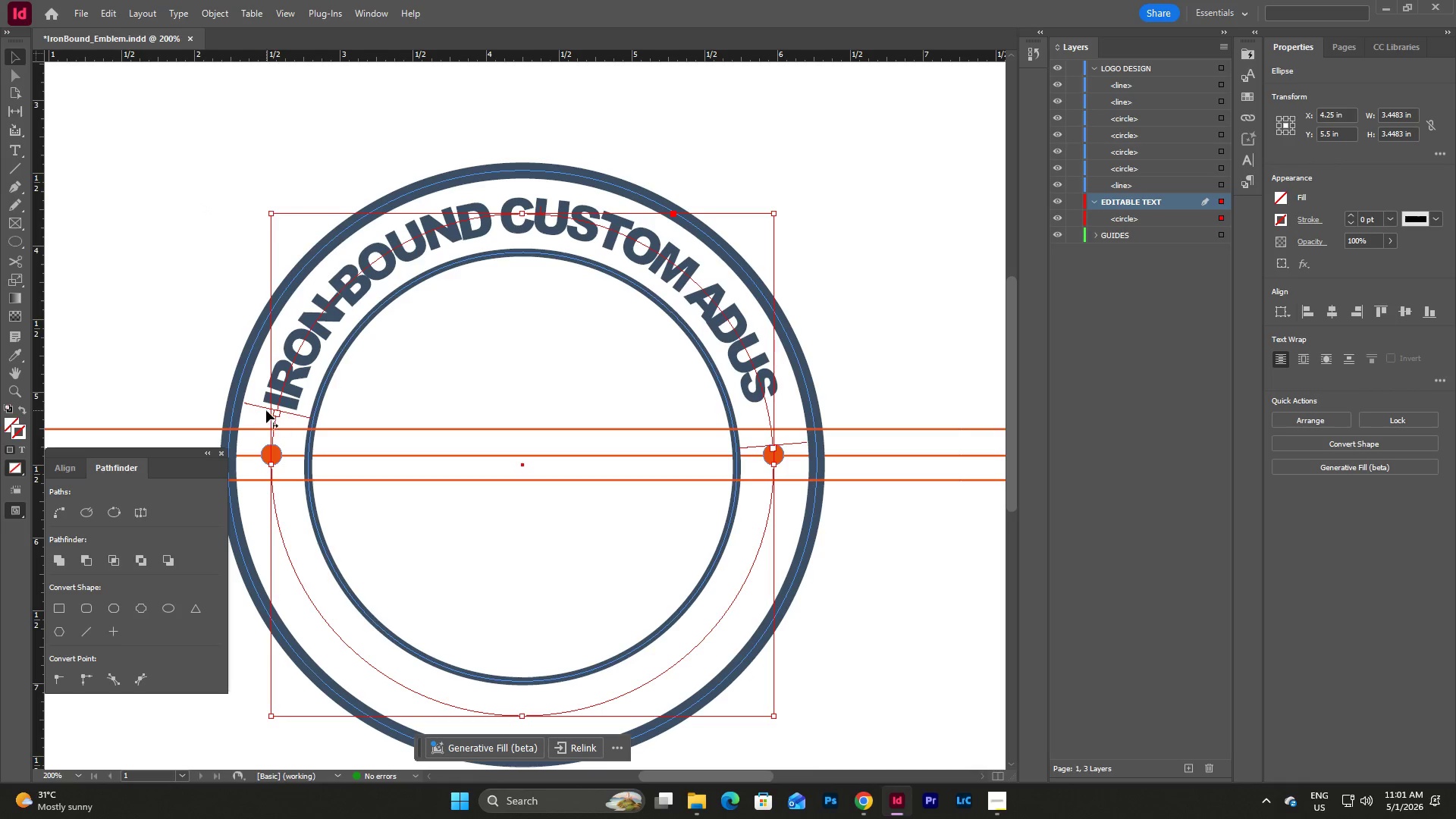 
left_click_drag(start_coordinate=[265, 408], to_coordinate=[271, 429])
 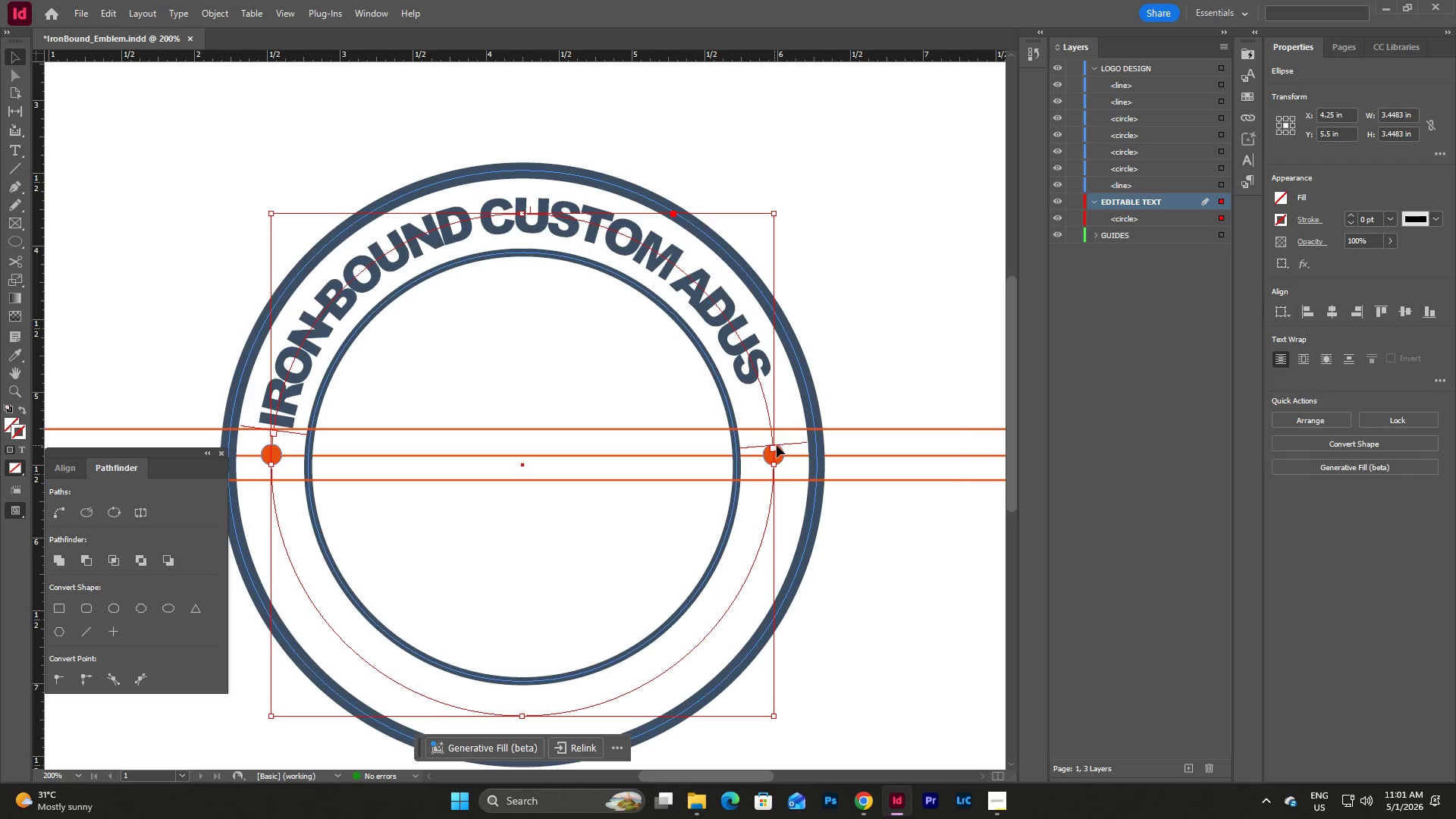 
left_click_drag(start_coordinate=[785, 444], to_coordinate=[771, 428])
 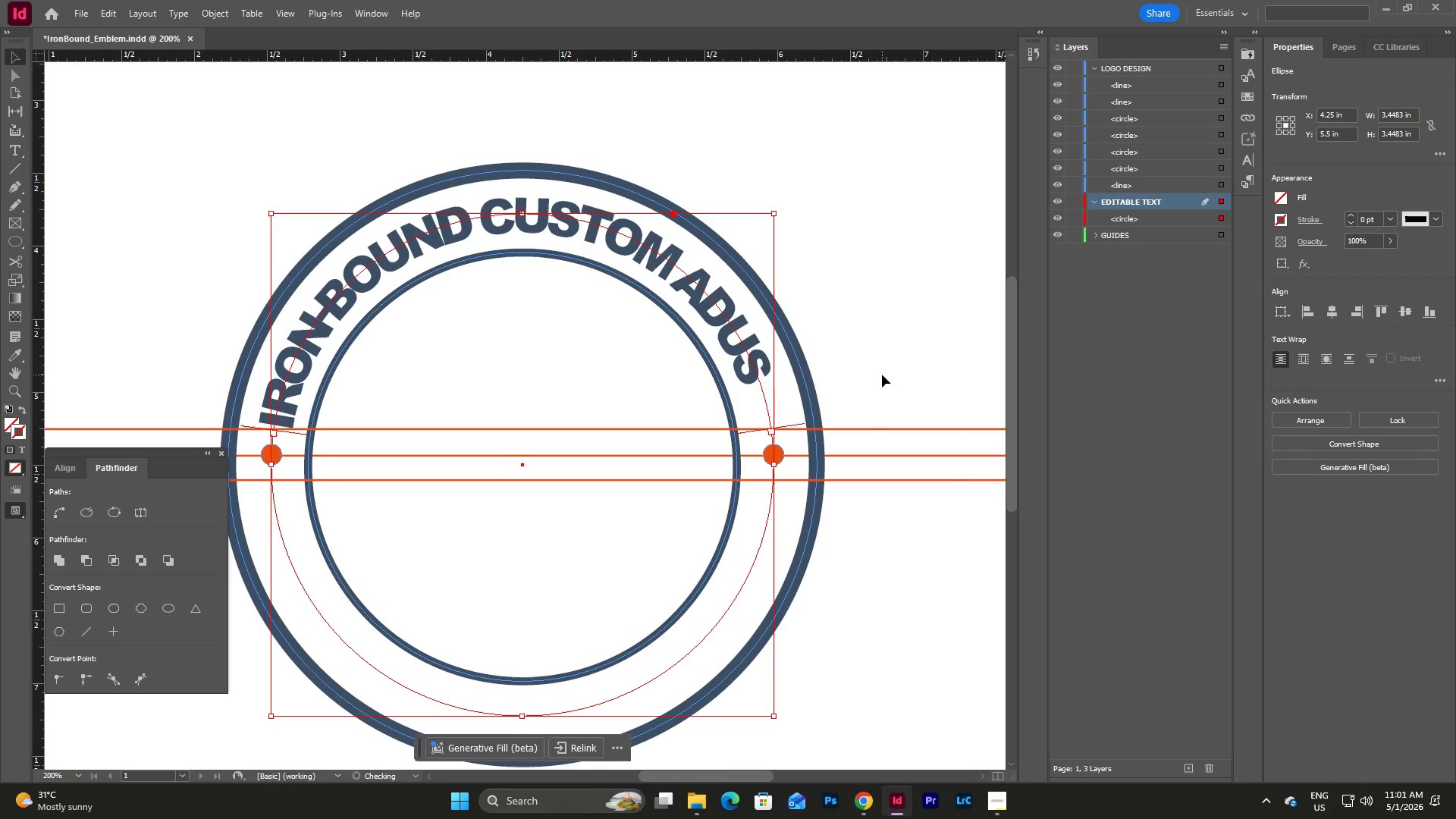 
left_click([882, 375])
 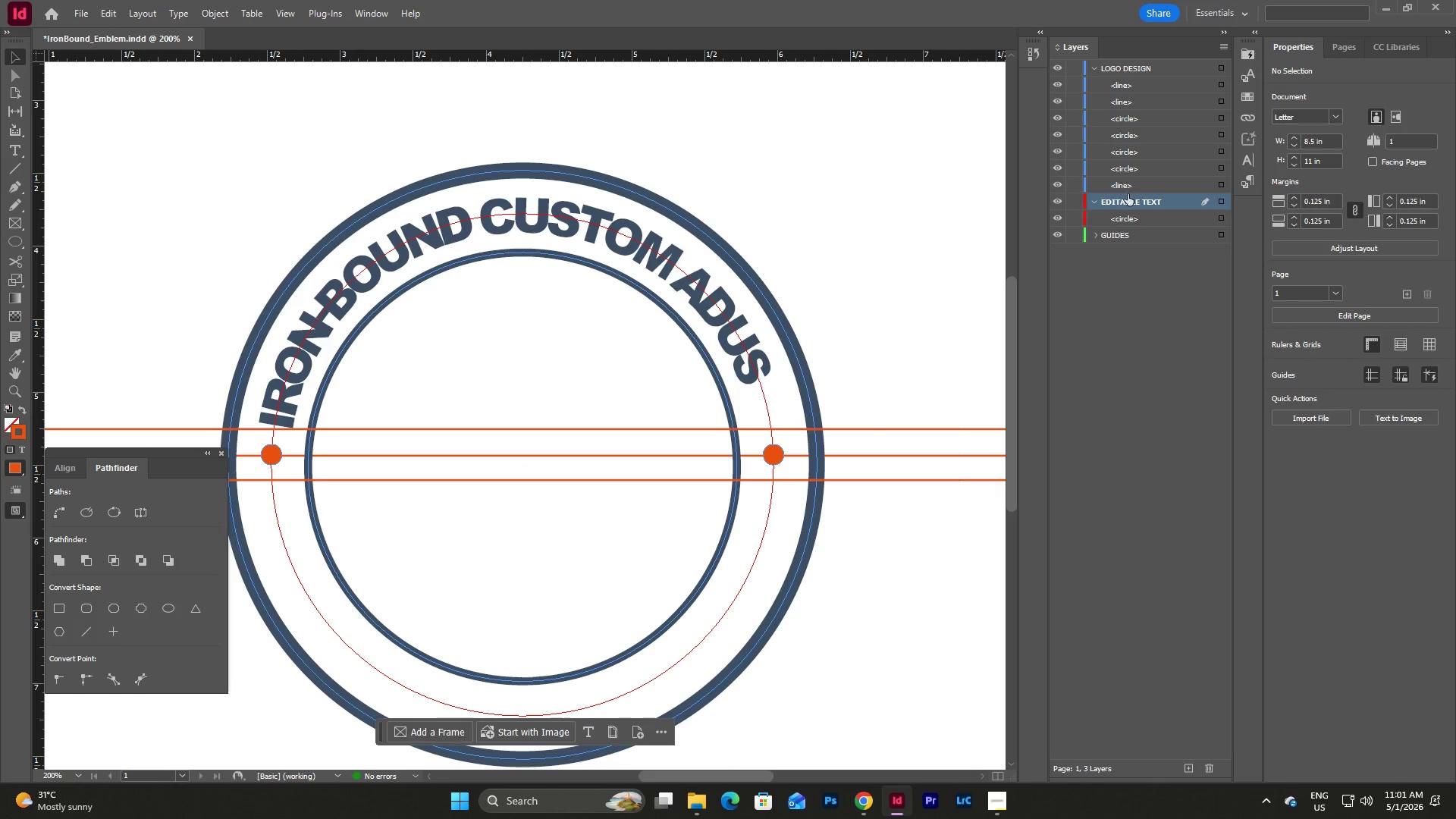 
left_click([1141, 312])
 